 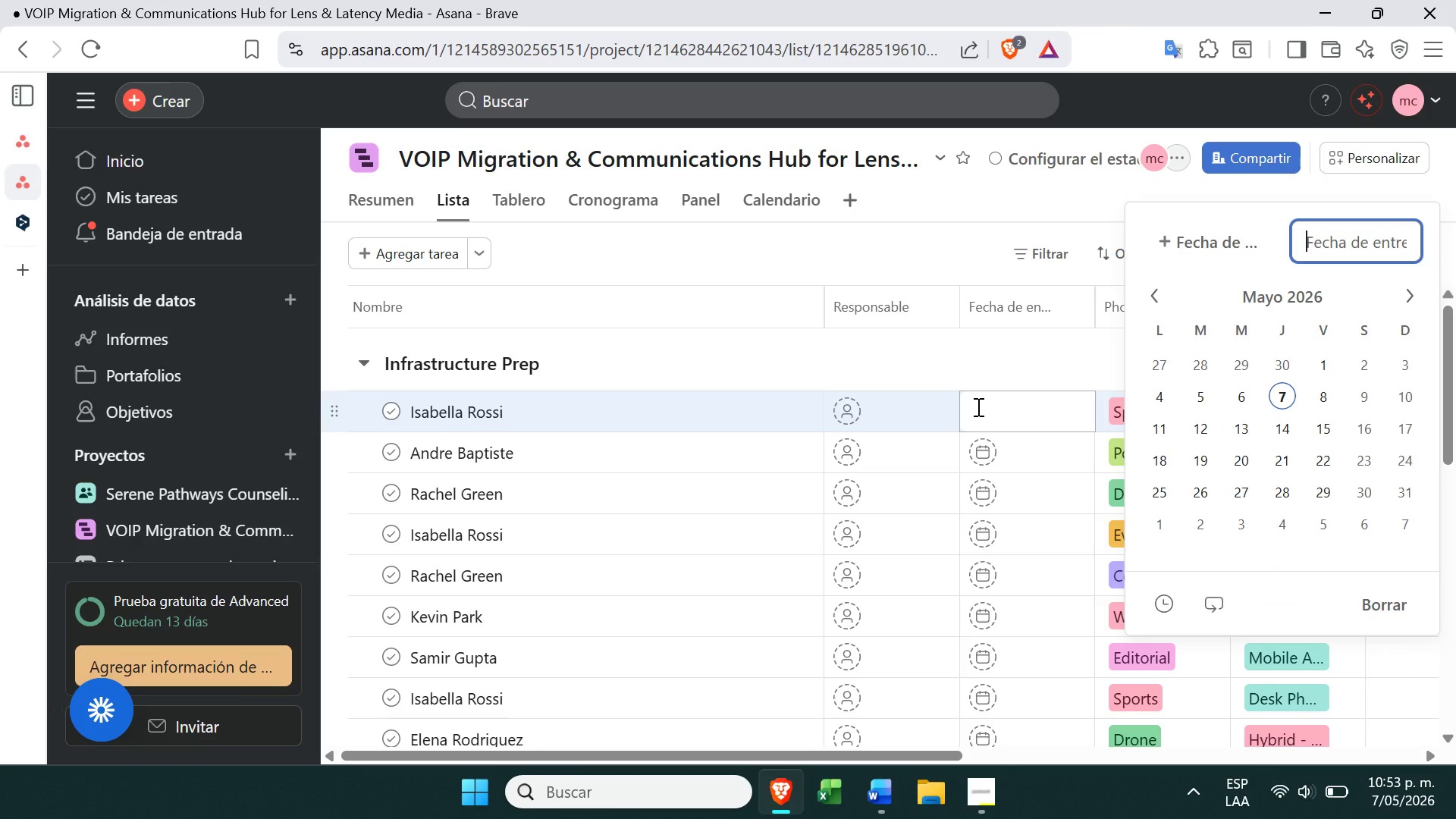 
left_click([1213, 243])
 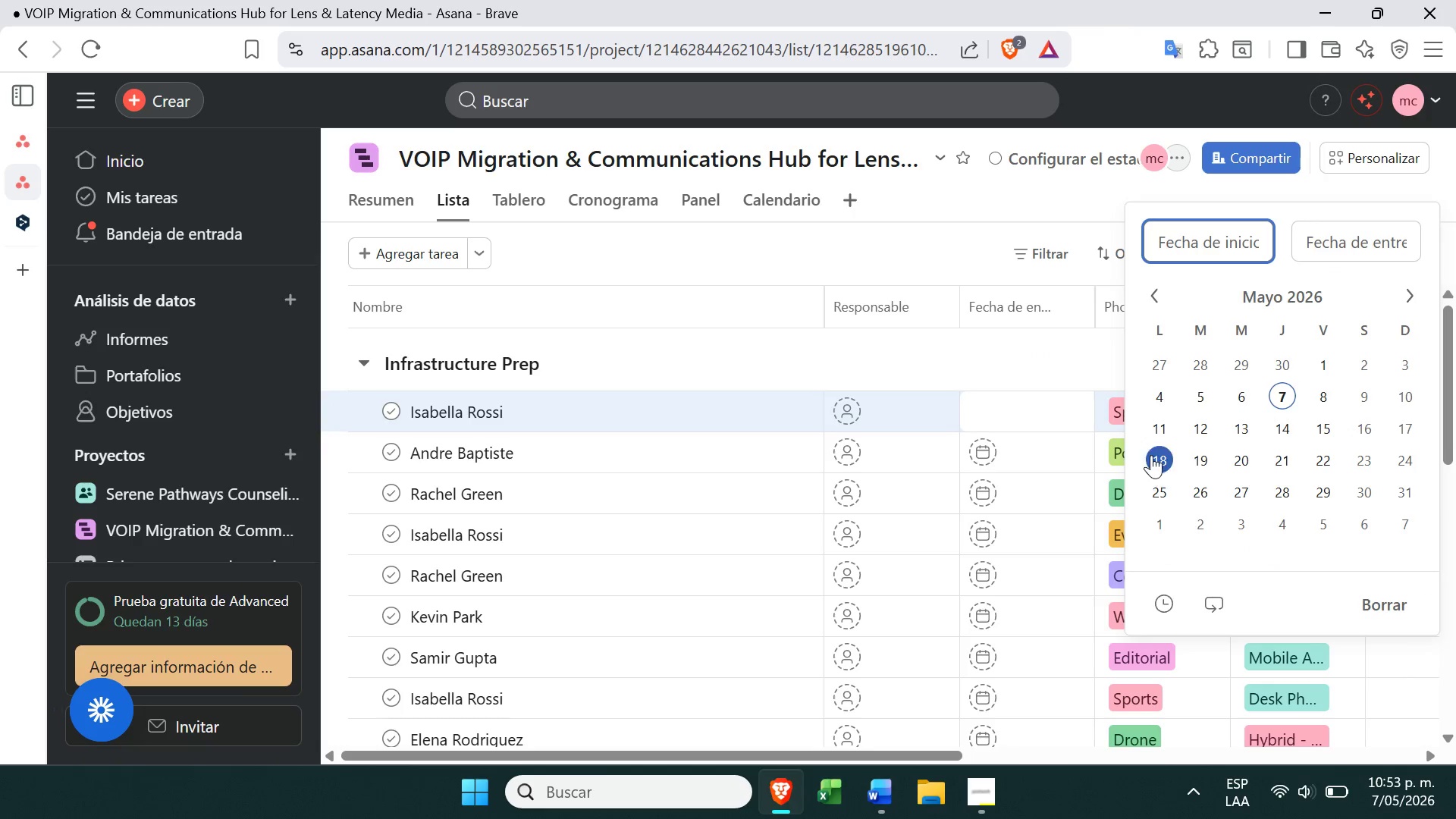 
left_click([1157, 431])
 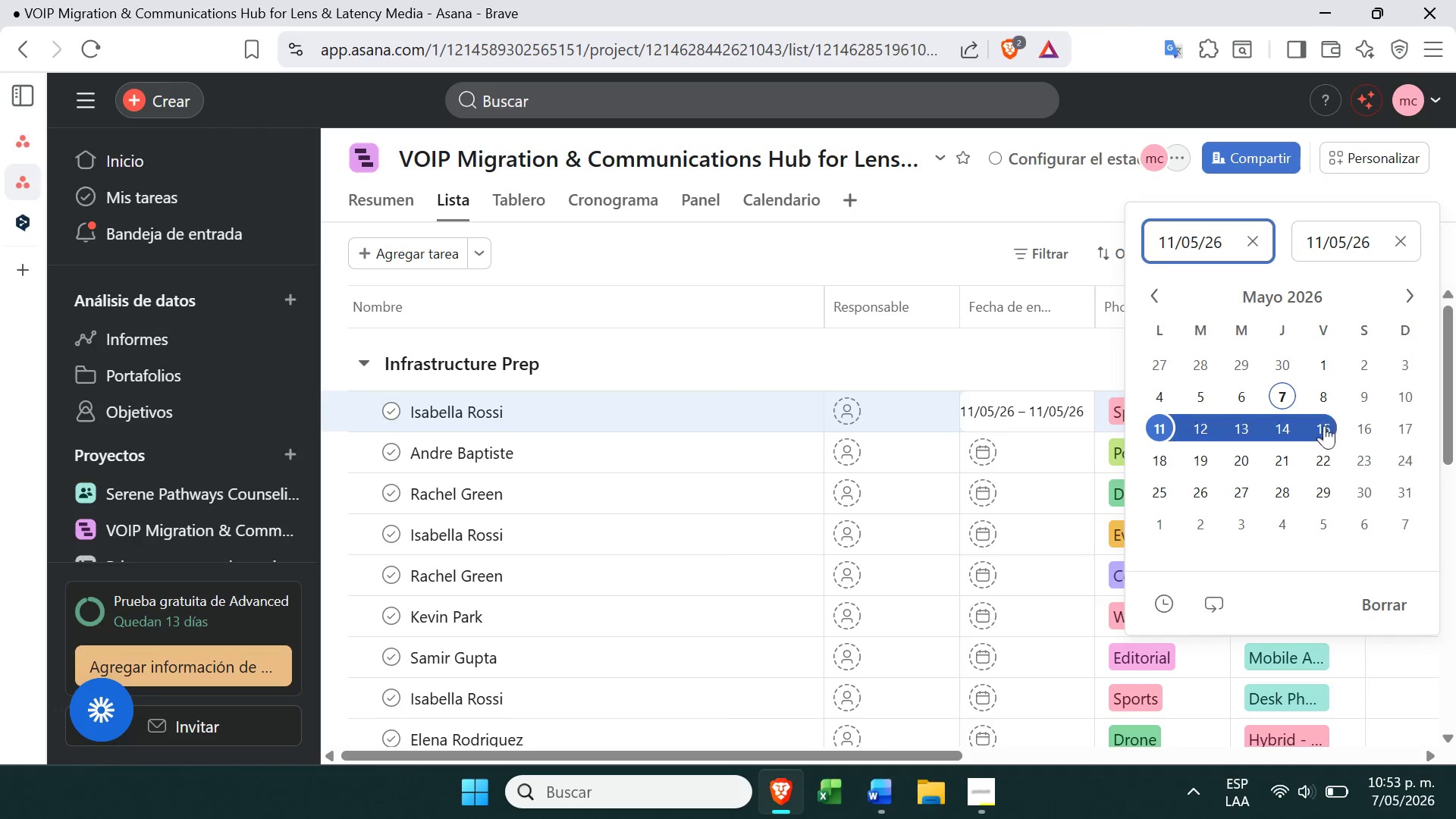 
left_click([1332, 425])
 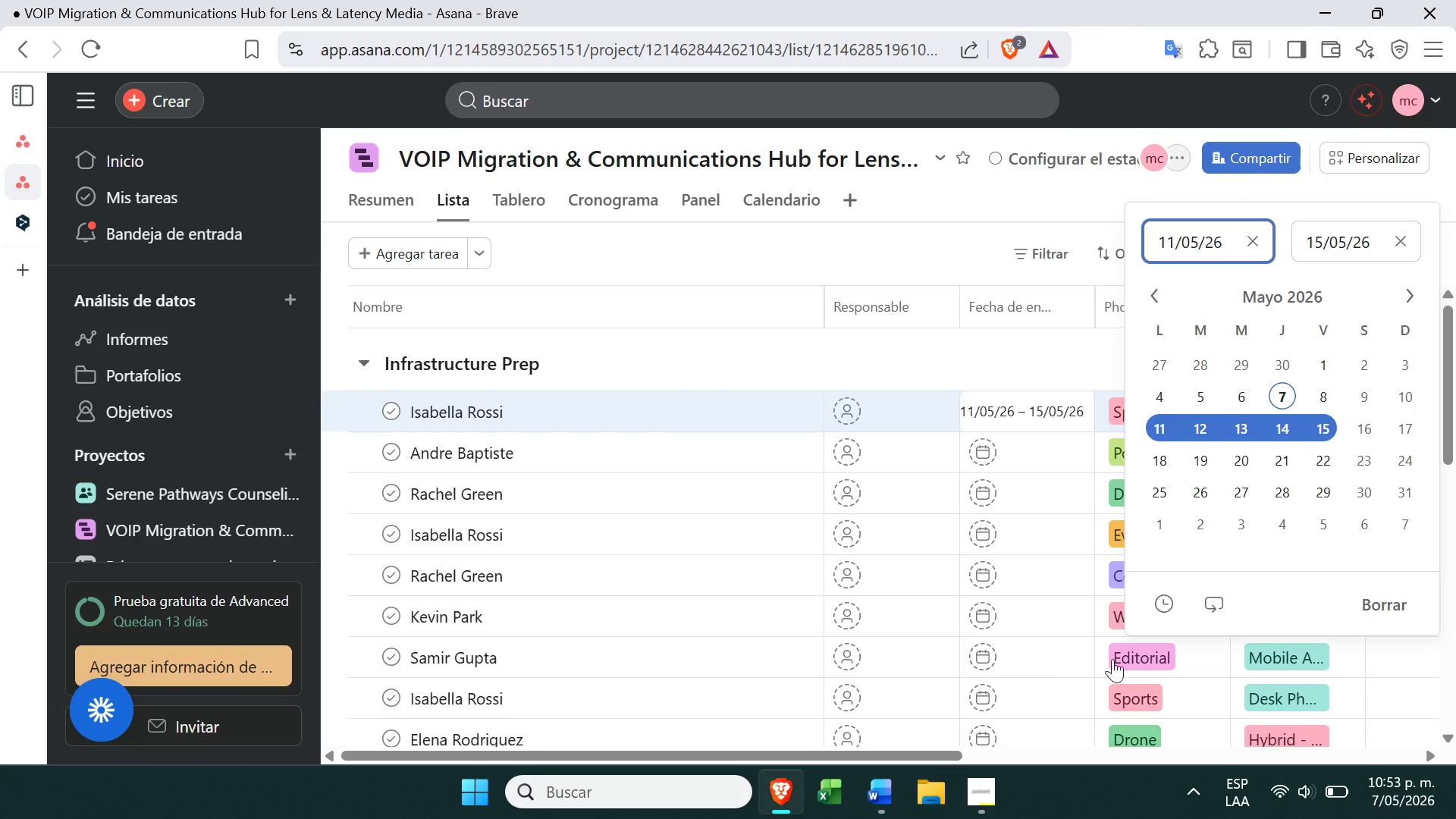 
mouse_move([1004, 617])
 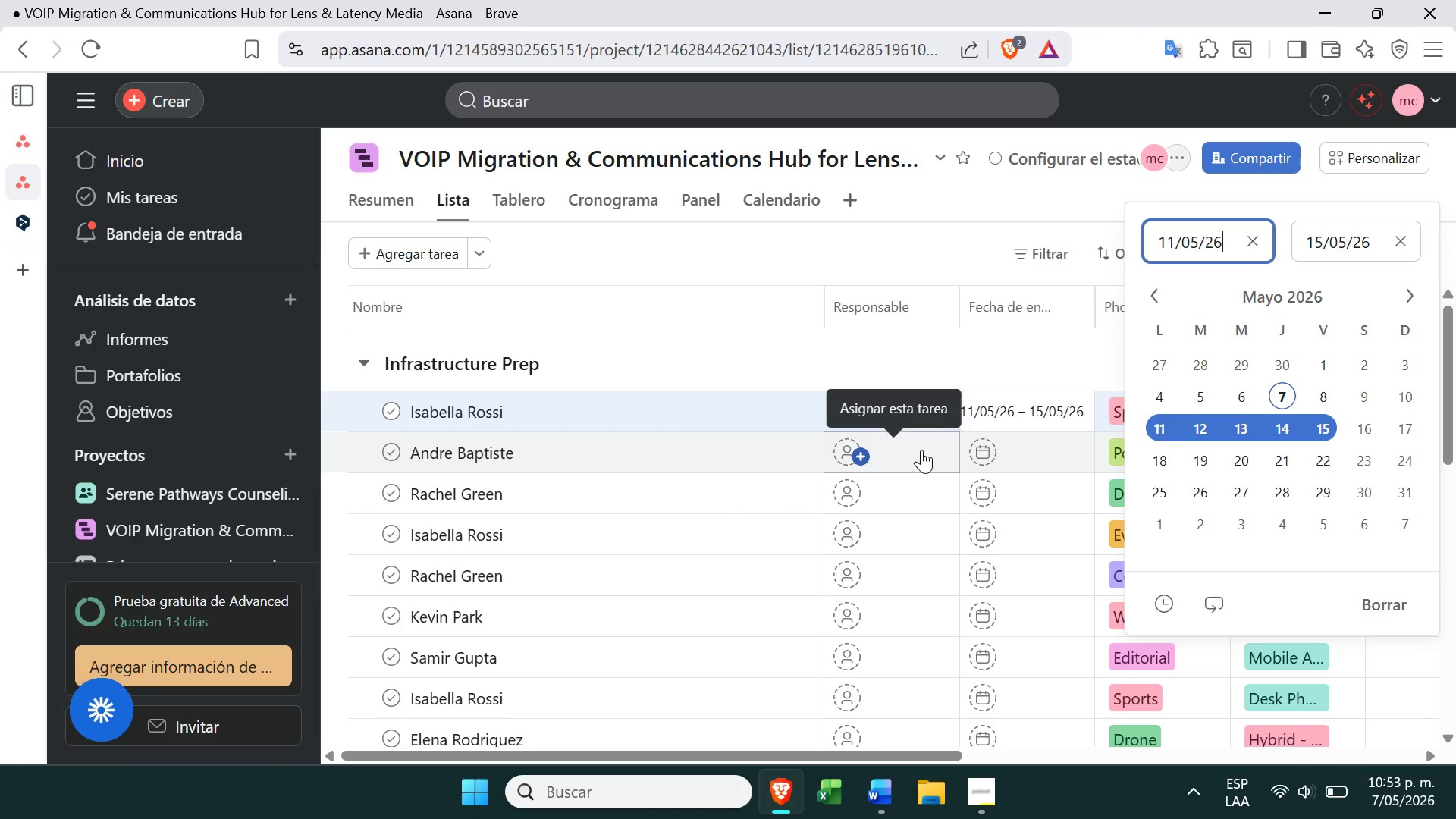 
left_click([978, 457])
 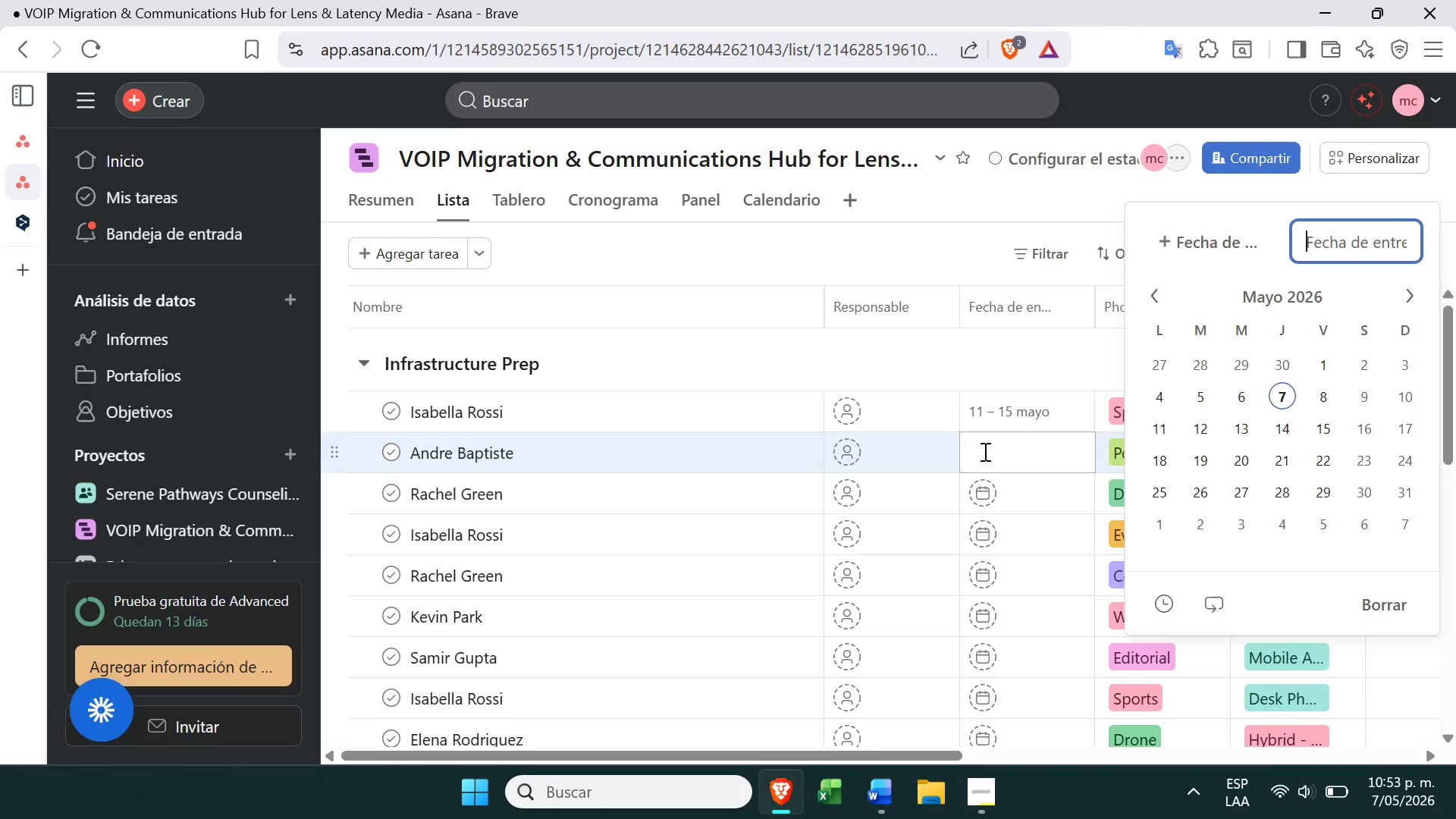 
left_click([1262, 193])
 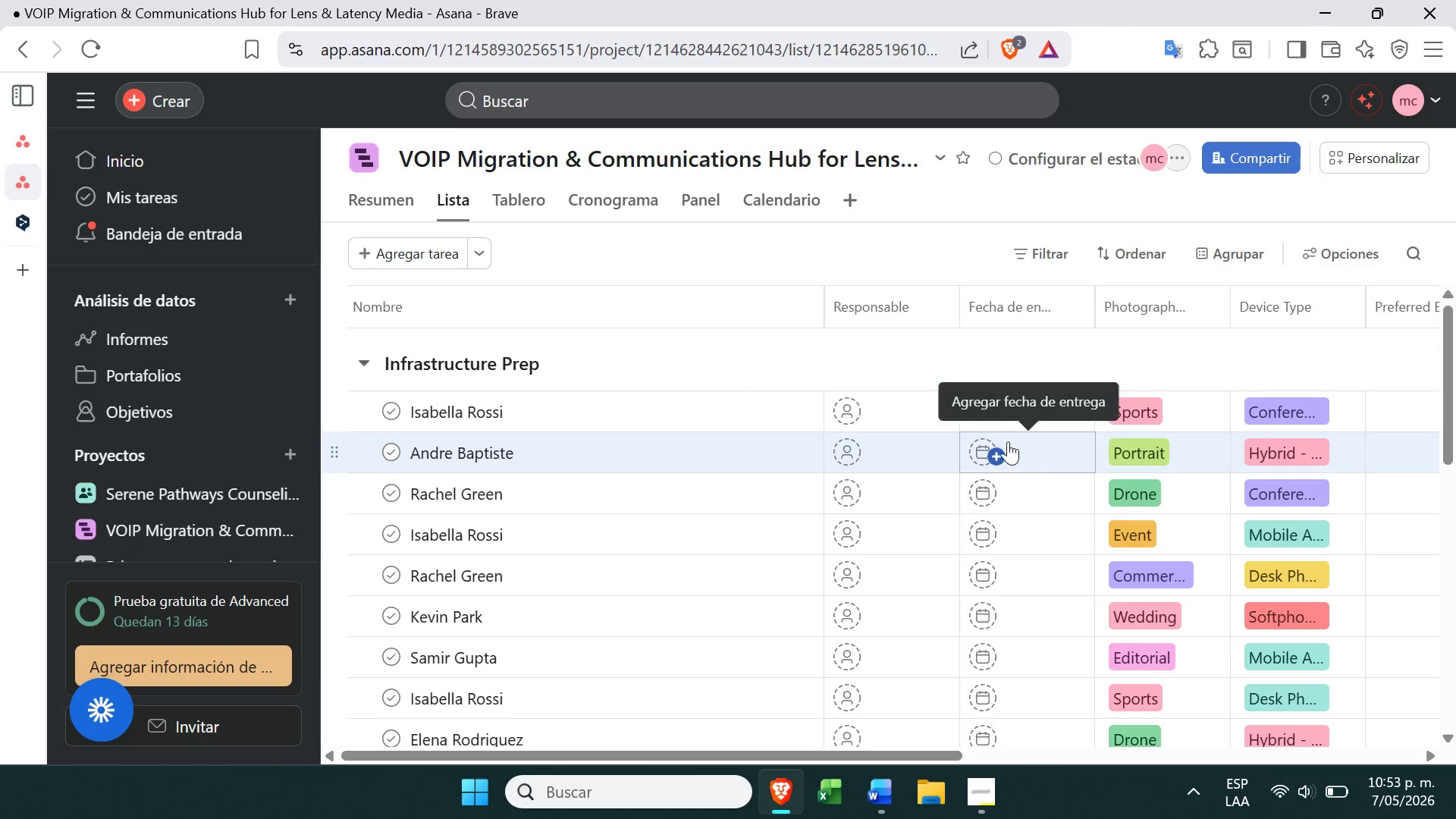 
left_click([974, 450])
 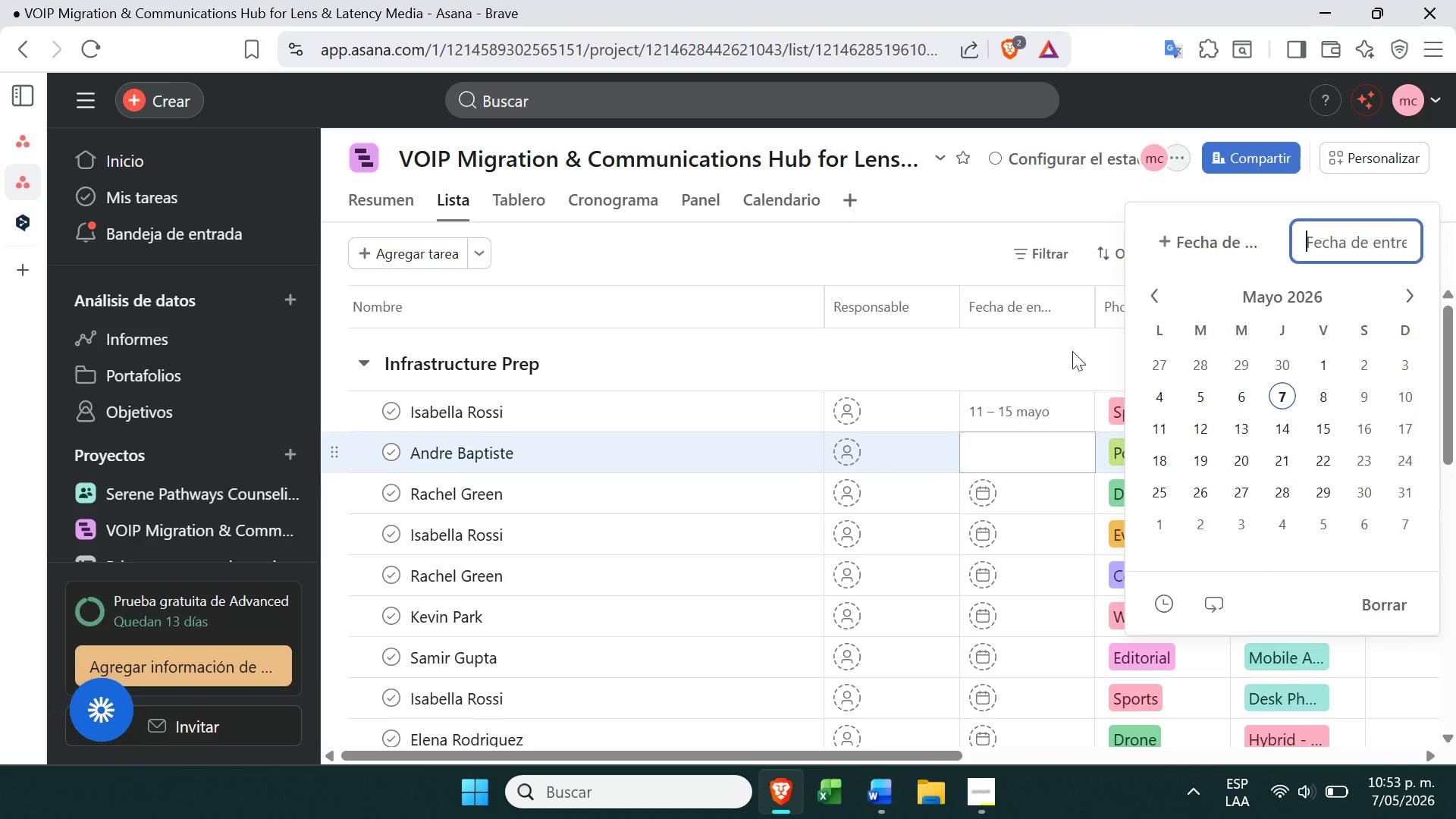 
mouse_move([1169, 306])
 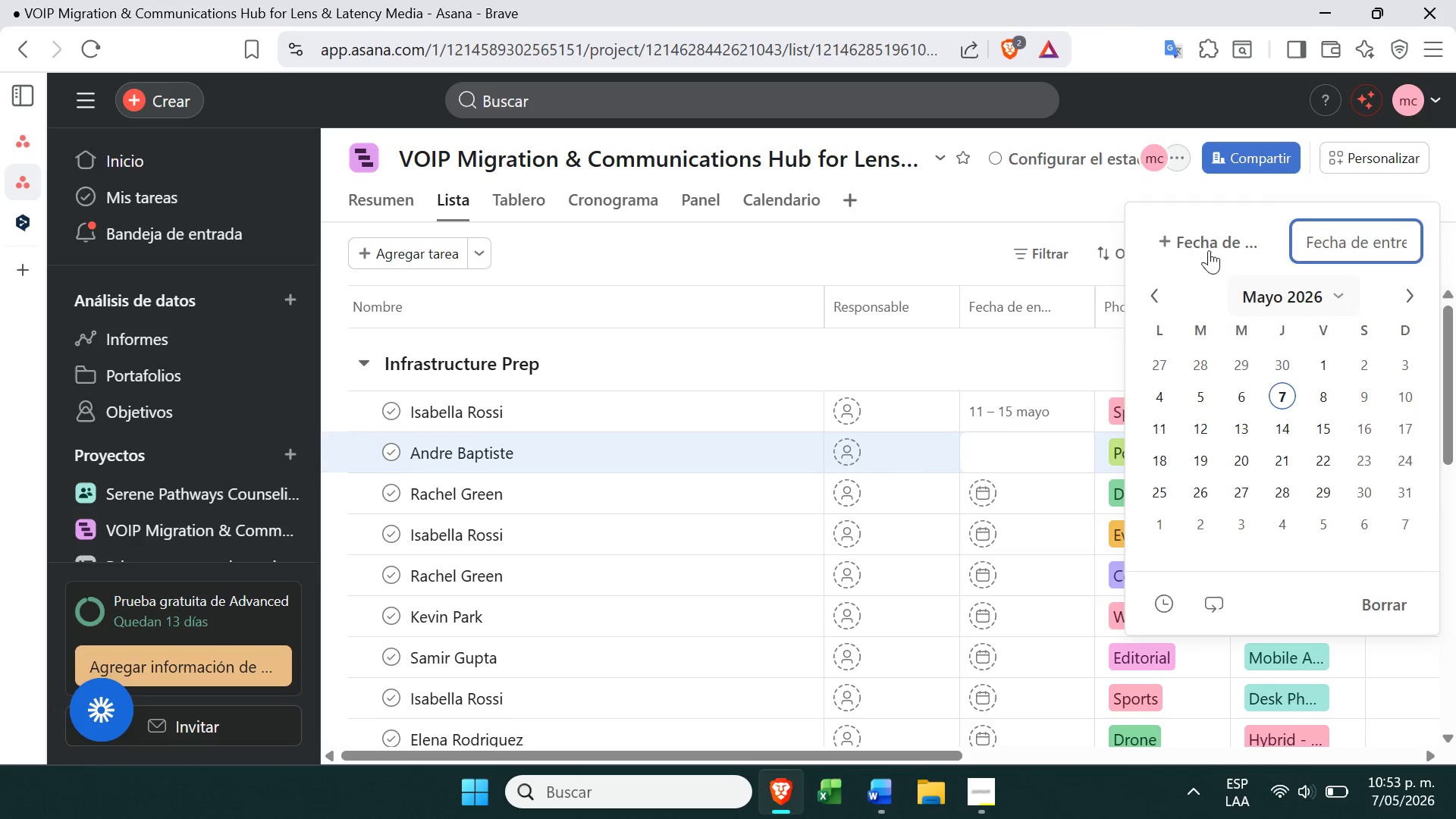 
left_click([1200, 247])
 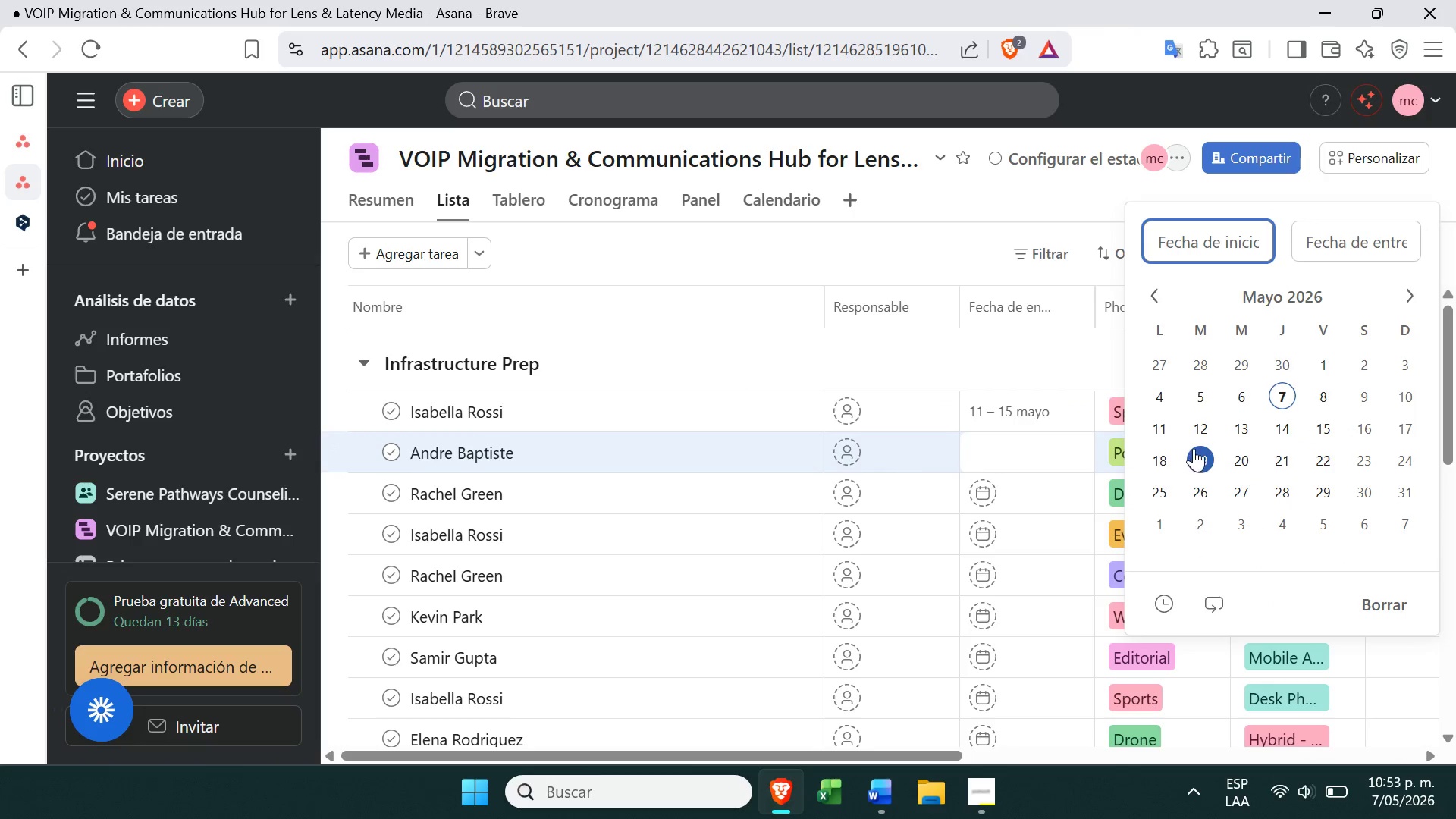 
left_click([1169, 430])
 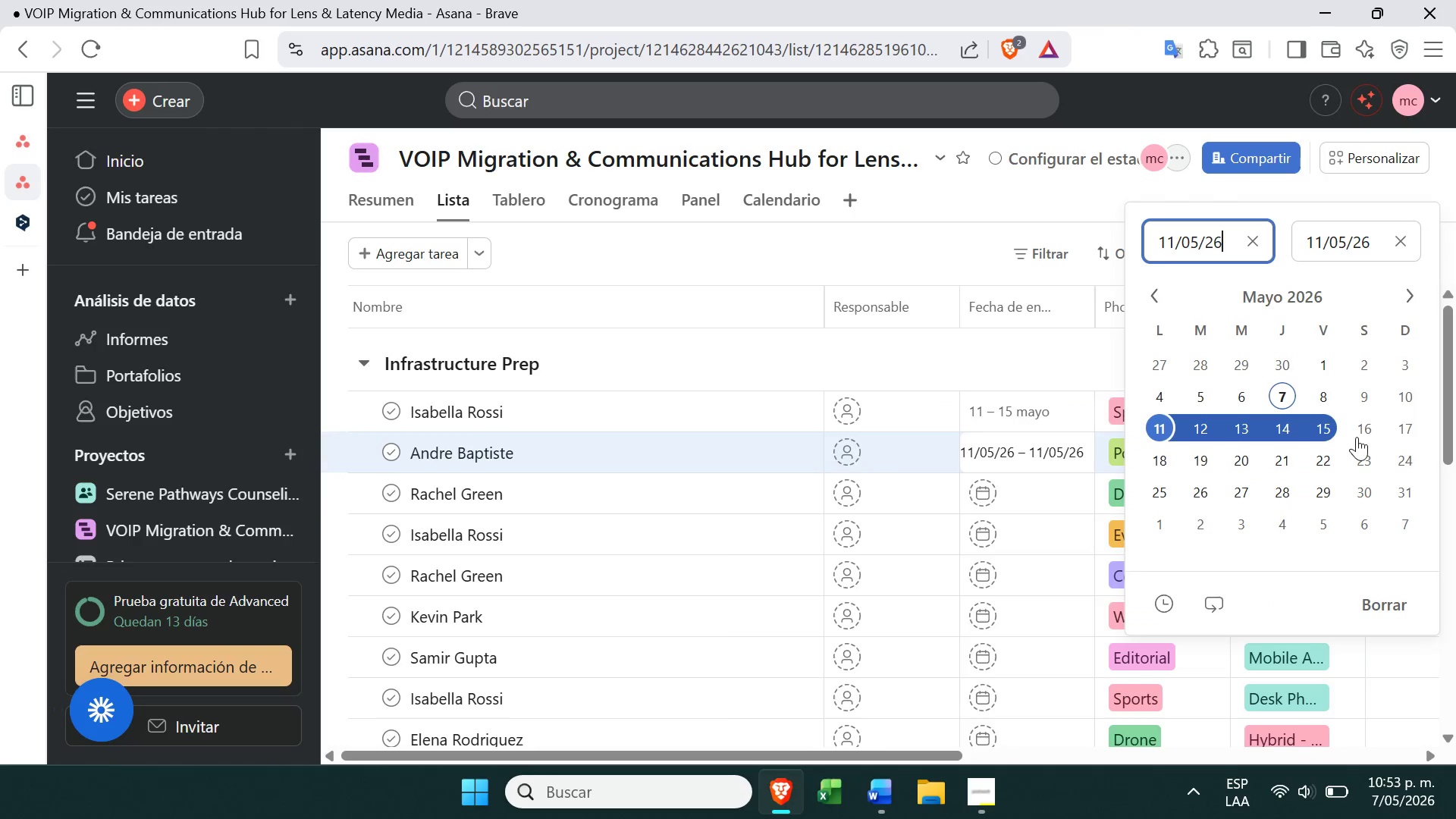 
left_click([1371, 435])
 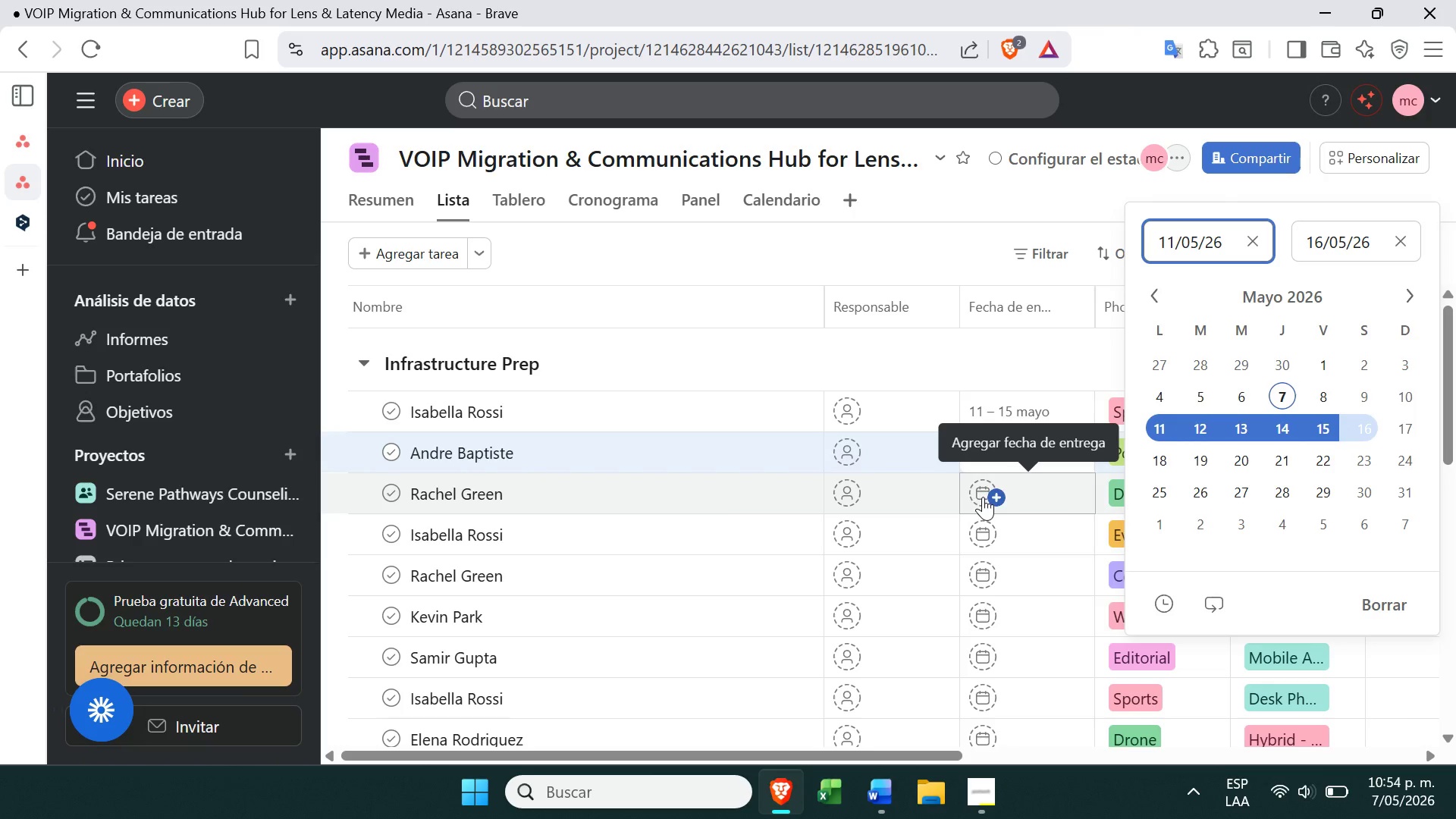 
left_click([982, 489])
 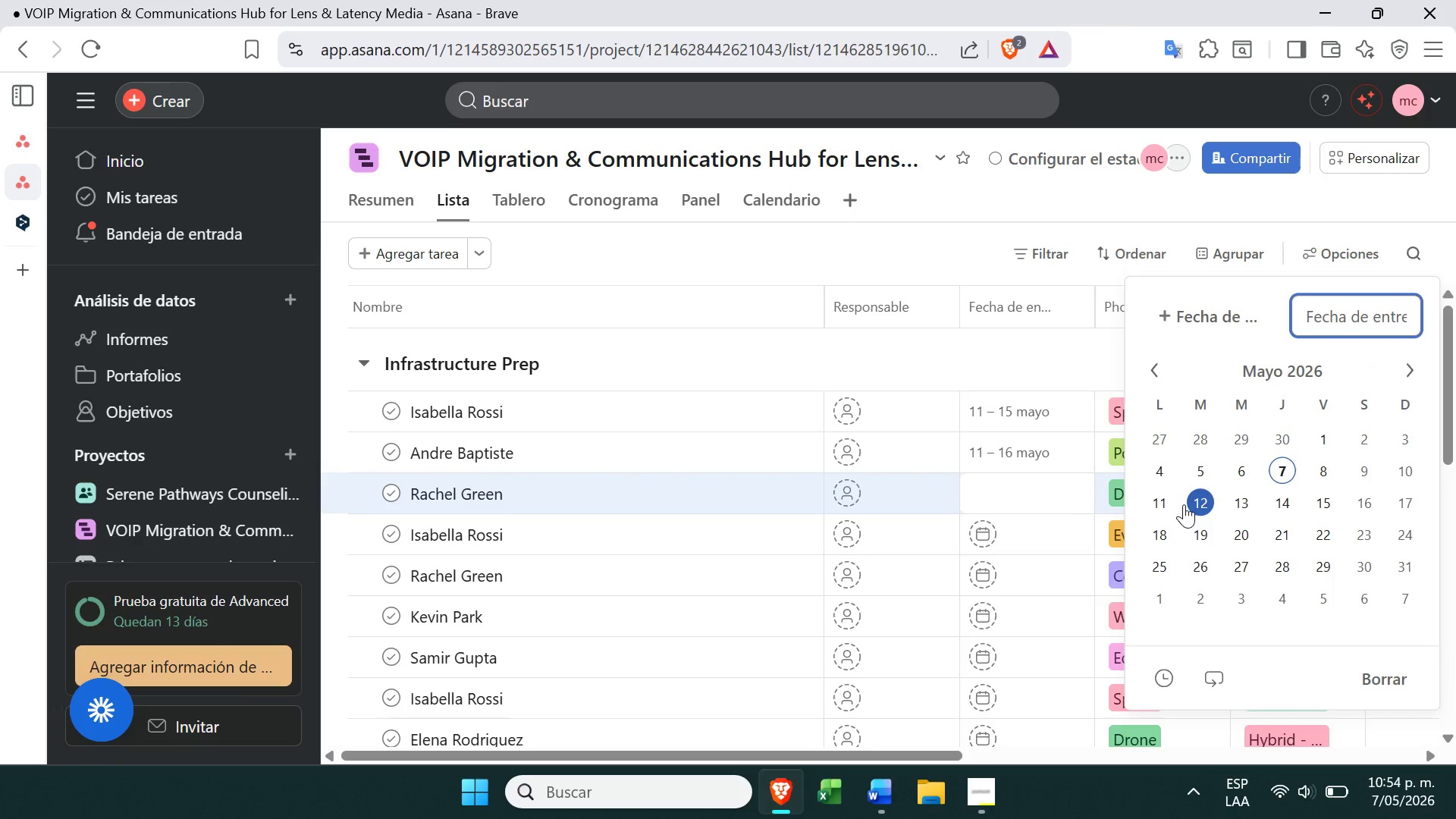 
left_click([1193, 501])
 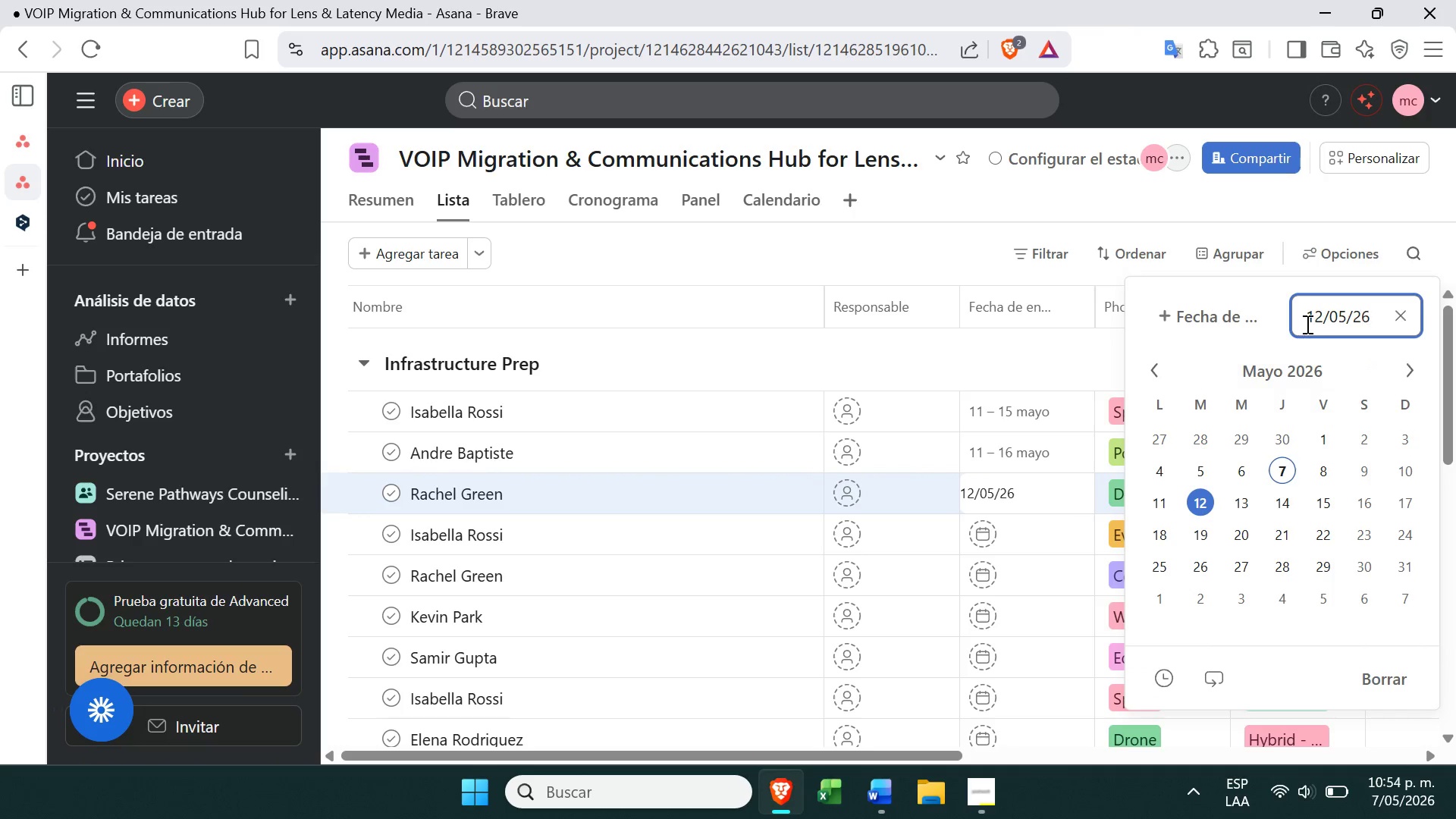 
left_click([1219, 320])
 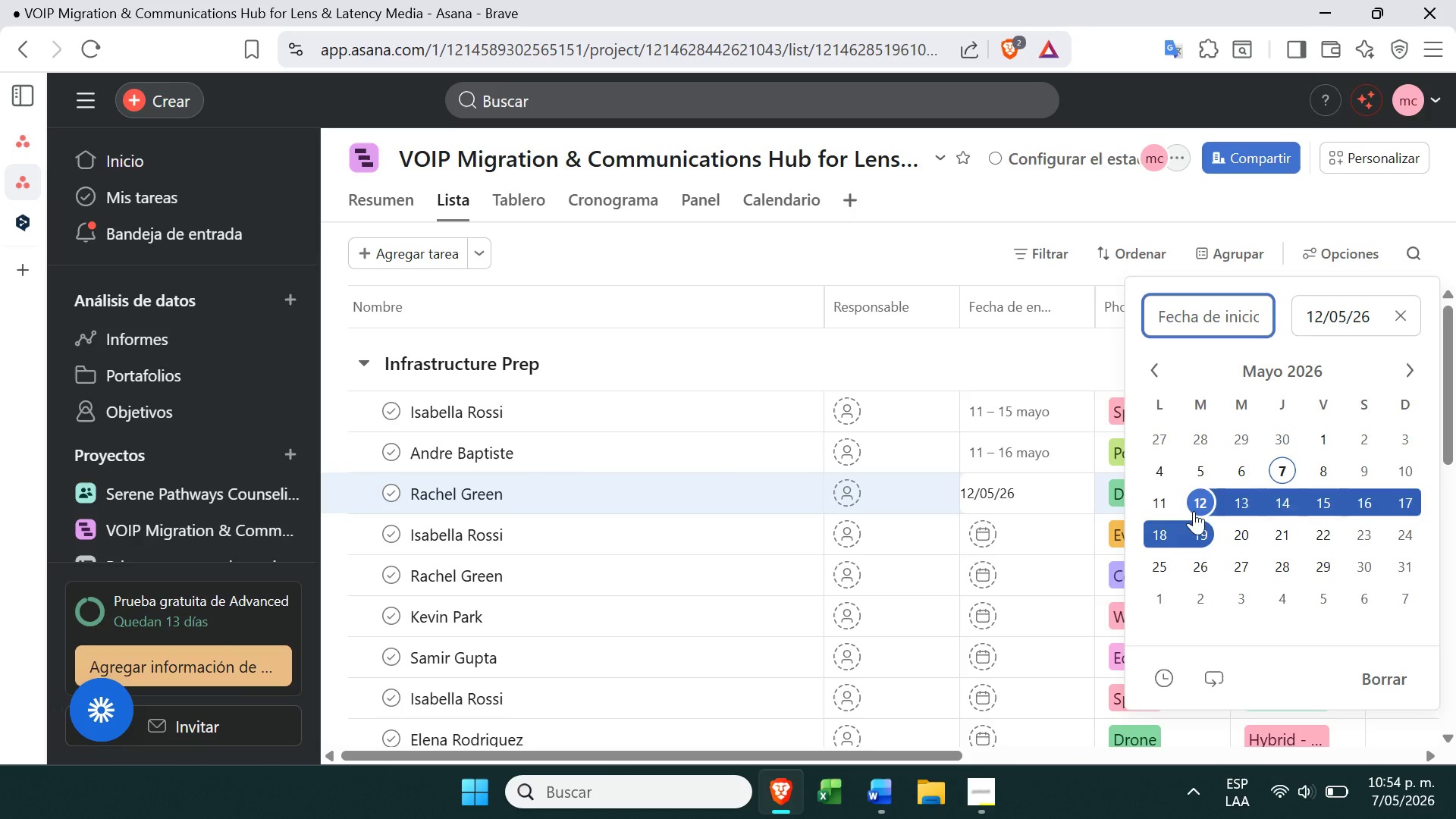 
left_click([1196, 504])
 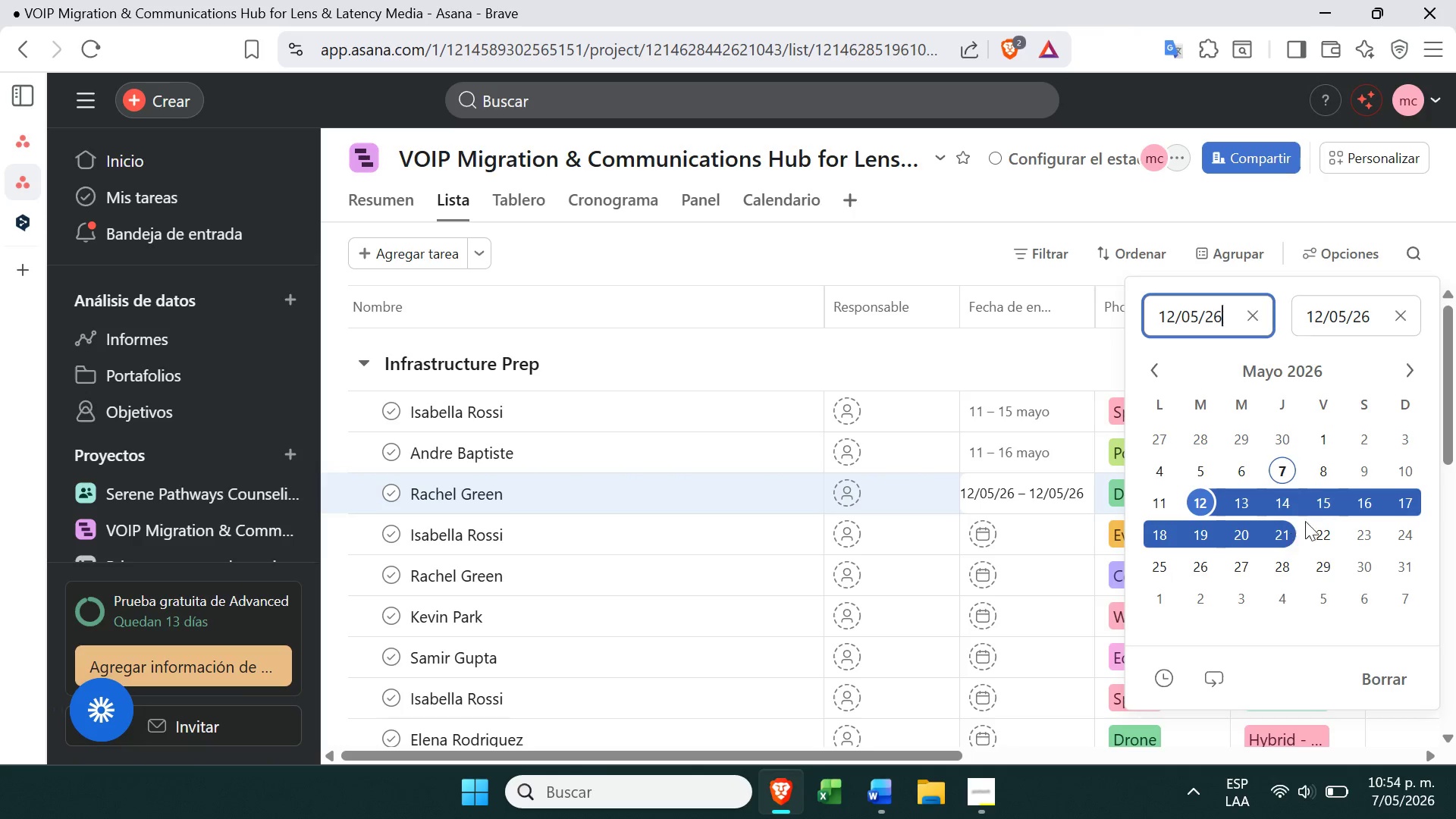 
left_click([1326, 504])
 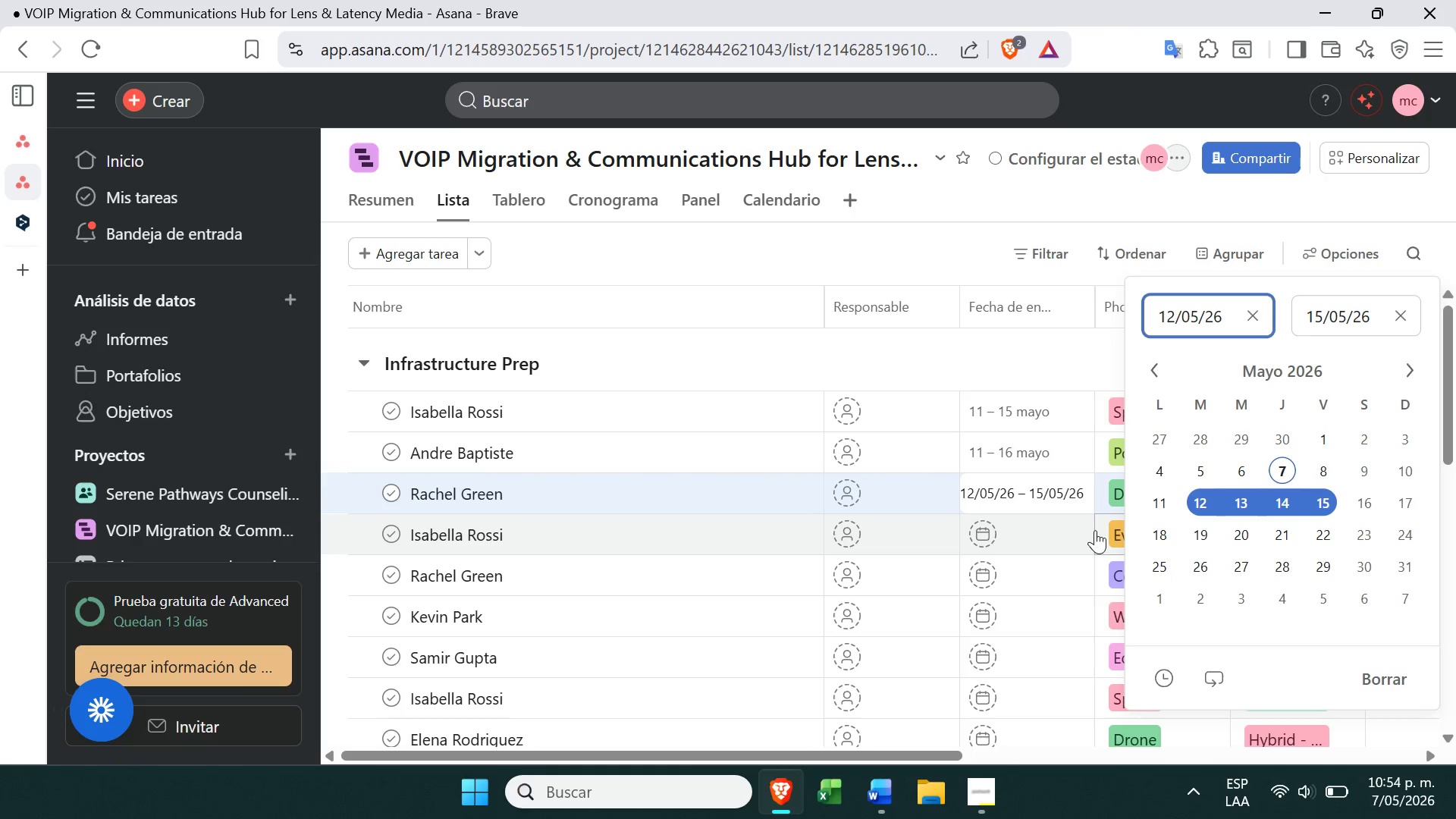 
left_click([1016, 530])
 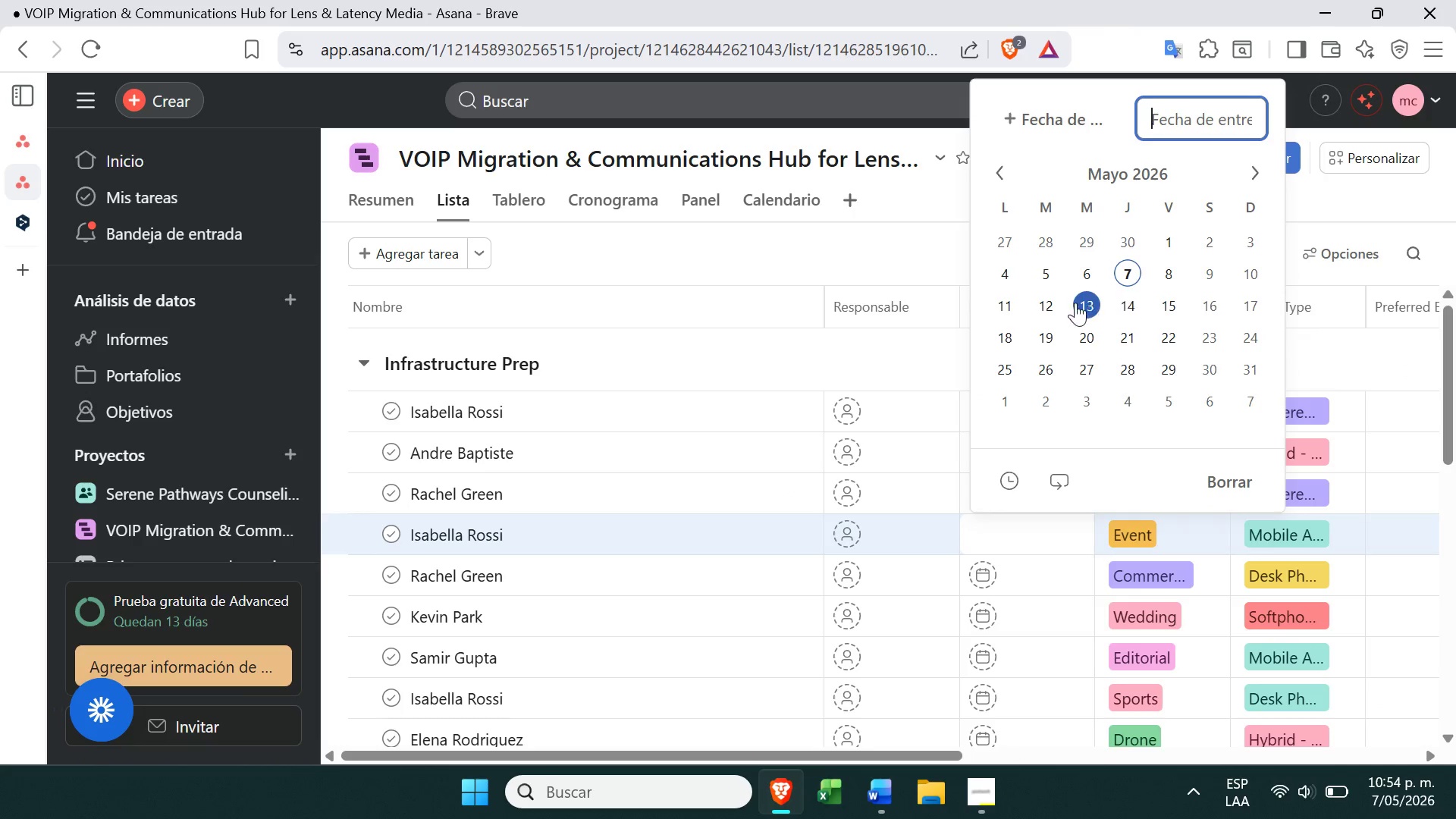 
left_click([1045, 306])
 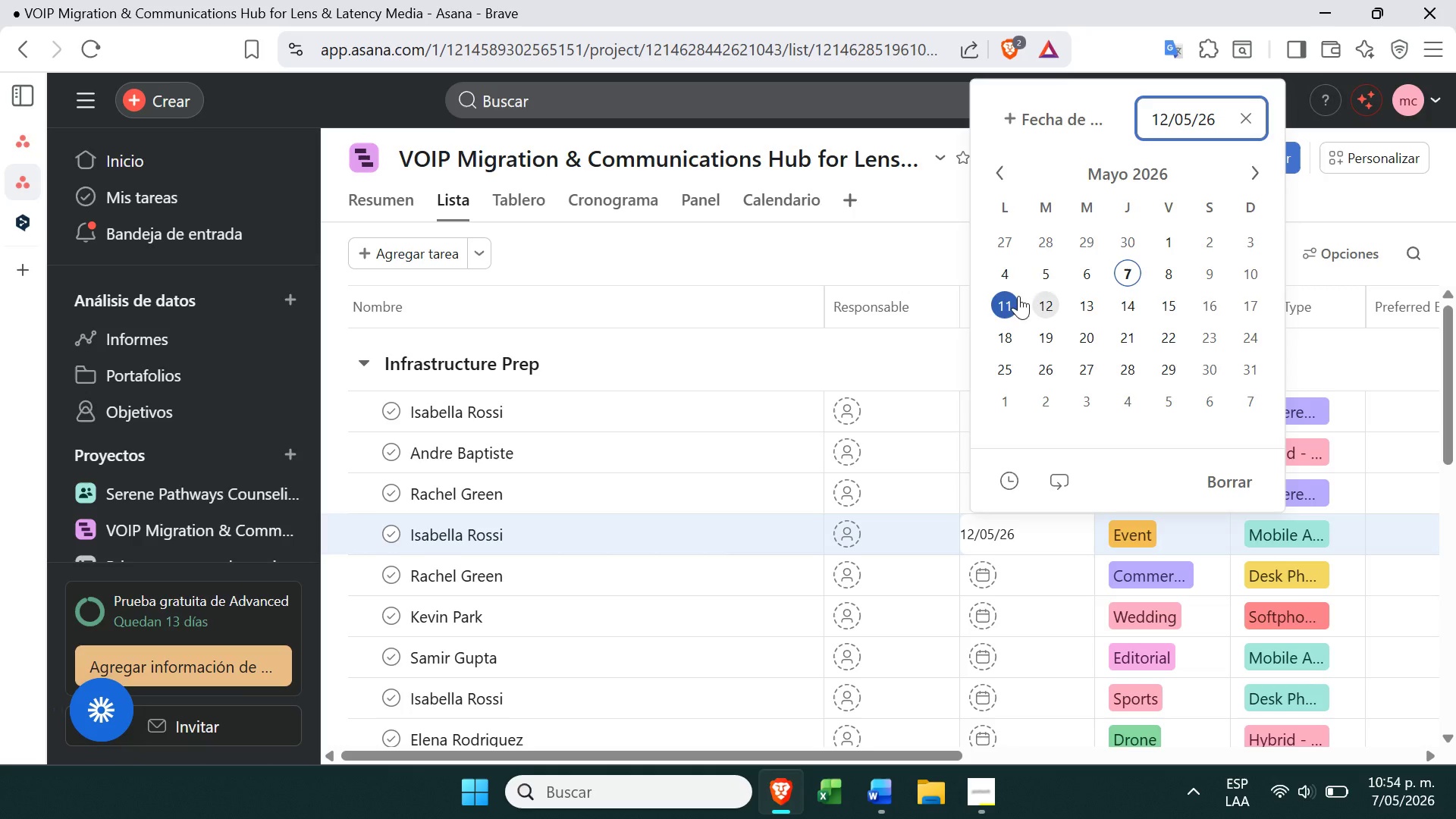 
left_click([1029, 99])
 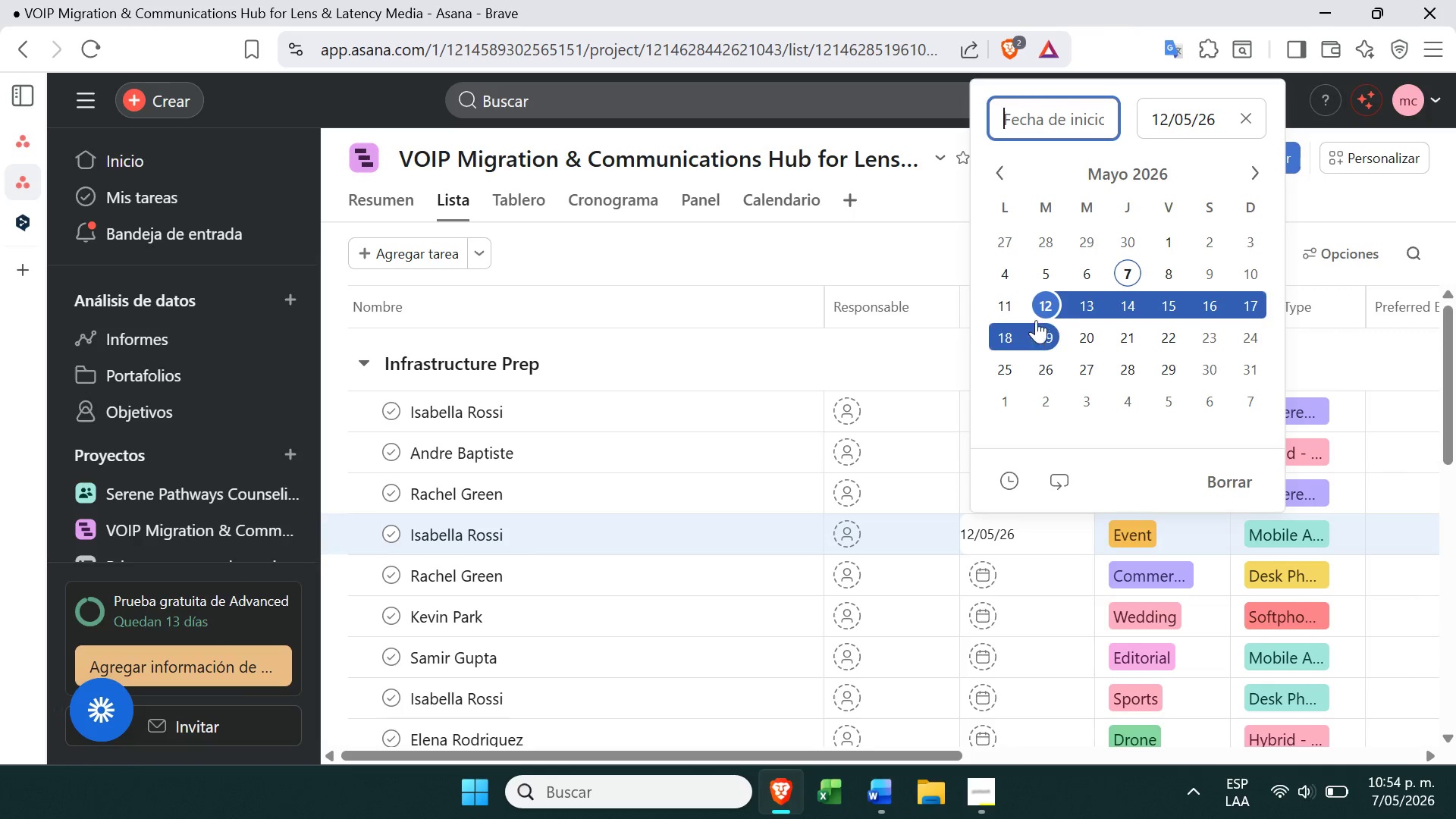 
left_click([1046, 300])
 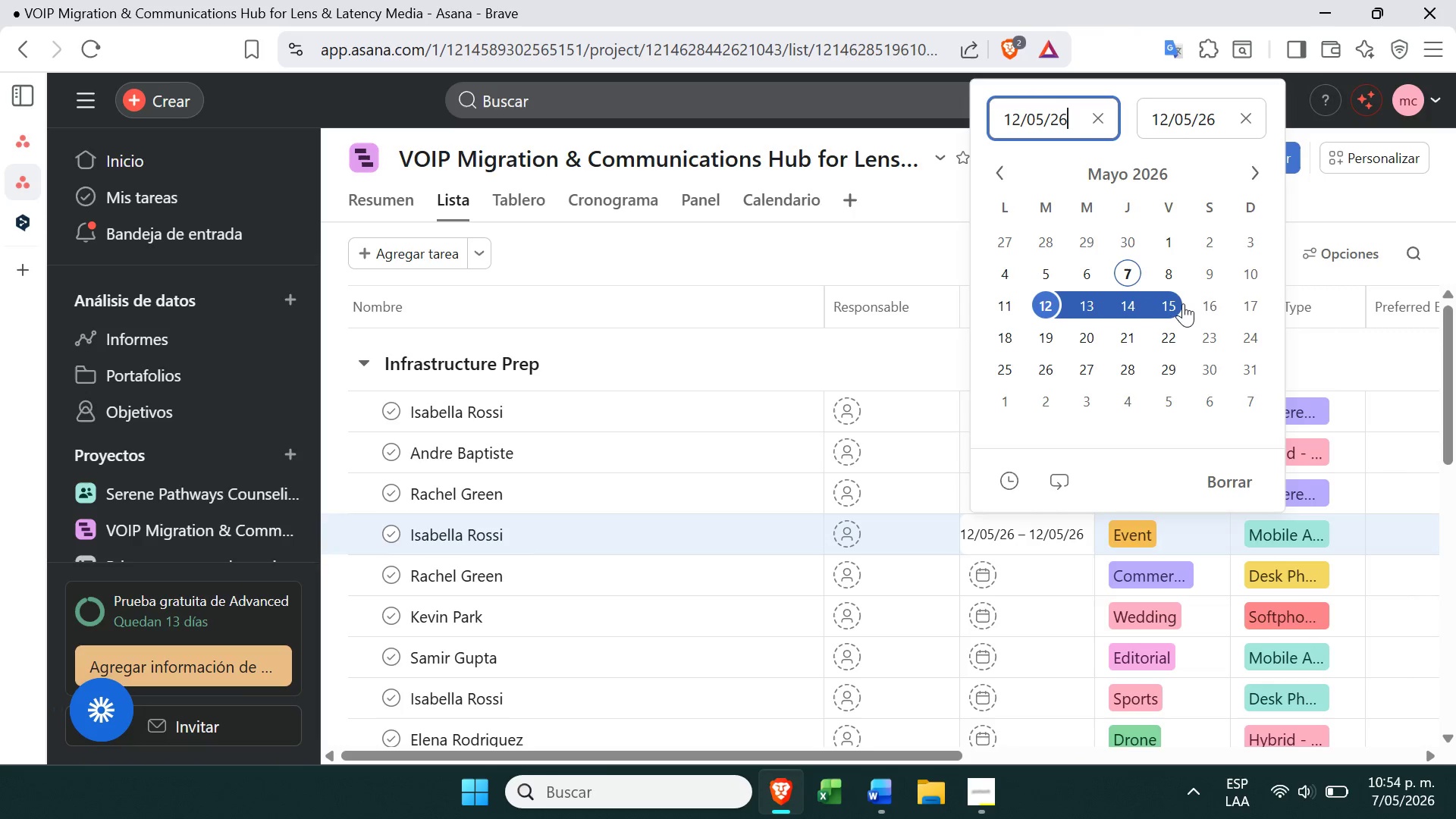 
left_click([1181, 306])
 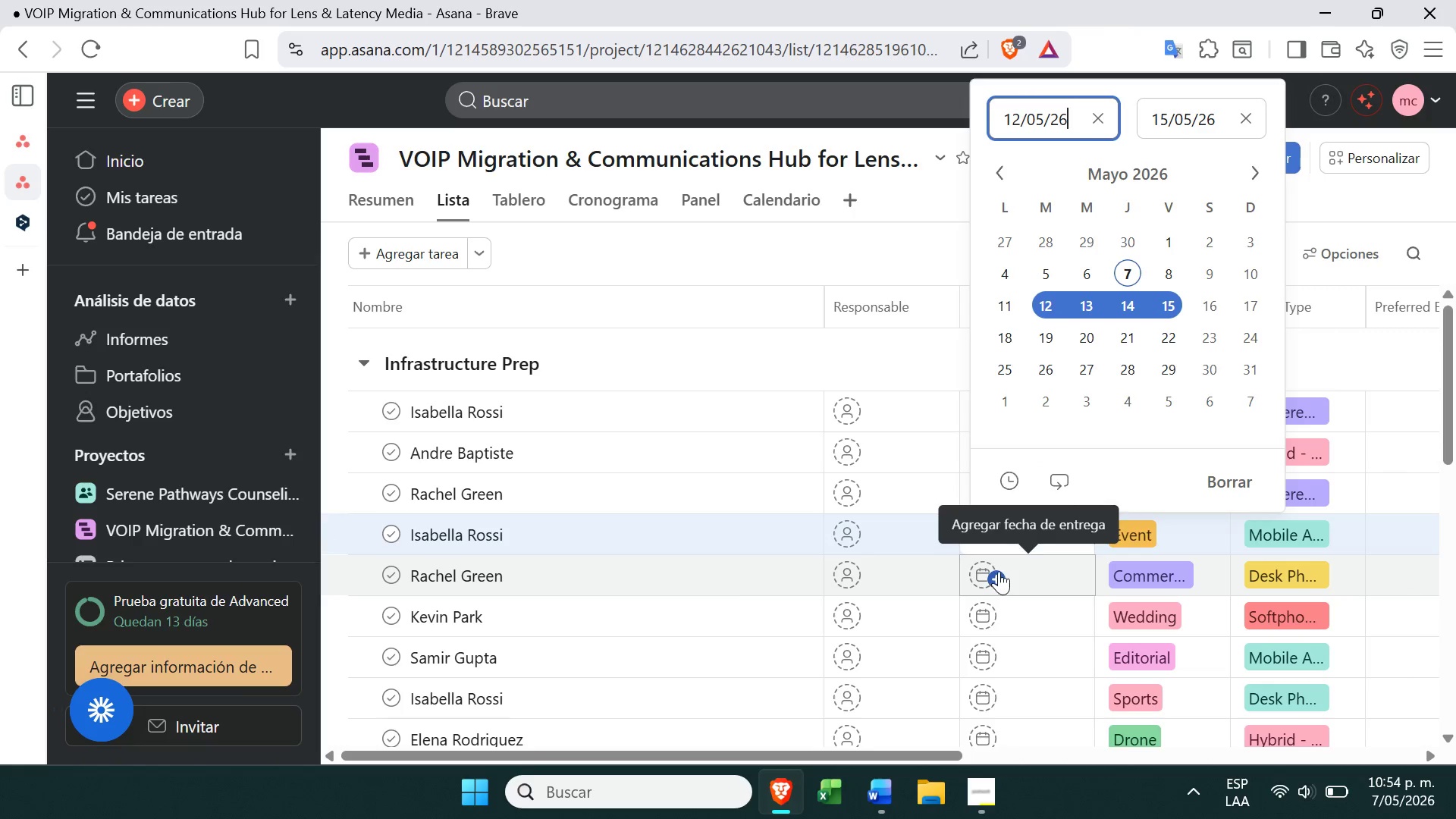 
left_click([983, 568])
 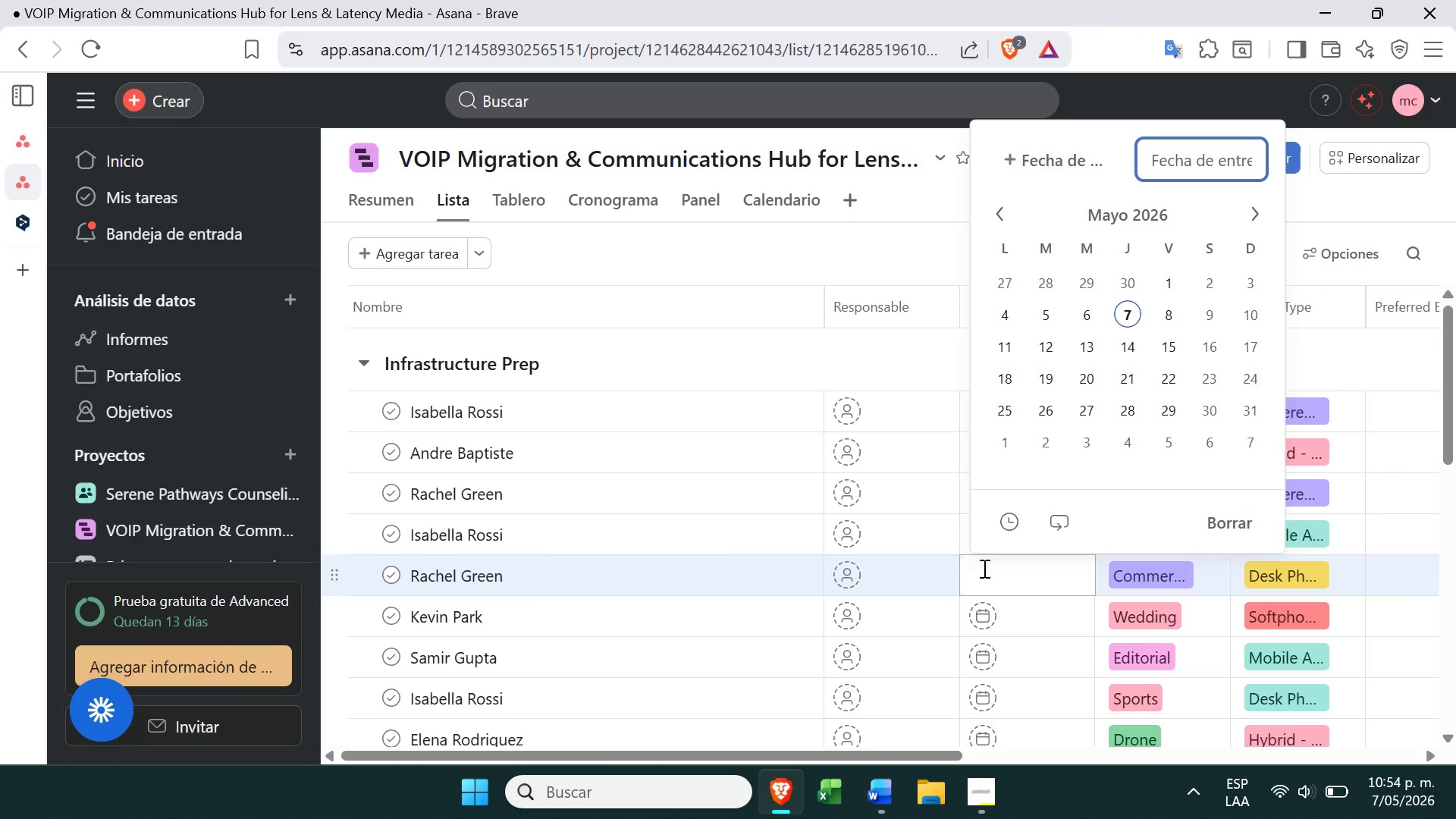 
wait(18.8)
 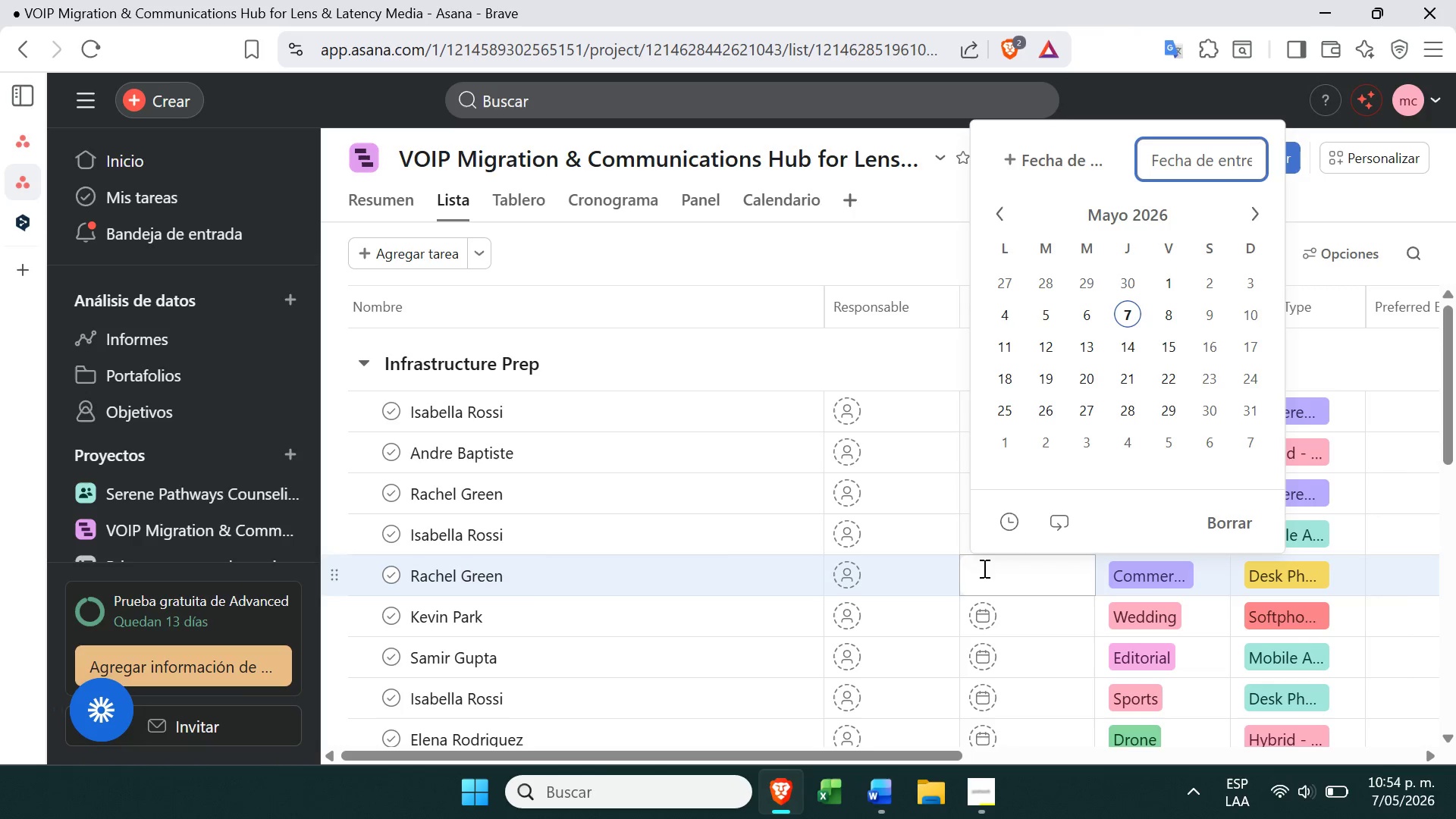 
left_click([1056, 158])
 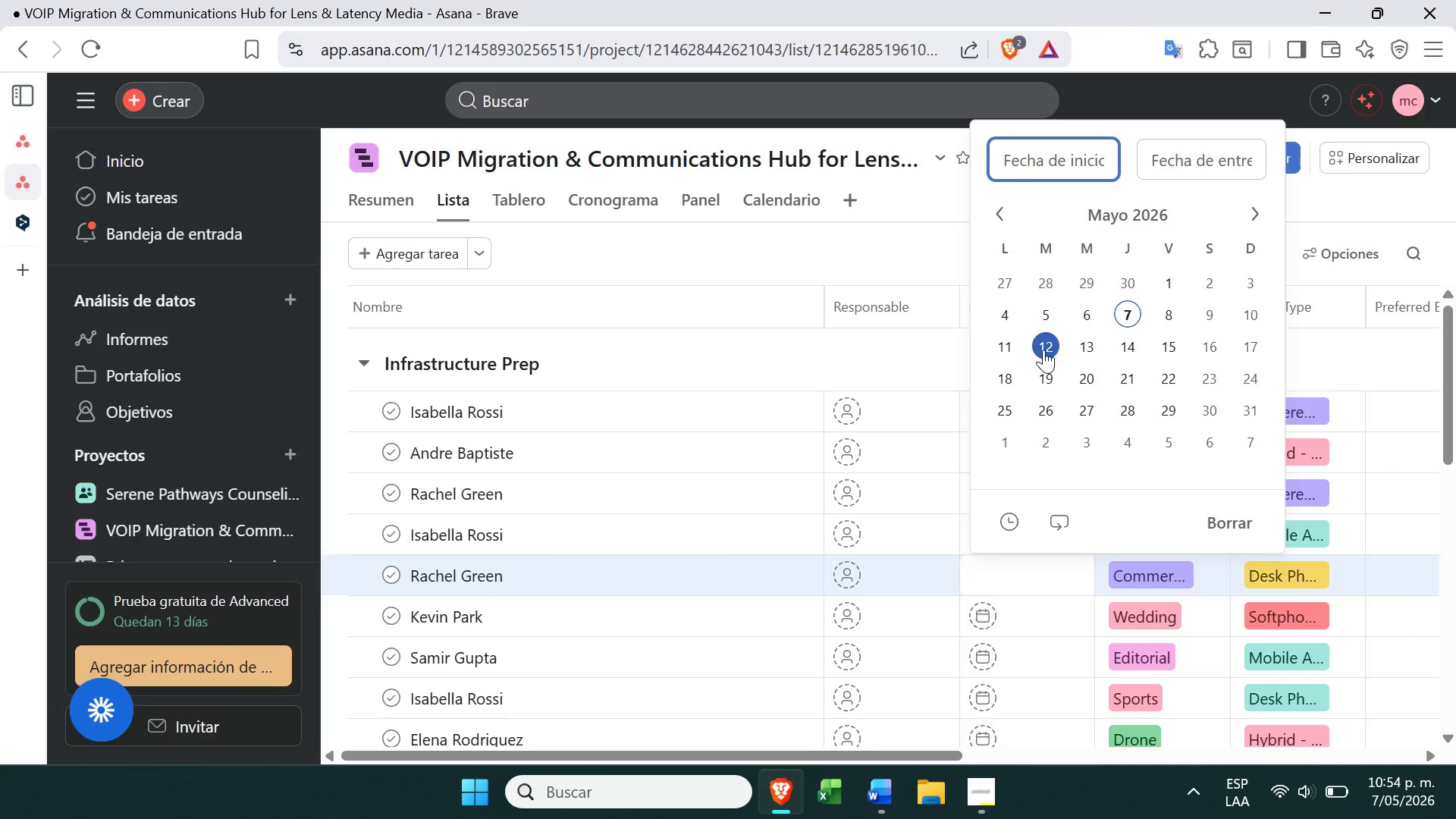 
left_click([1044, 349])
 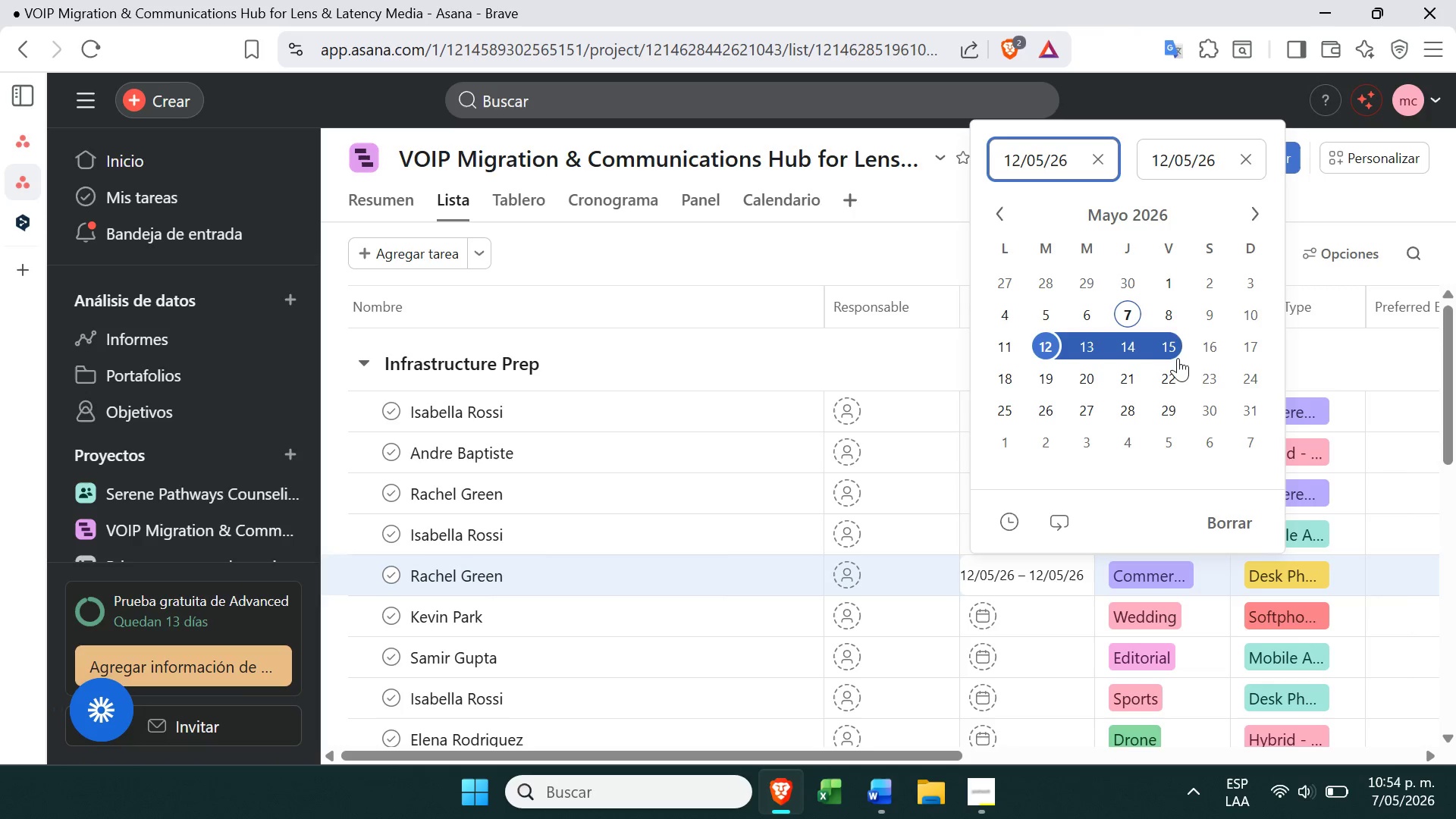 
left_click([1178, 357])
 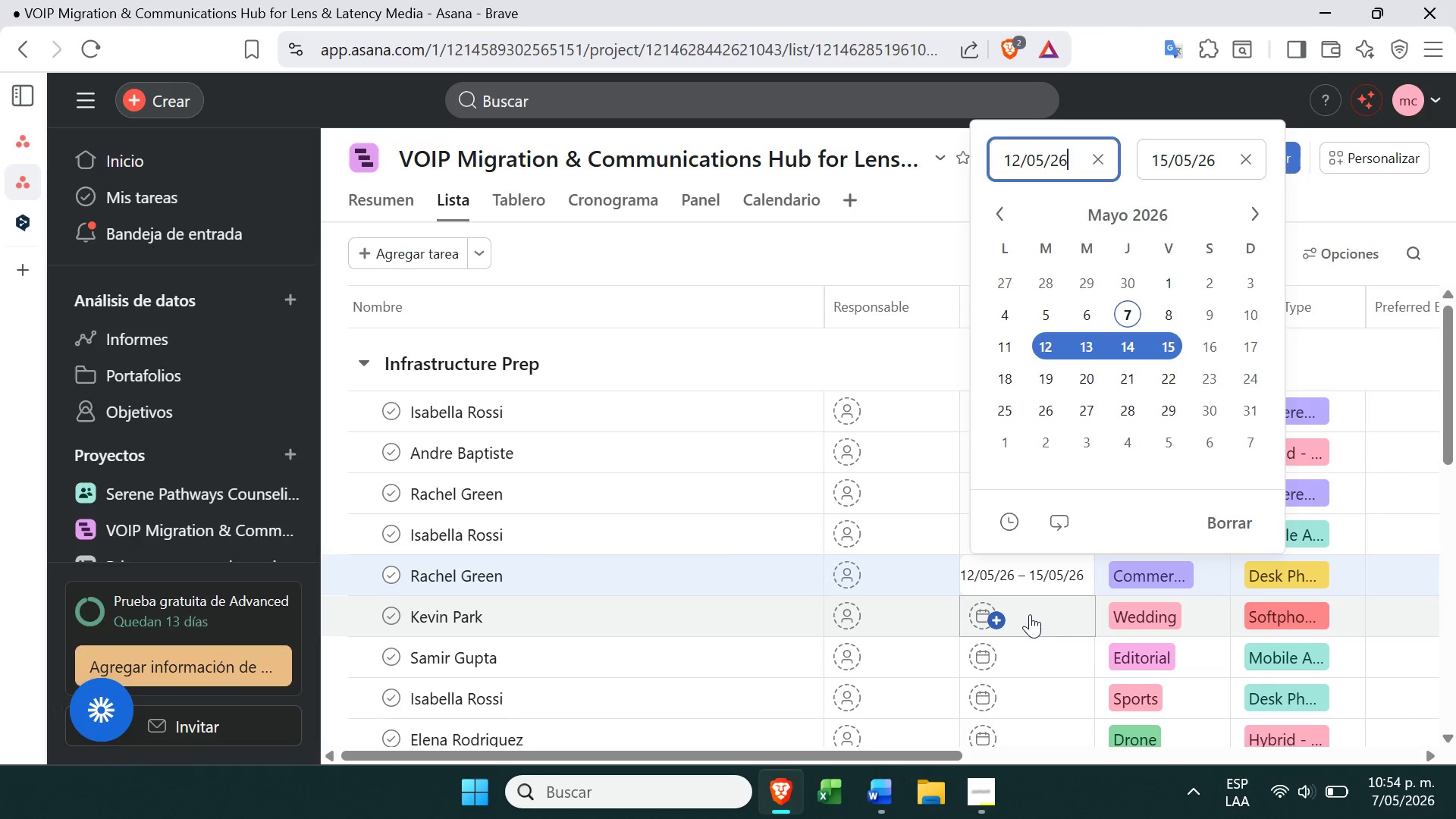 
left_click([1025, 617])
 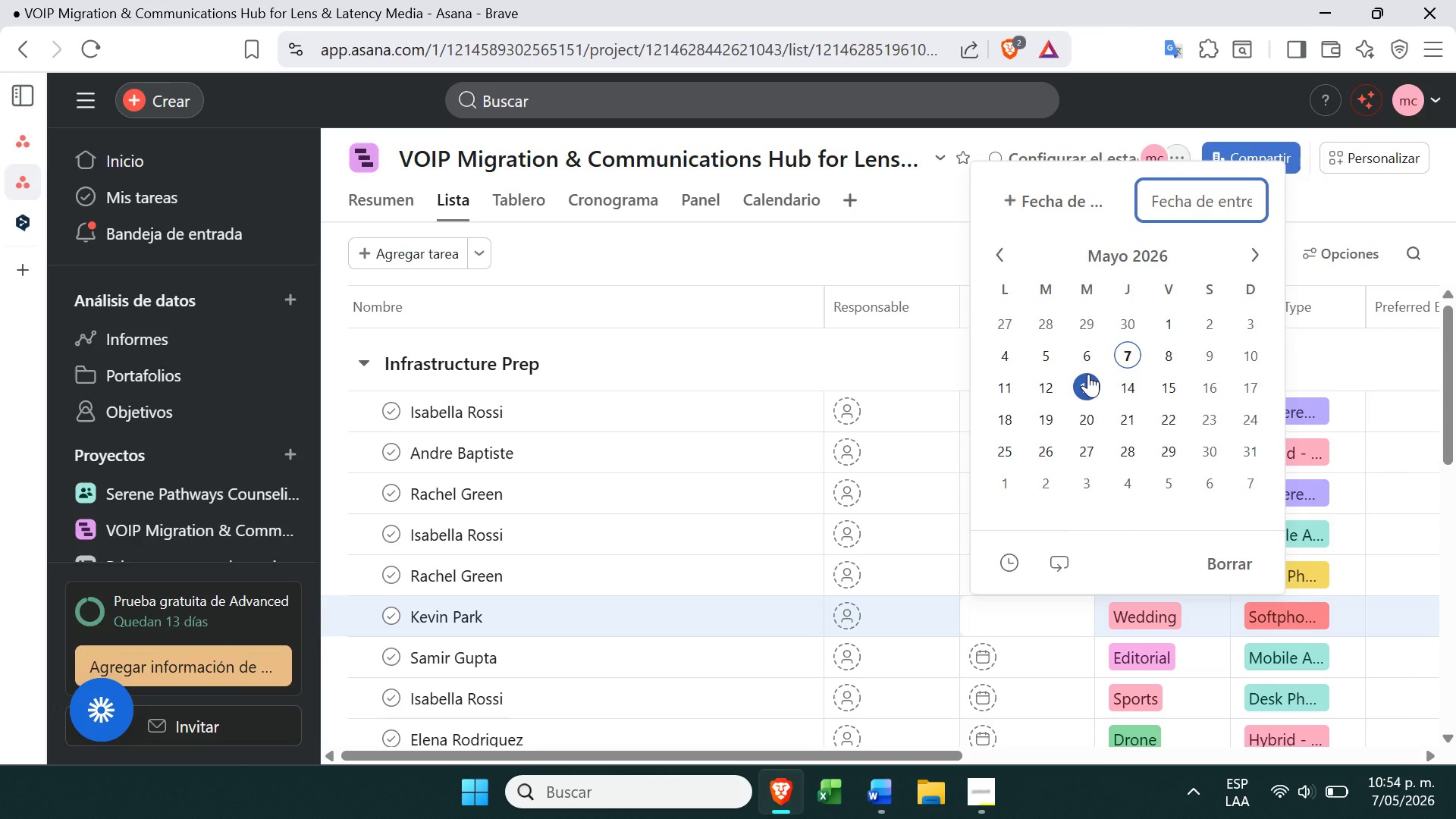 
wait(5.72)
 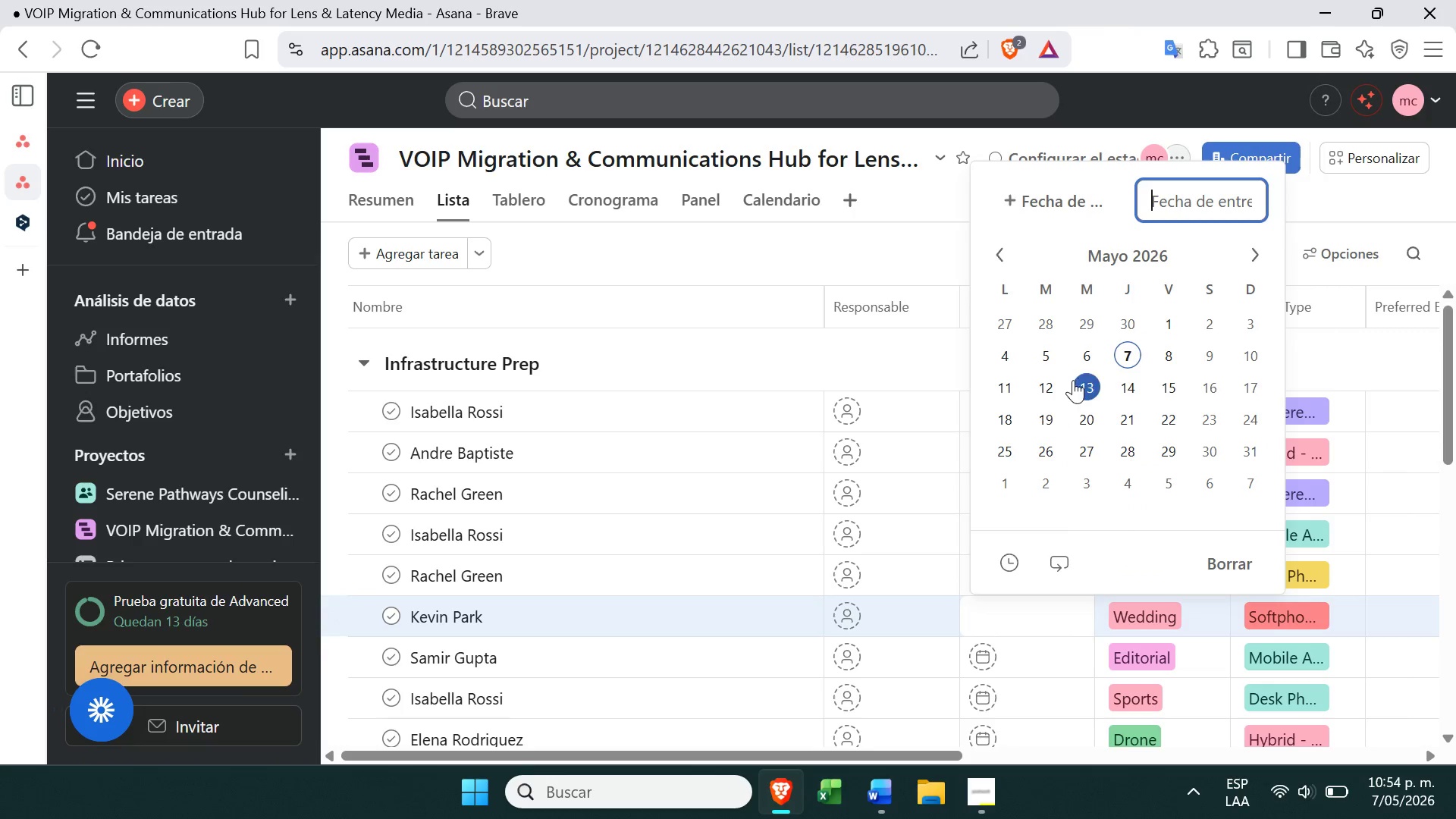 
left_click([1041, 204])
 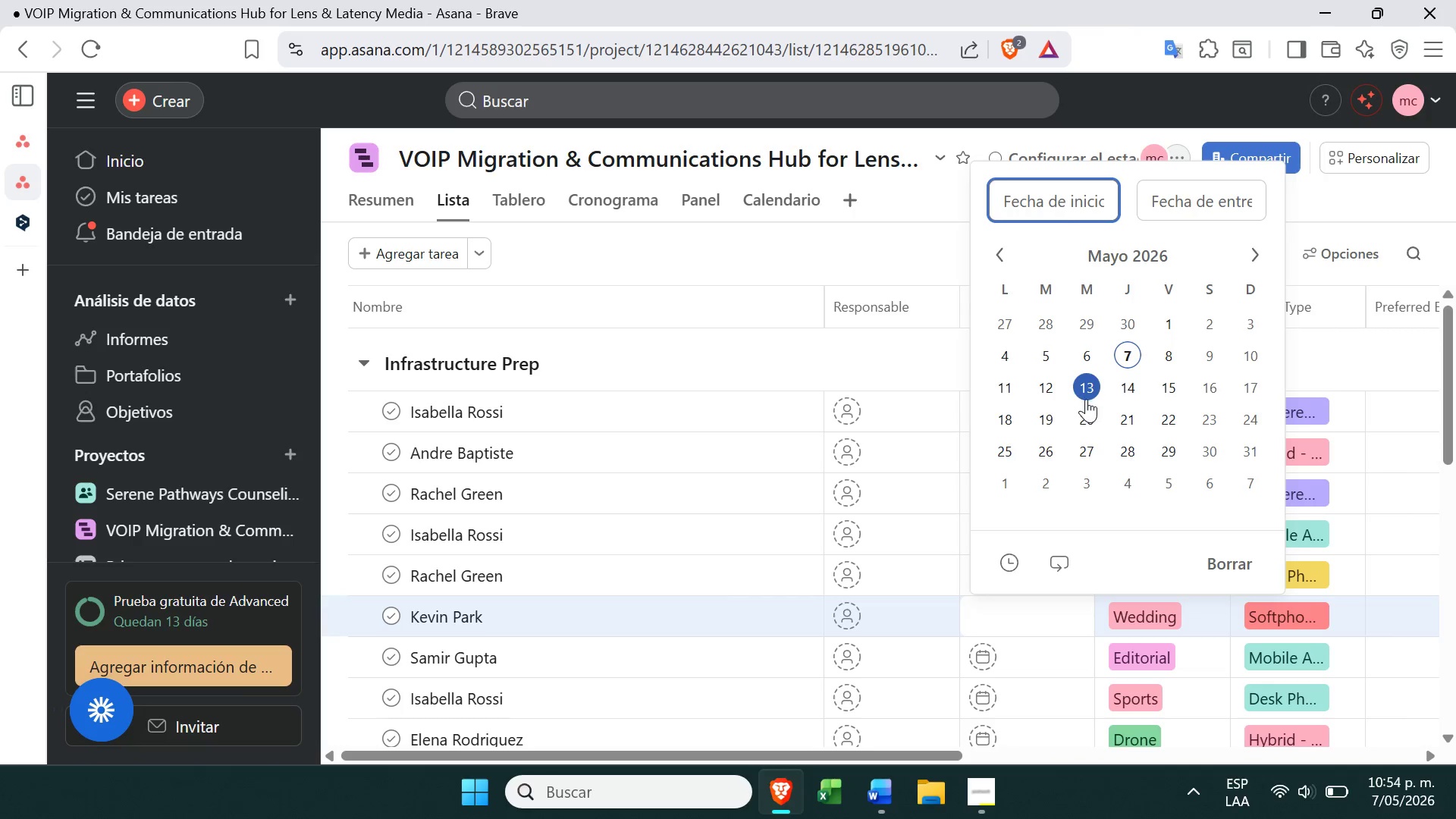 
left_click([1087, 394])
 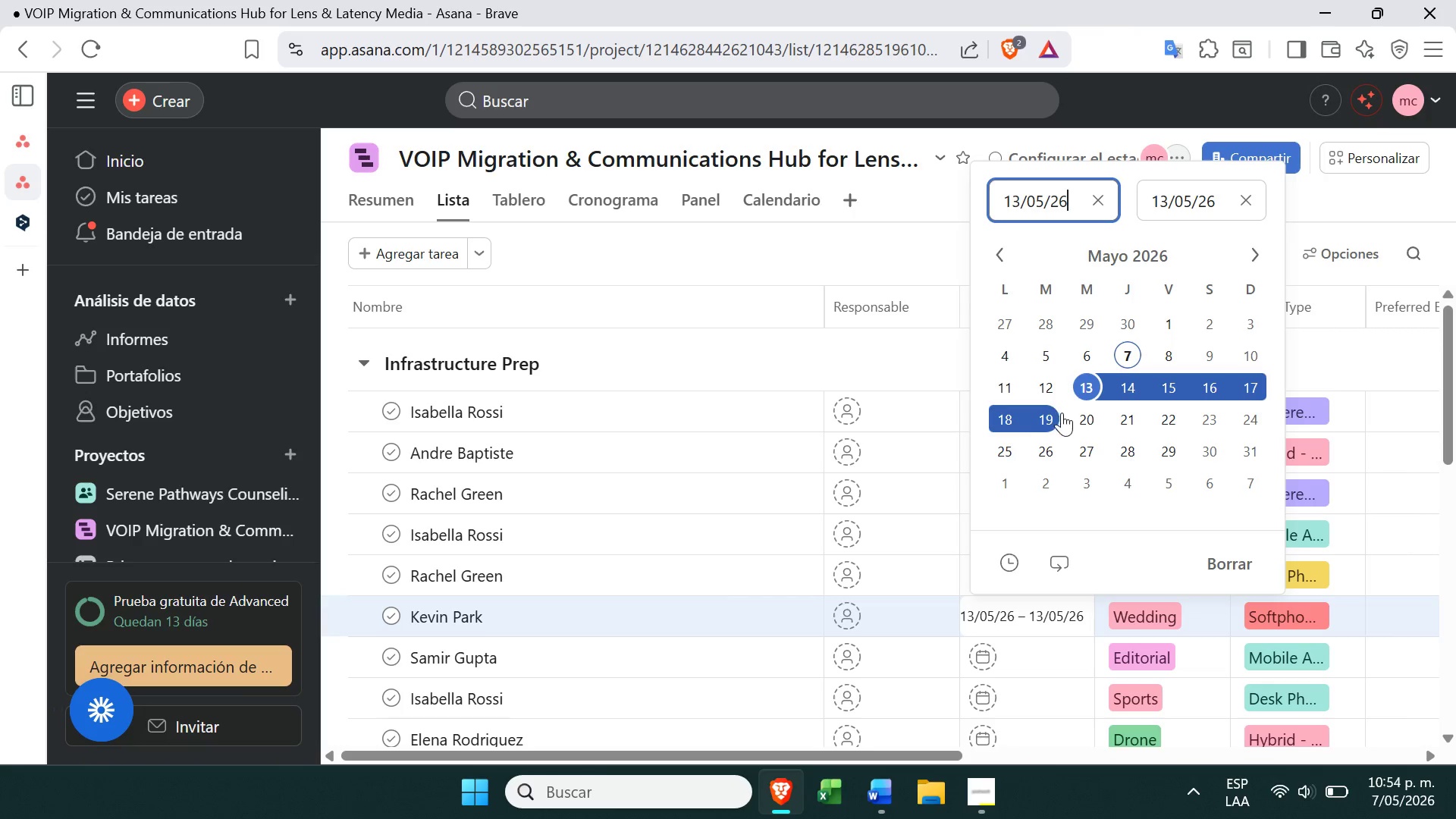 
left_click([1093, 413])
 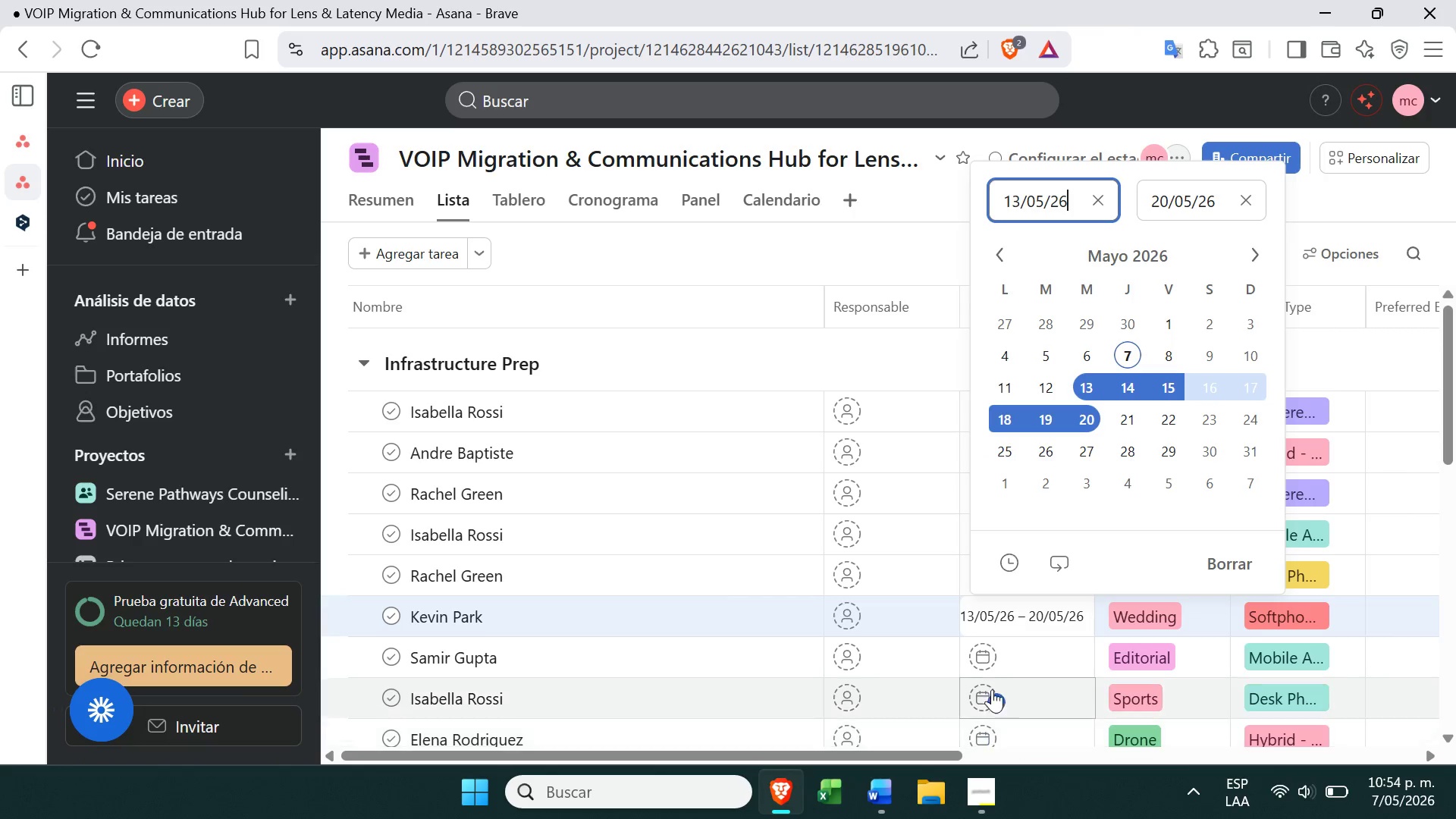 
left_click([1030, 669])
 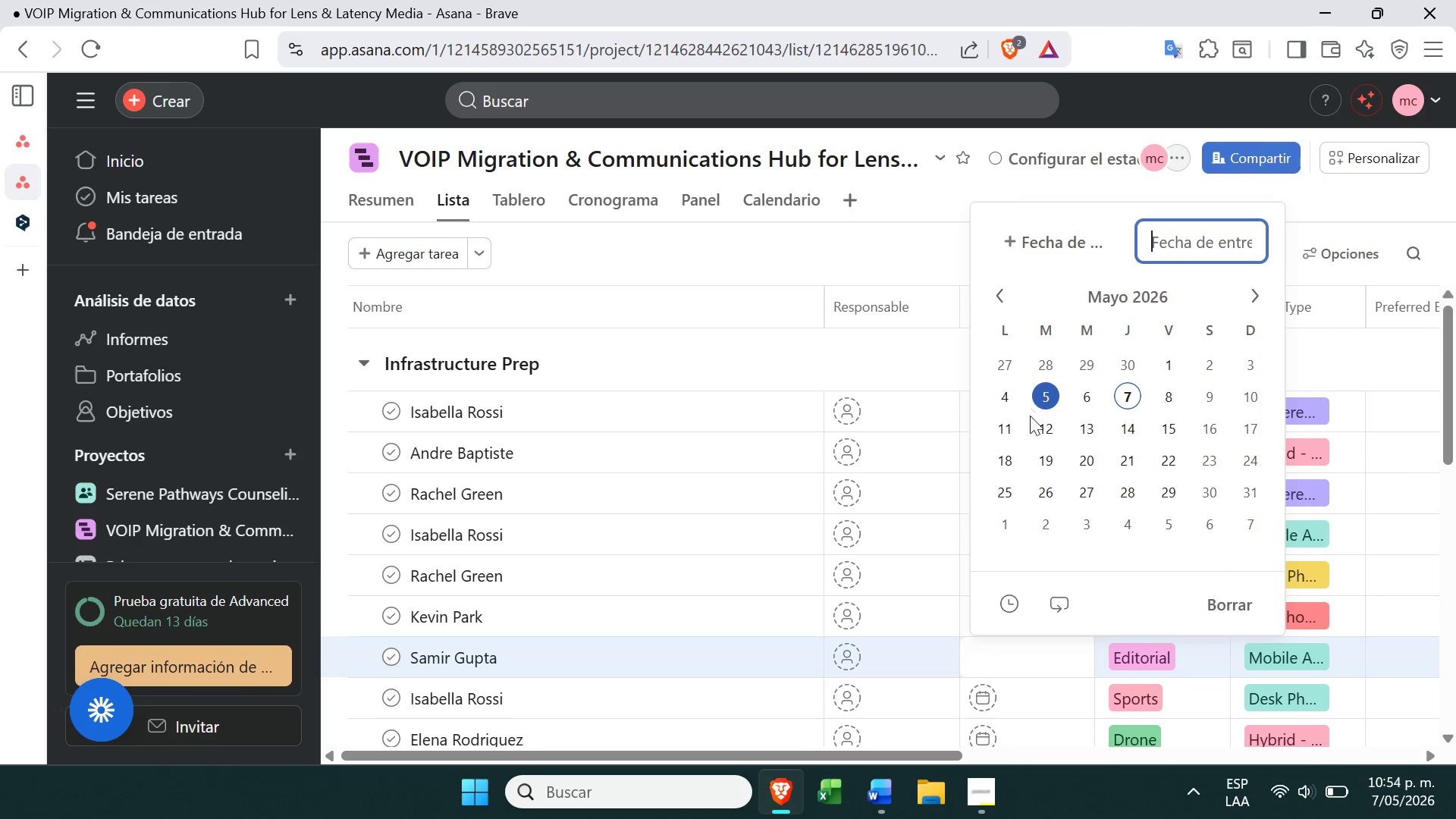 
left_click([1073, 248])
 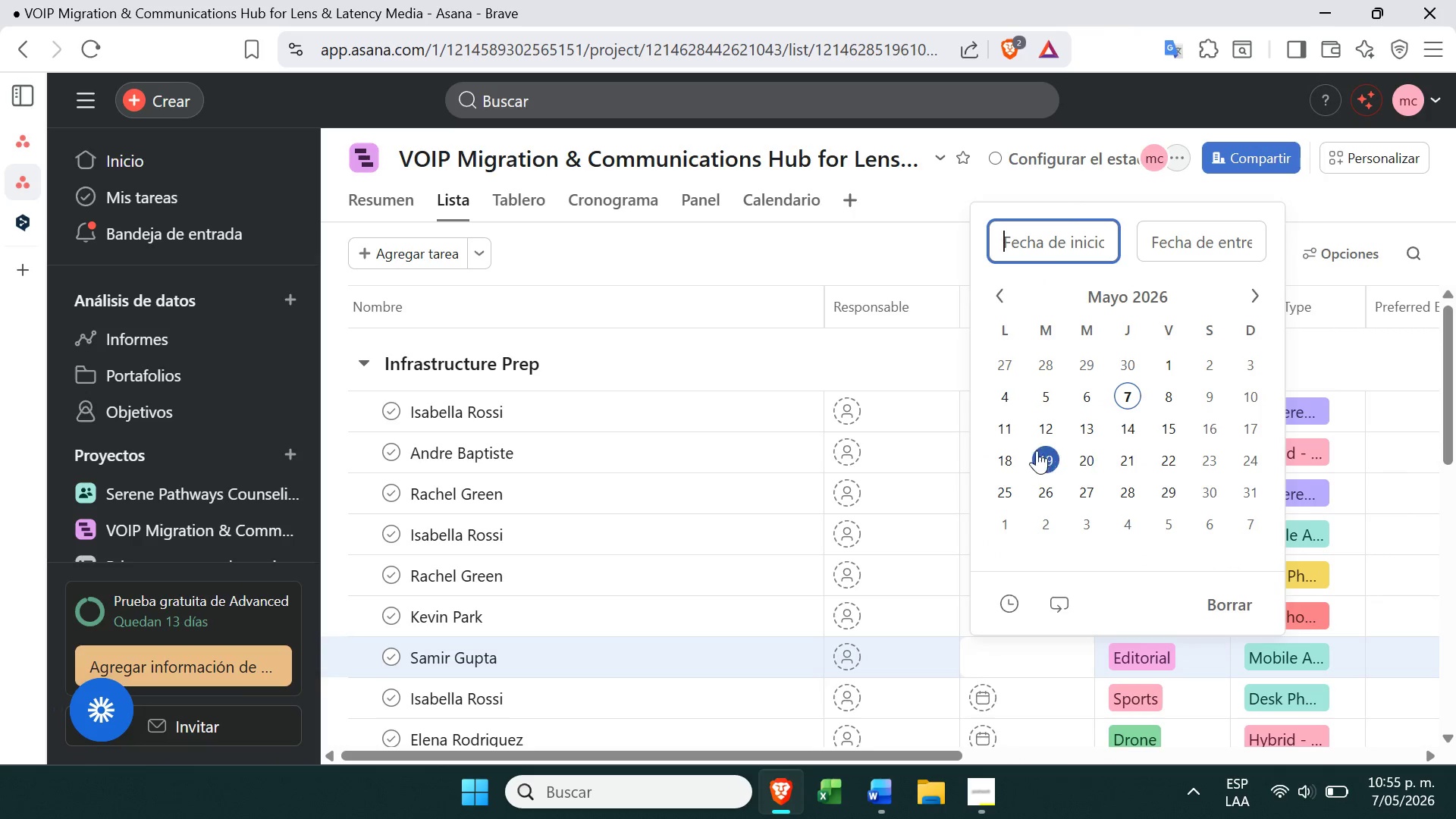 
left_click([1013, 432])
 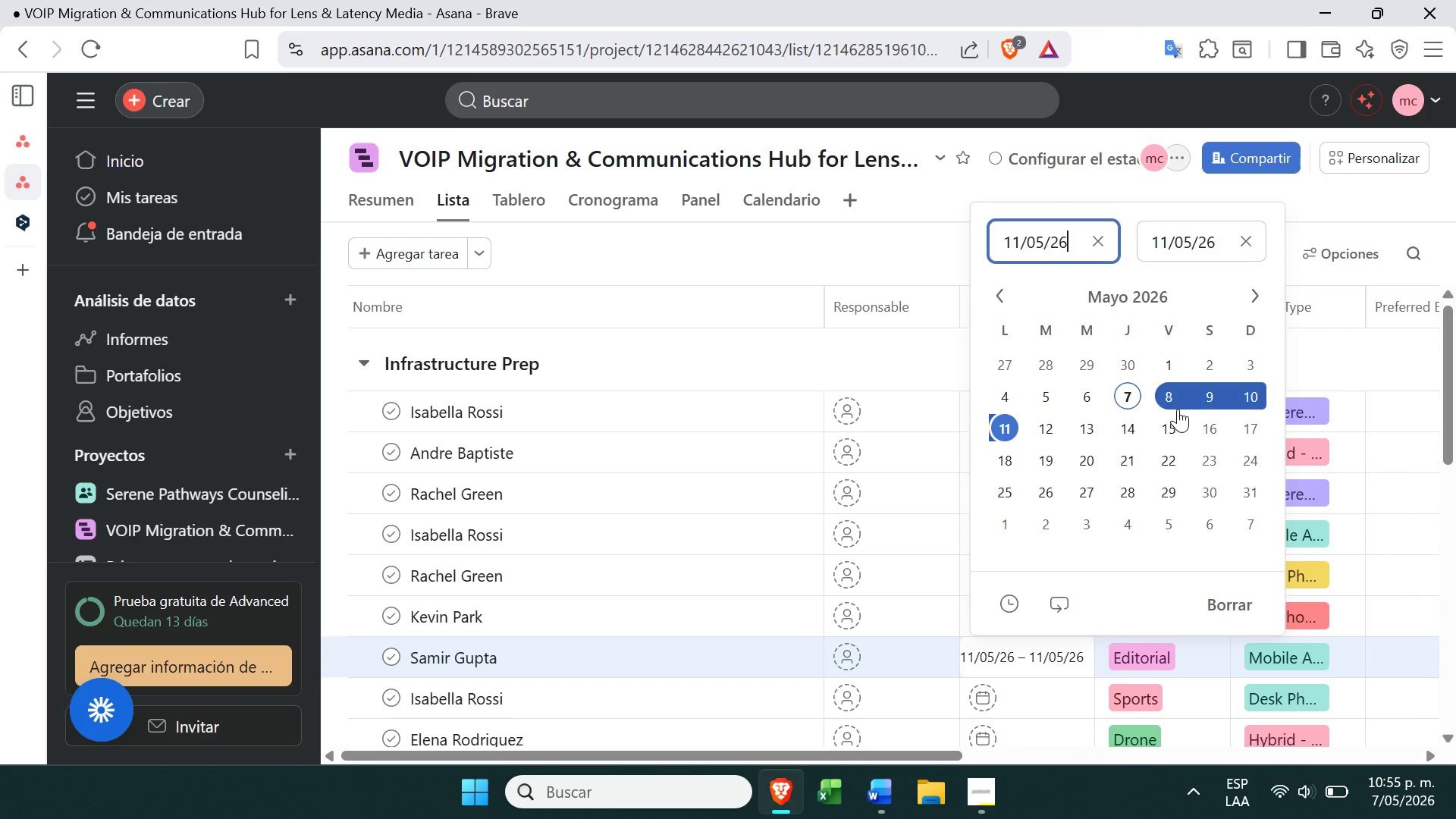 
left_click([1175, 422])
 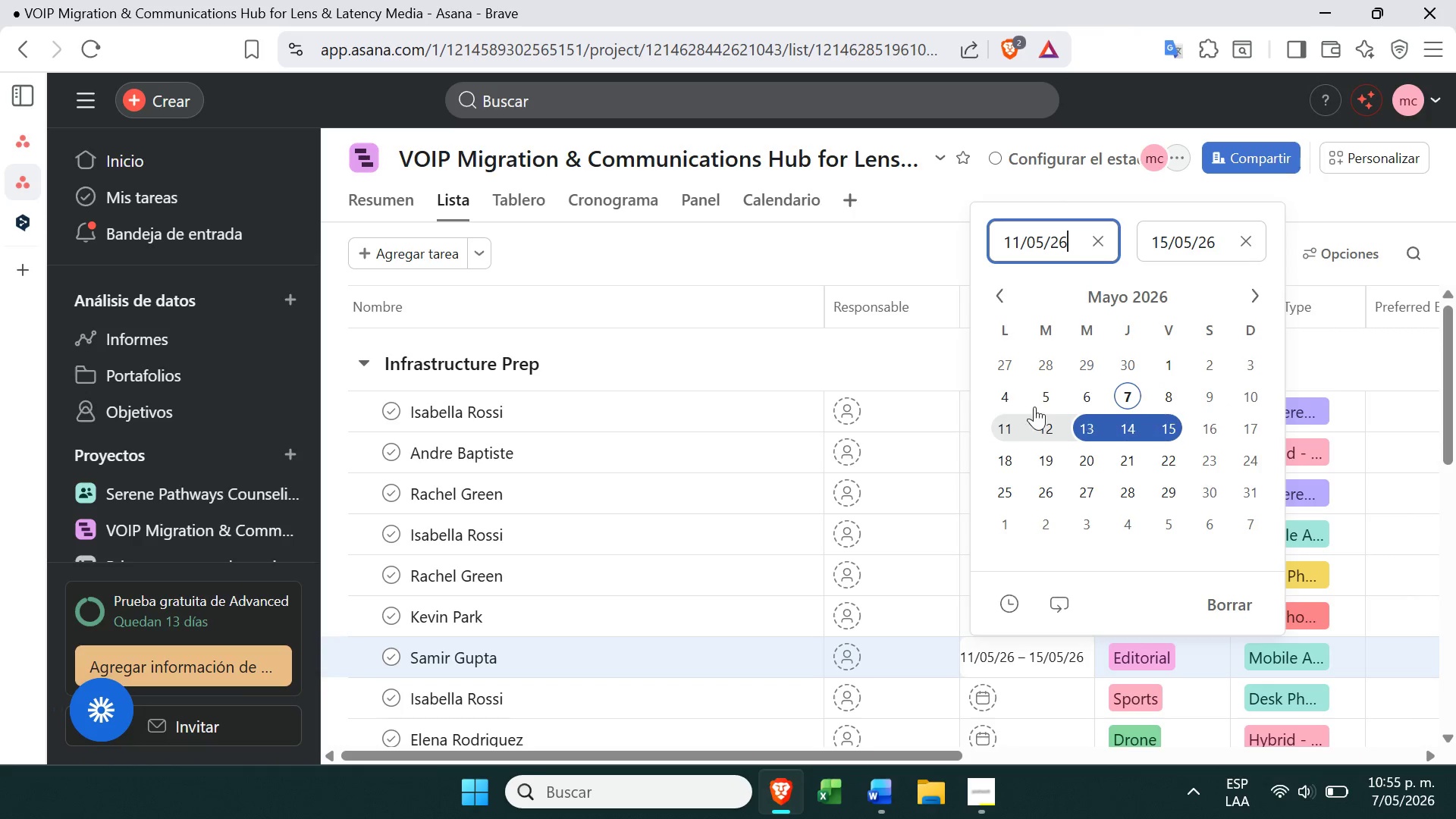 
left_click([1013, 426])
 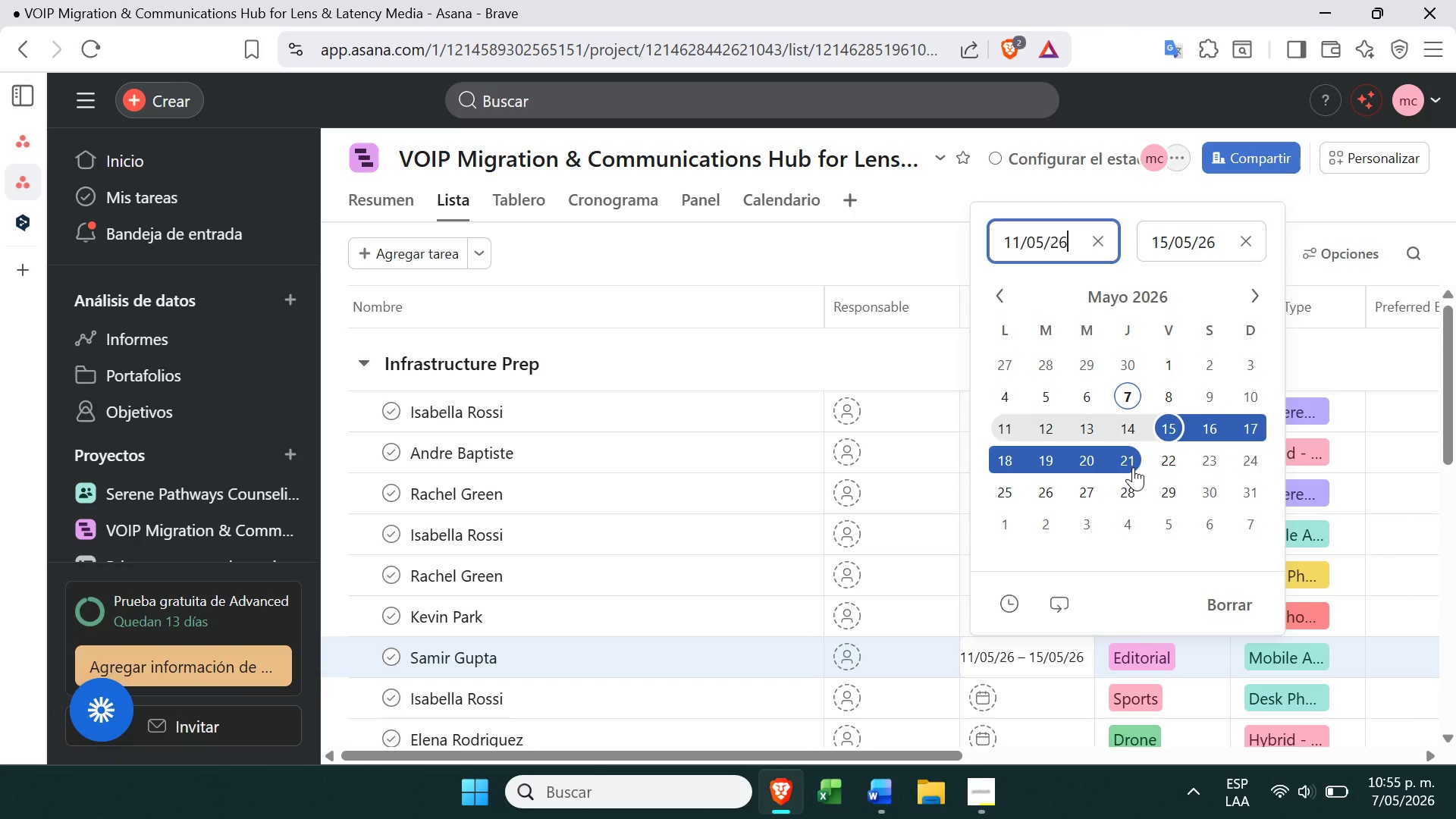 
left_click([1133, 467])
 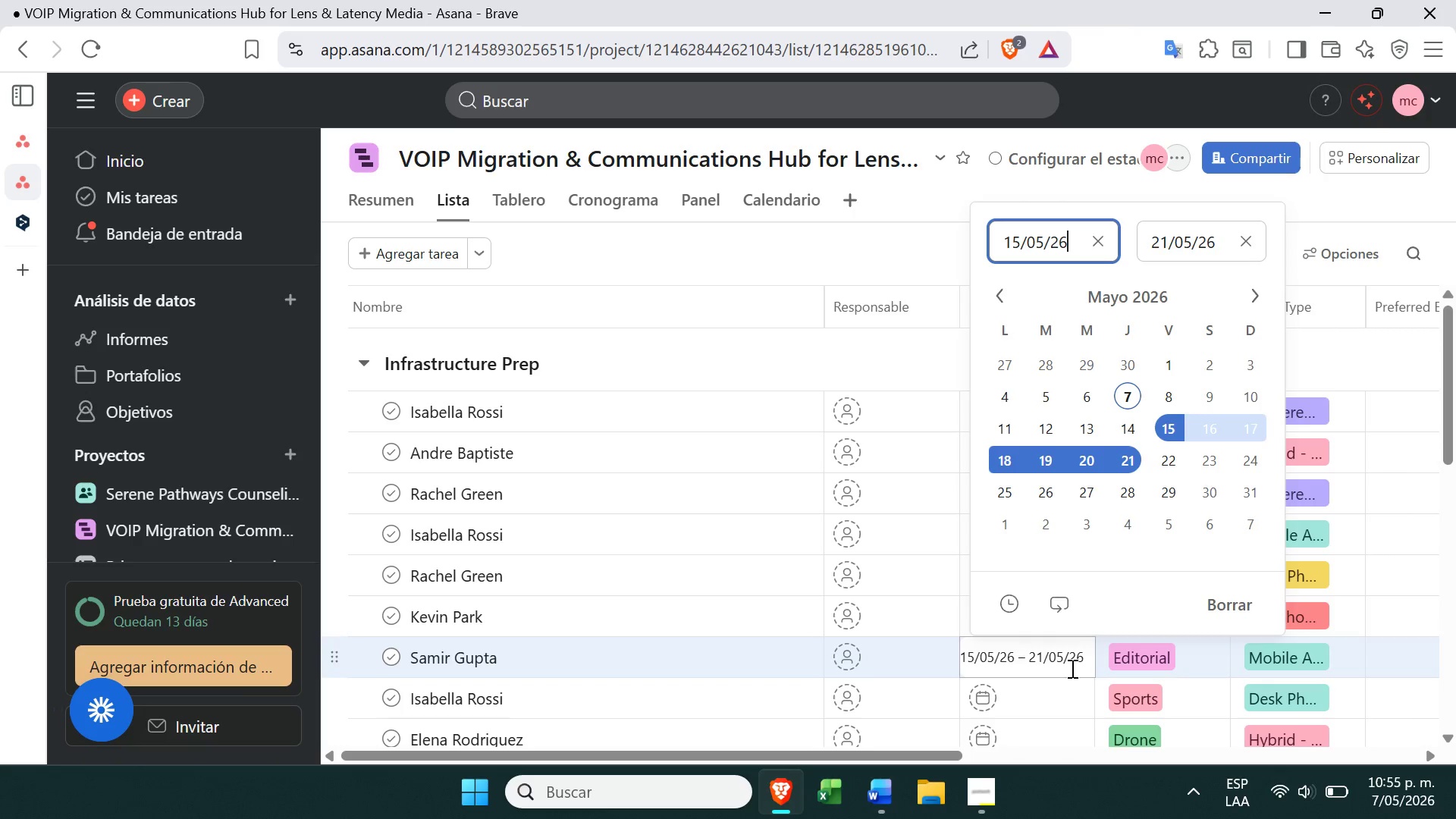 
wait(47.5)
 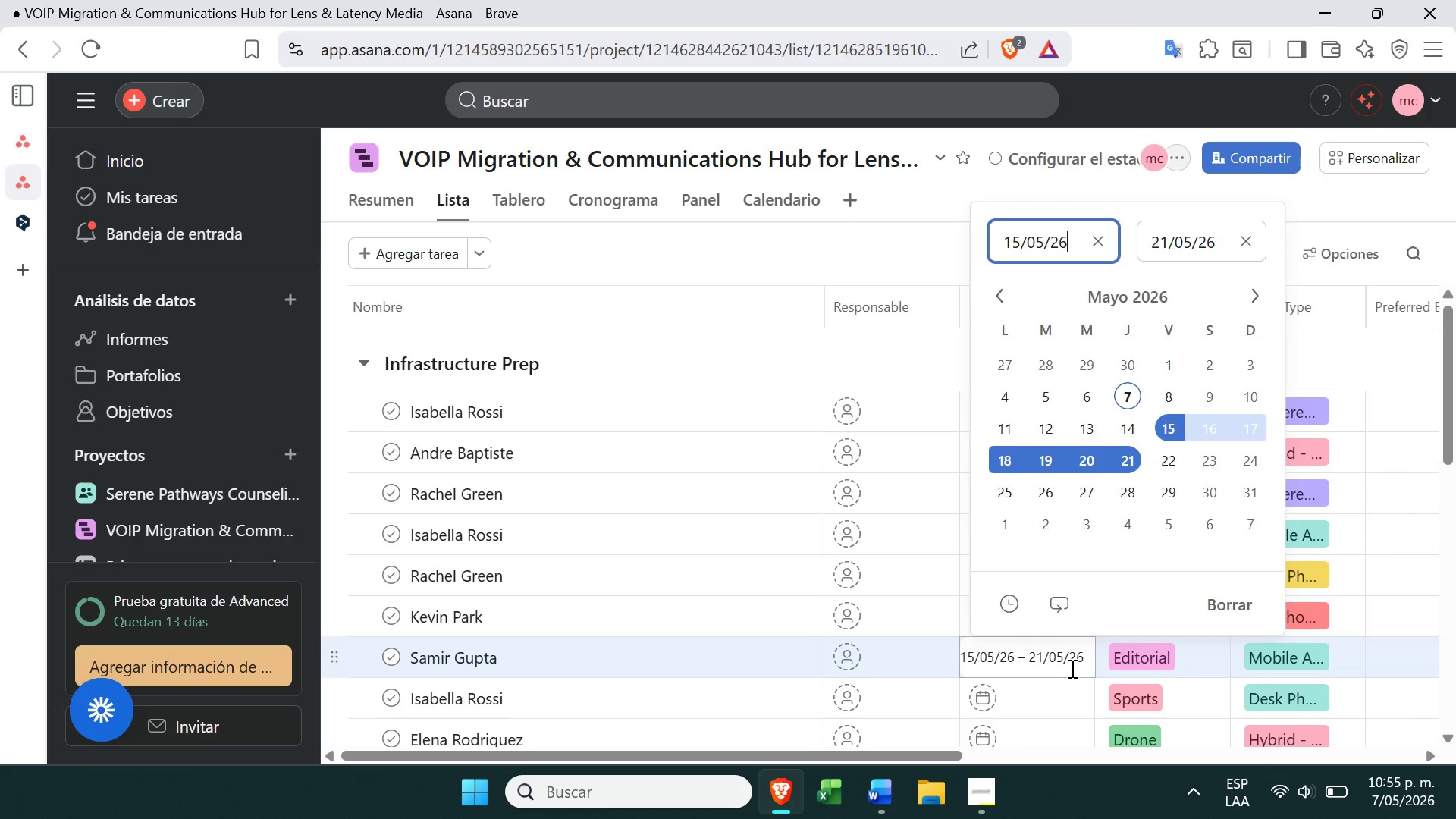 
left_click([1007, 413])
 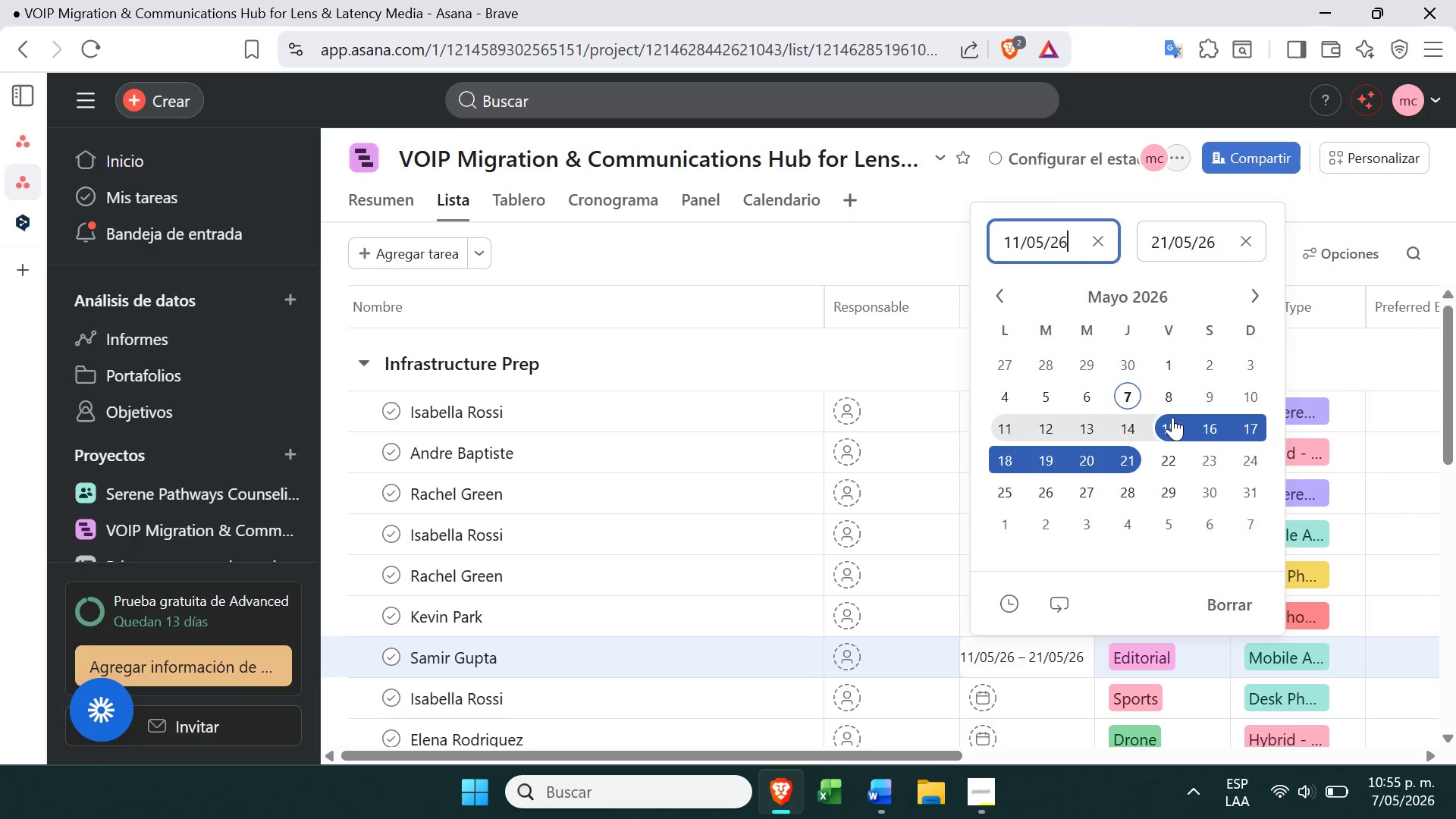 
left_click([1172, 422])
 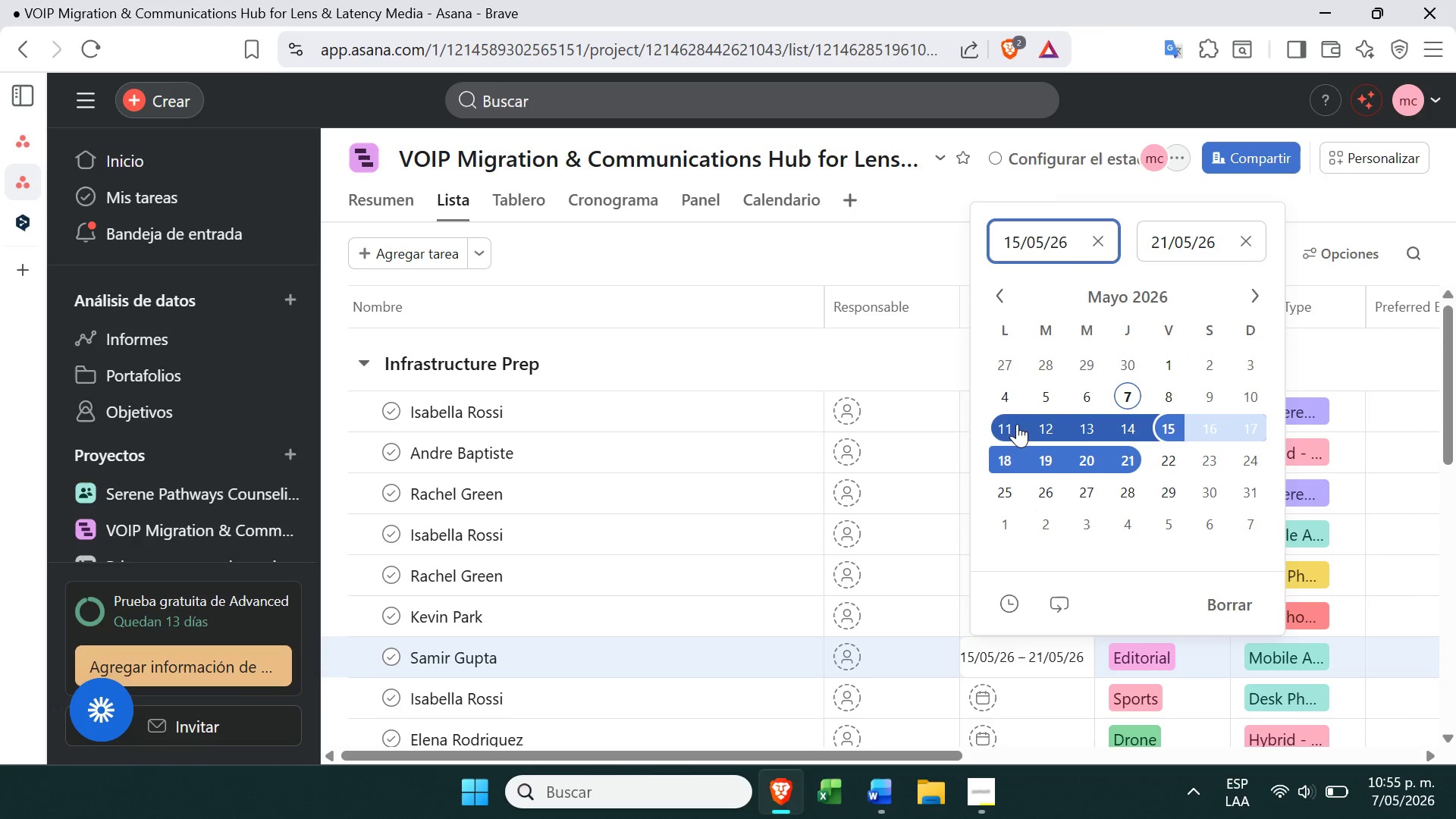 
left_click([1003, 427])
 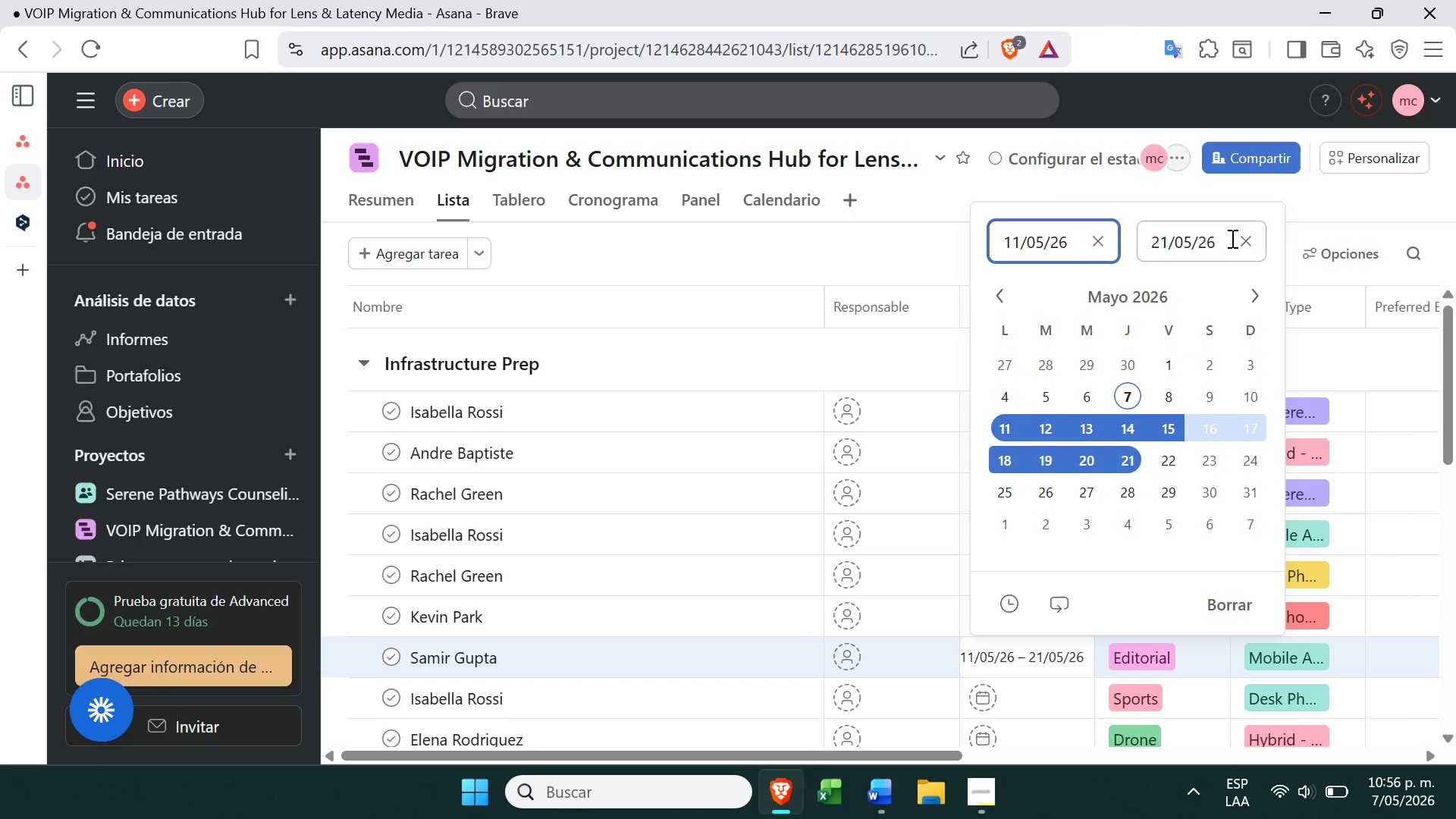 
left_click([1243, 243])
 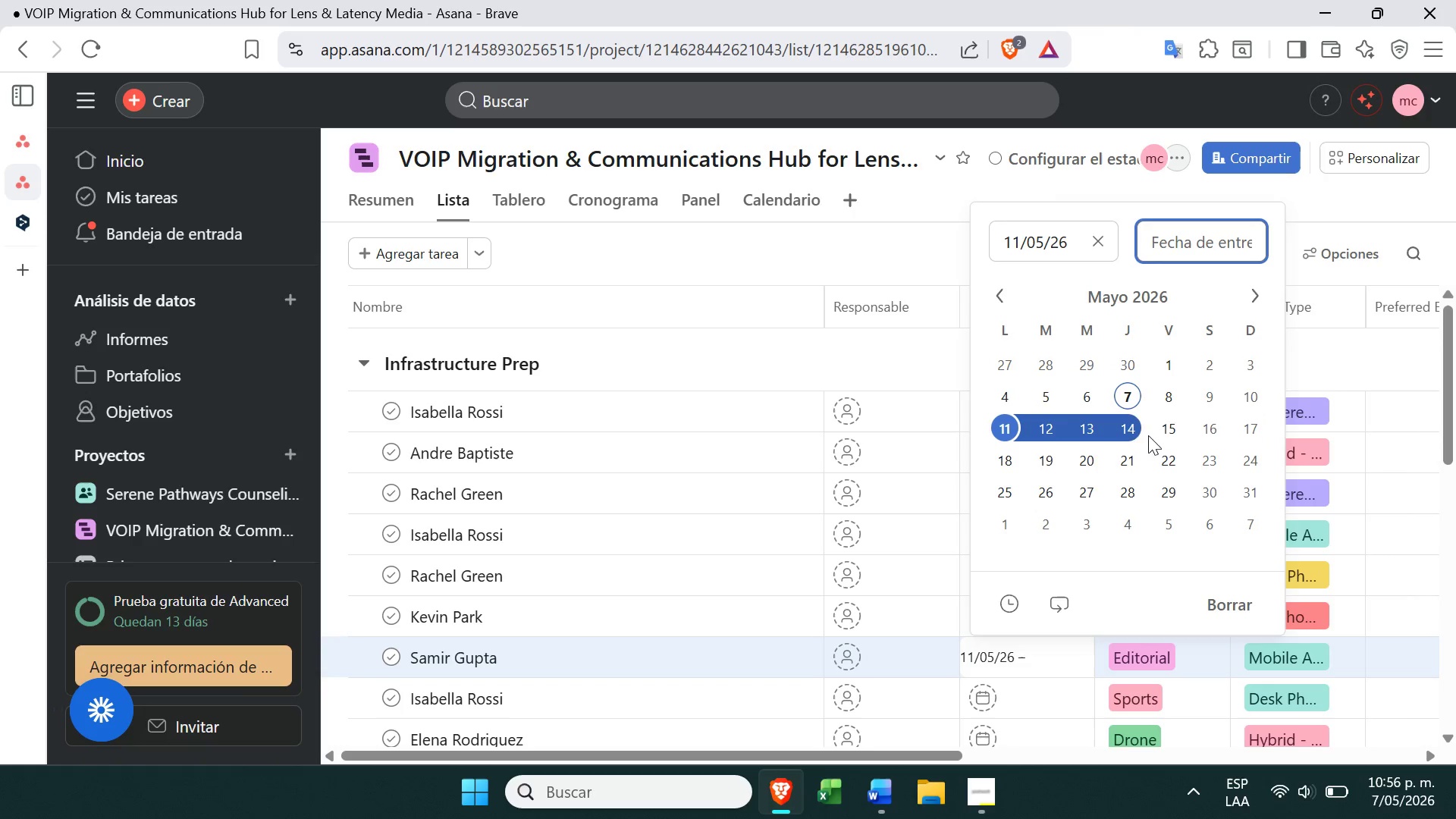 
left_click([1172, 431])
 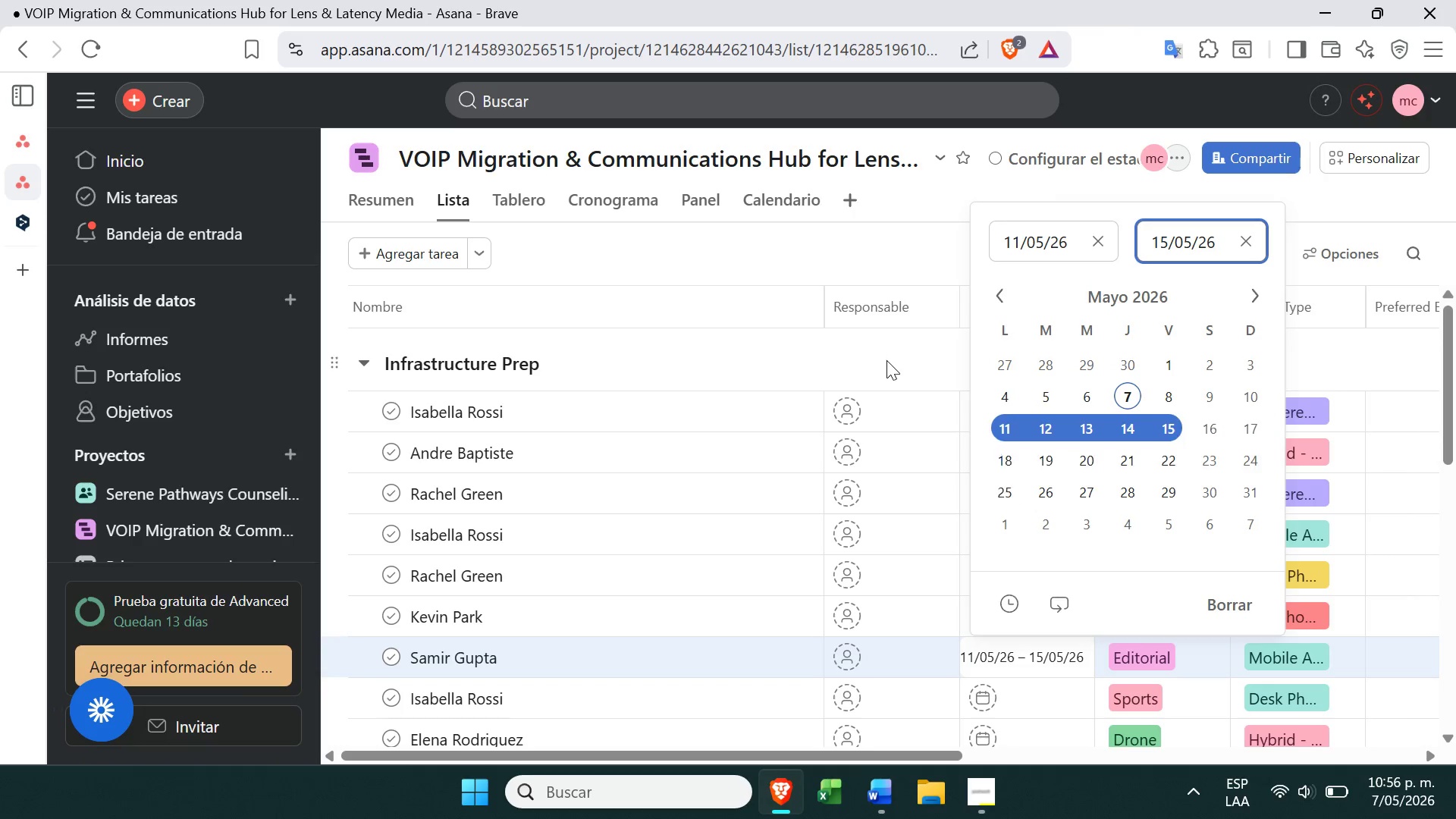 
left_click([895, 368])
 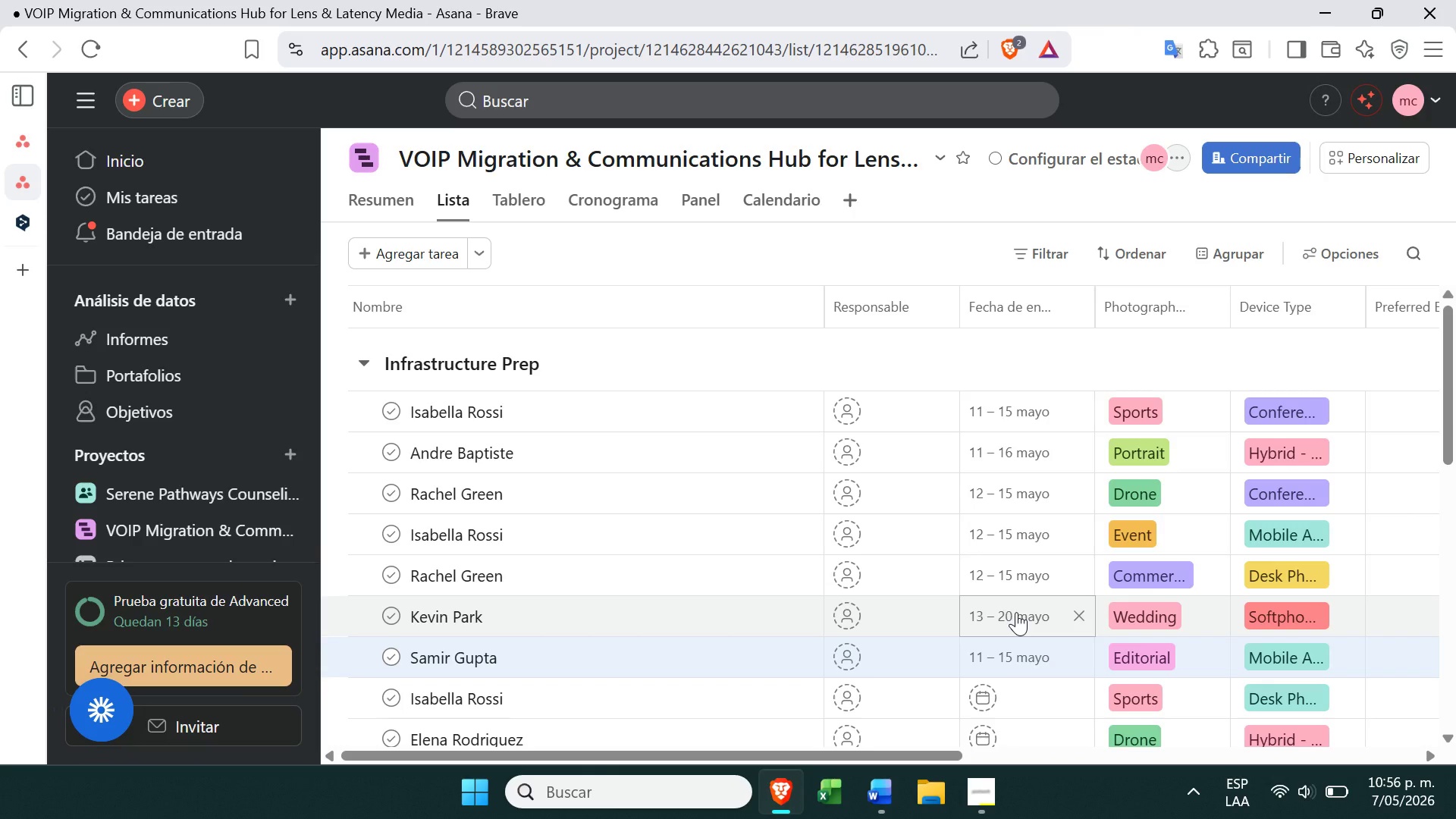 
left_click([1016, 612])
 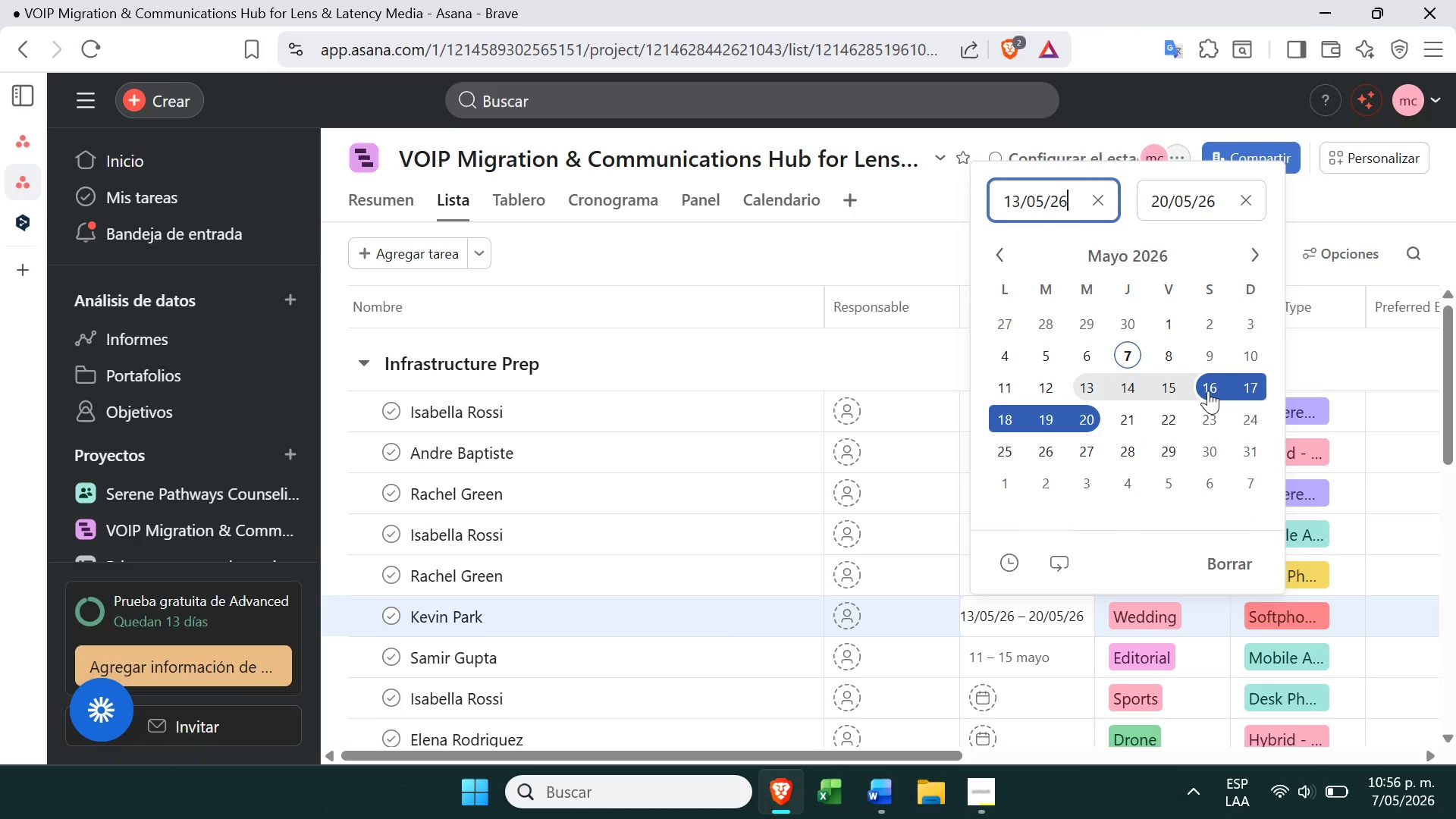 
wait(6.22)
 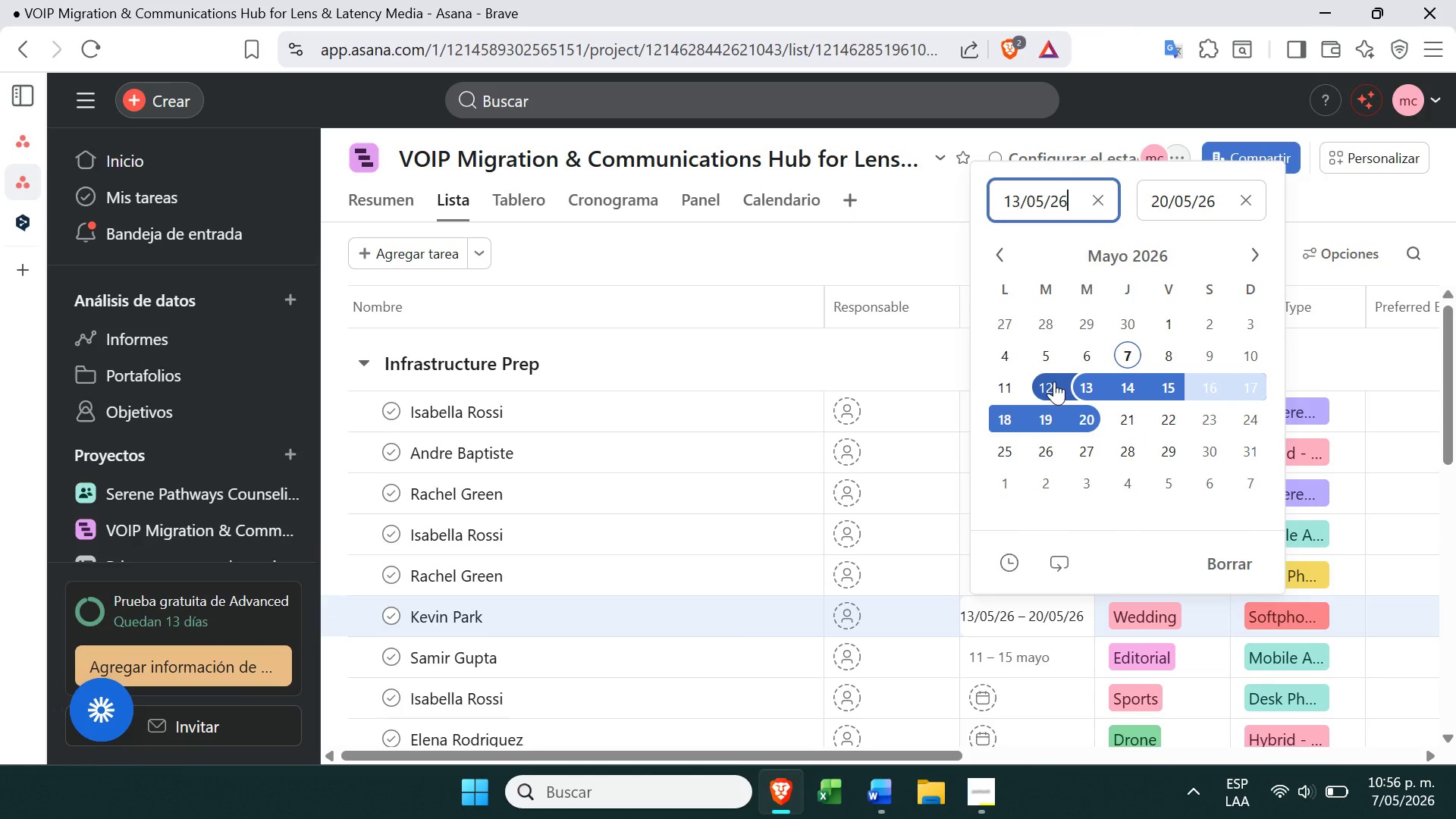 
left_click([851, 356])
 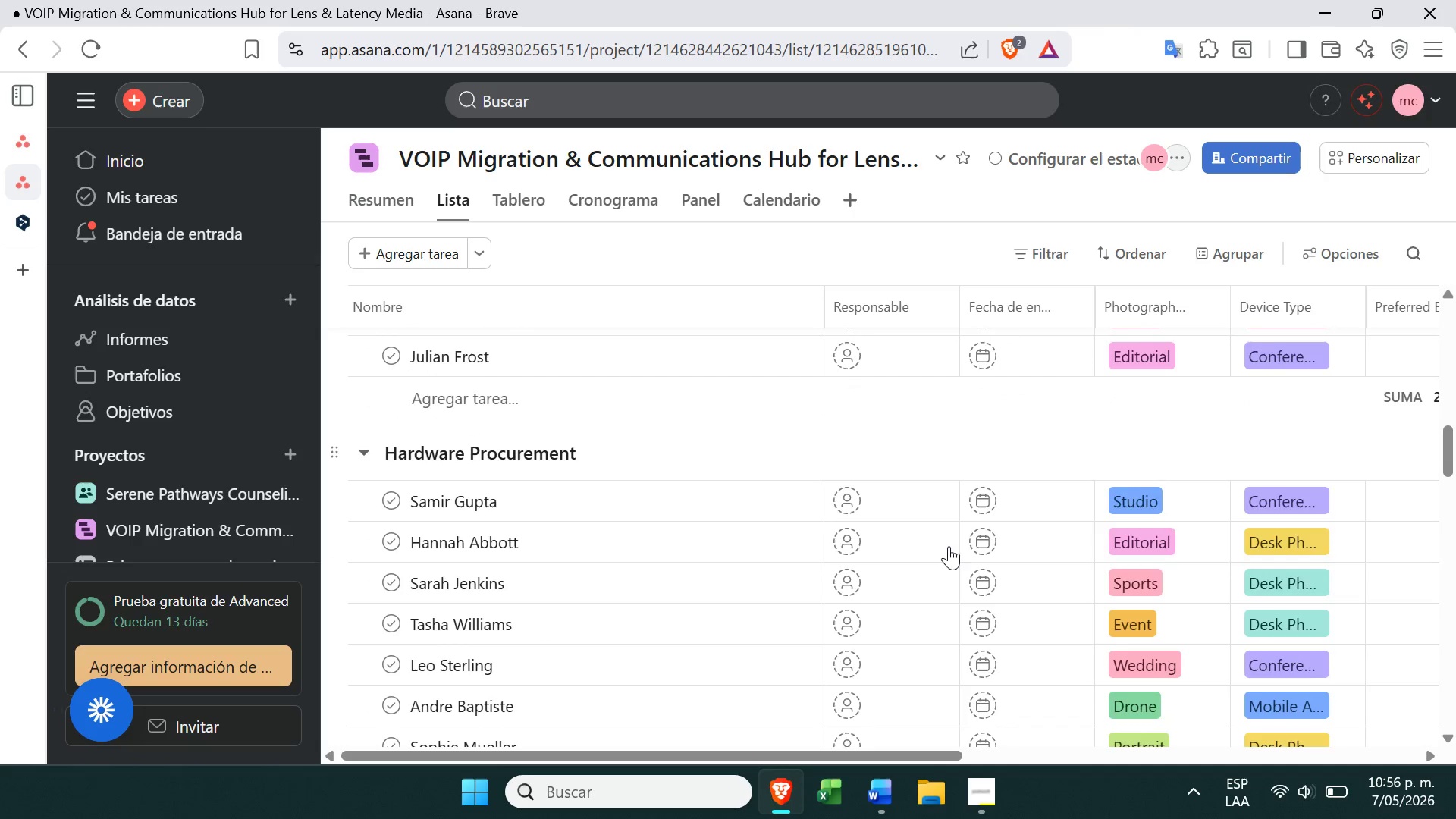 
wait(6.5)
 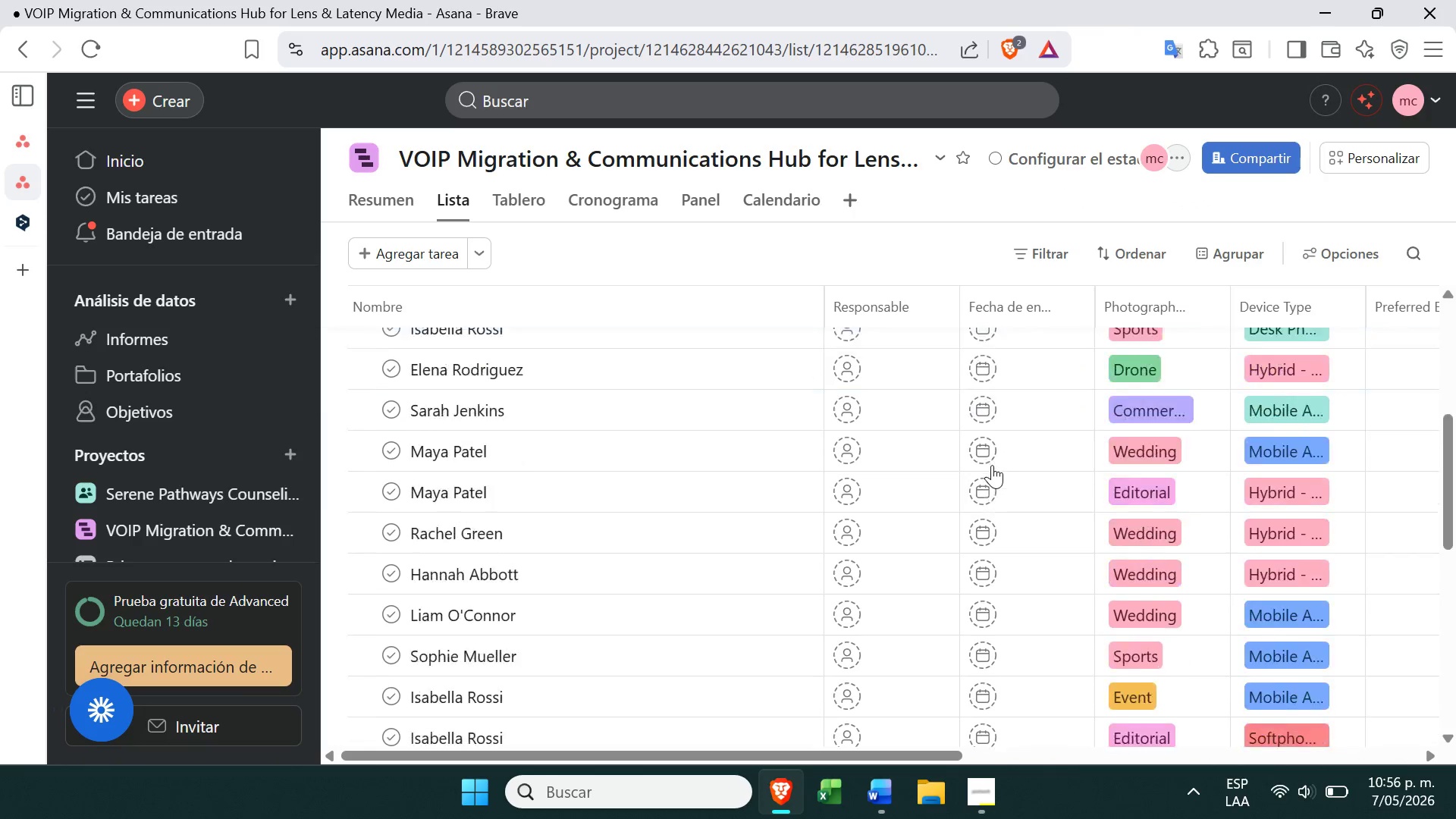 
left_click([973, 500])
 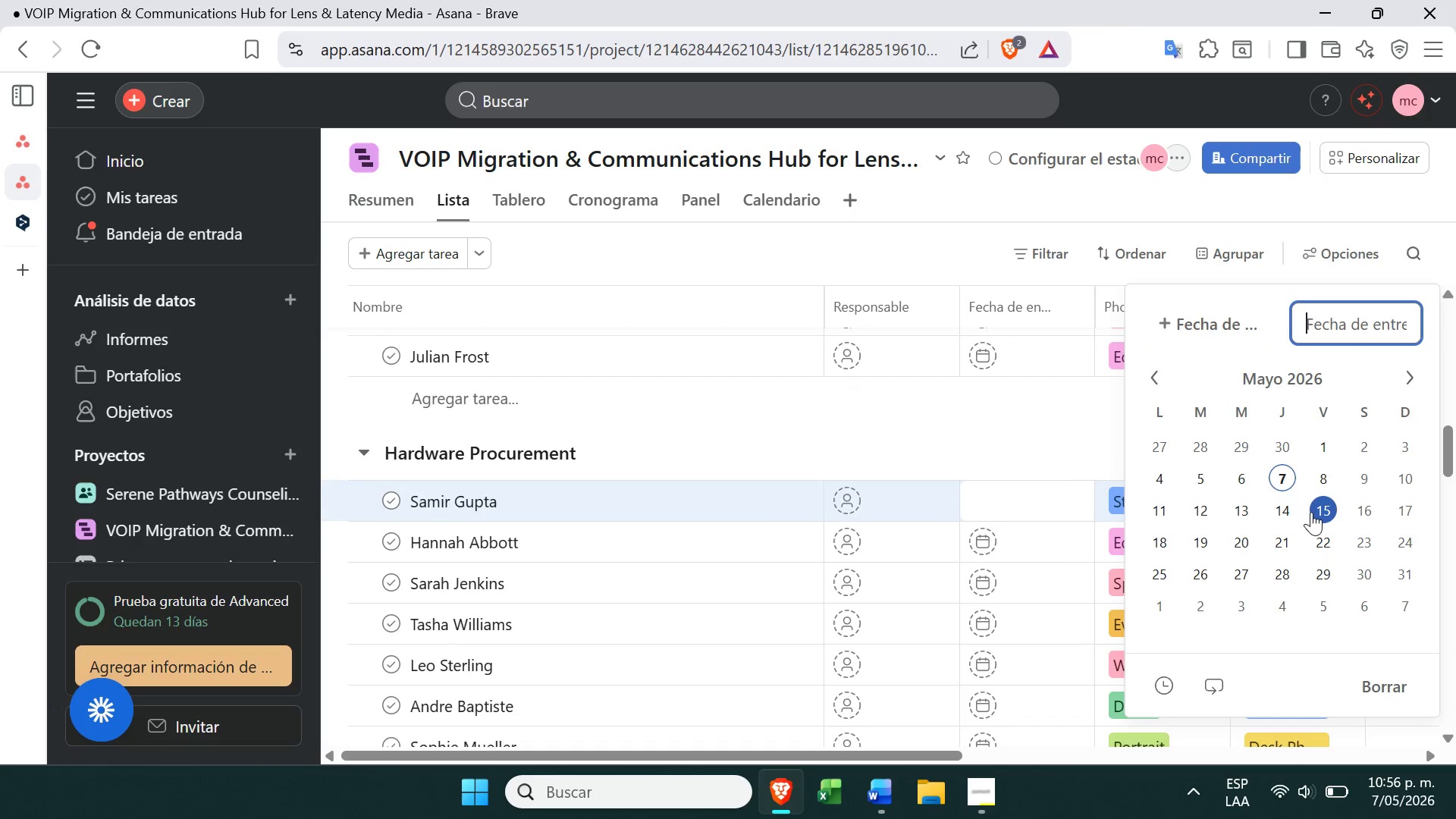 
wait(6.09)
 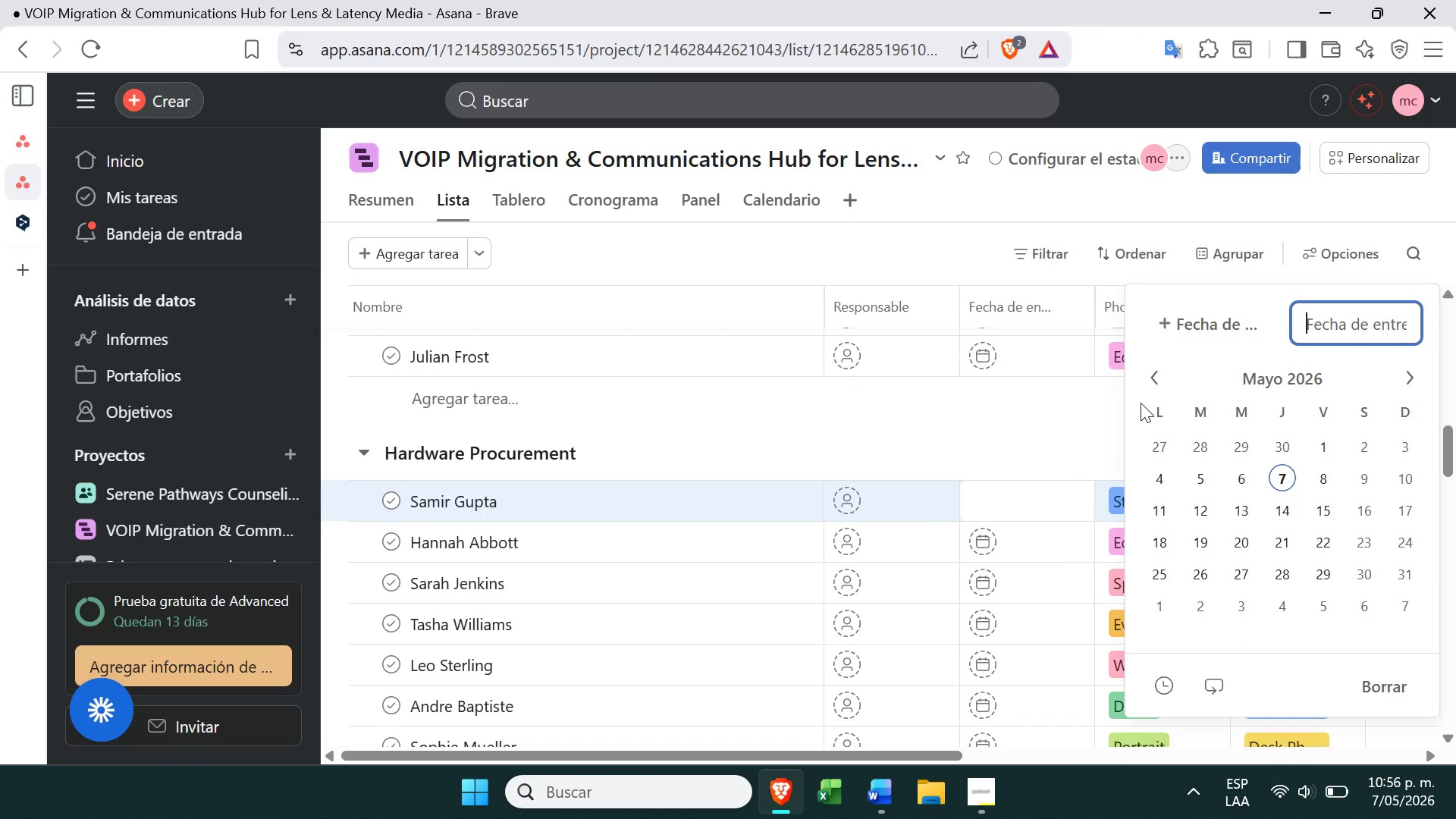 
left_click([1183, 326])
 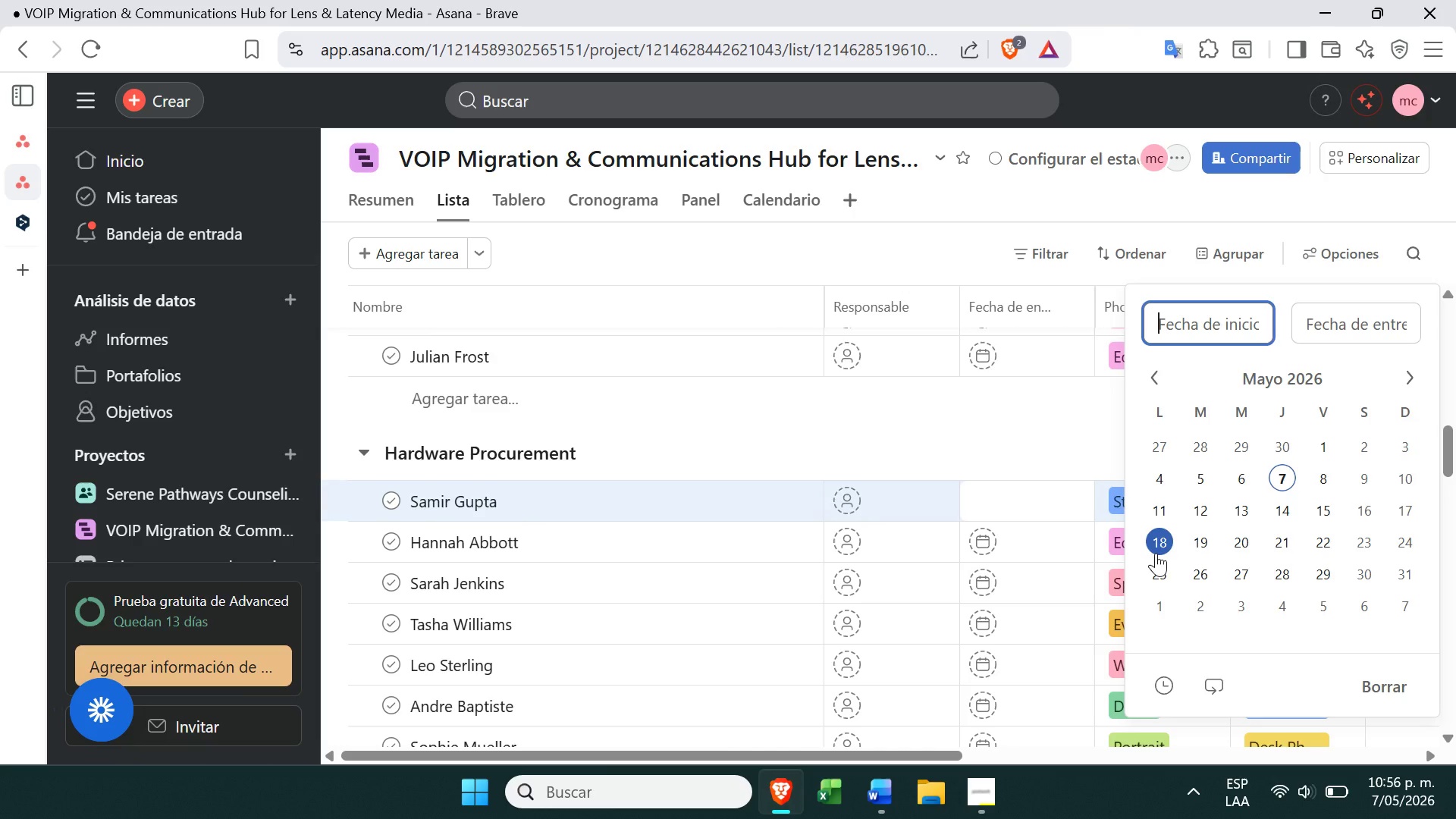 
left_click([1156, 552])
 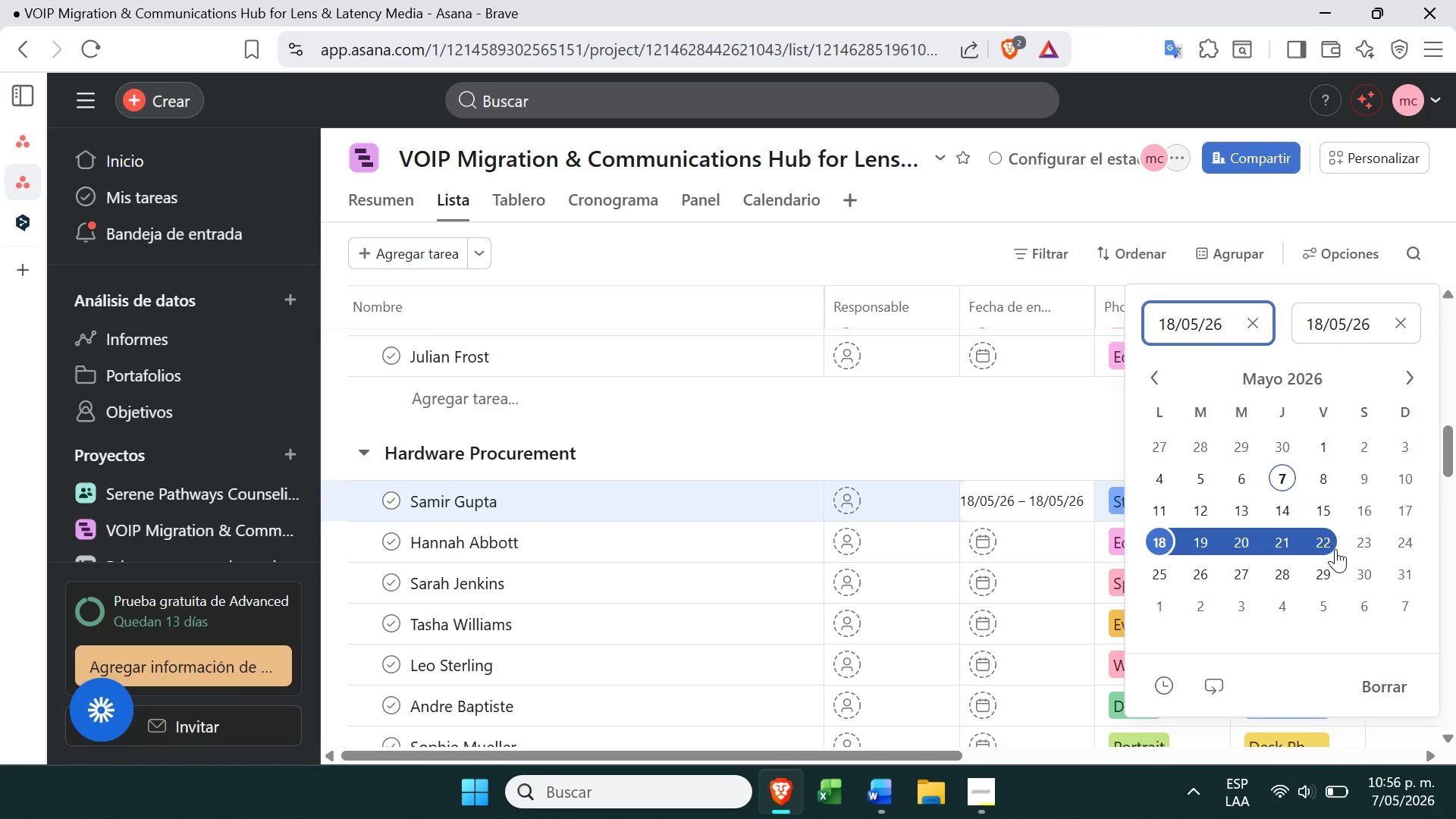 
left_click([1336, 548])
 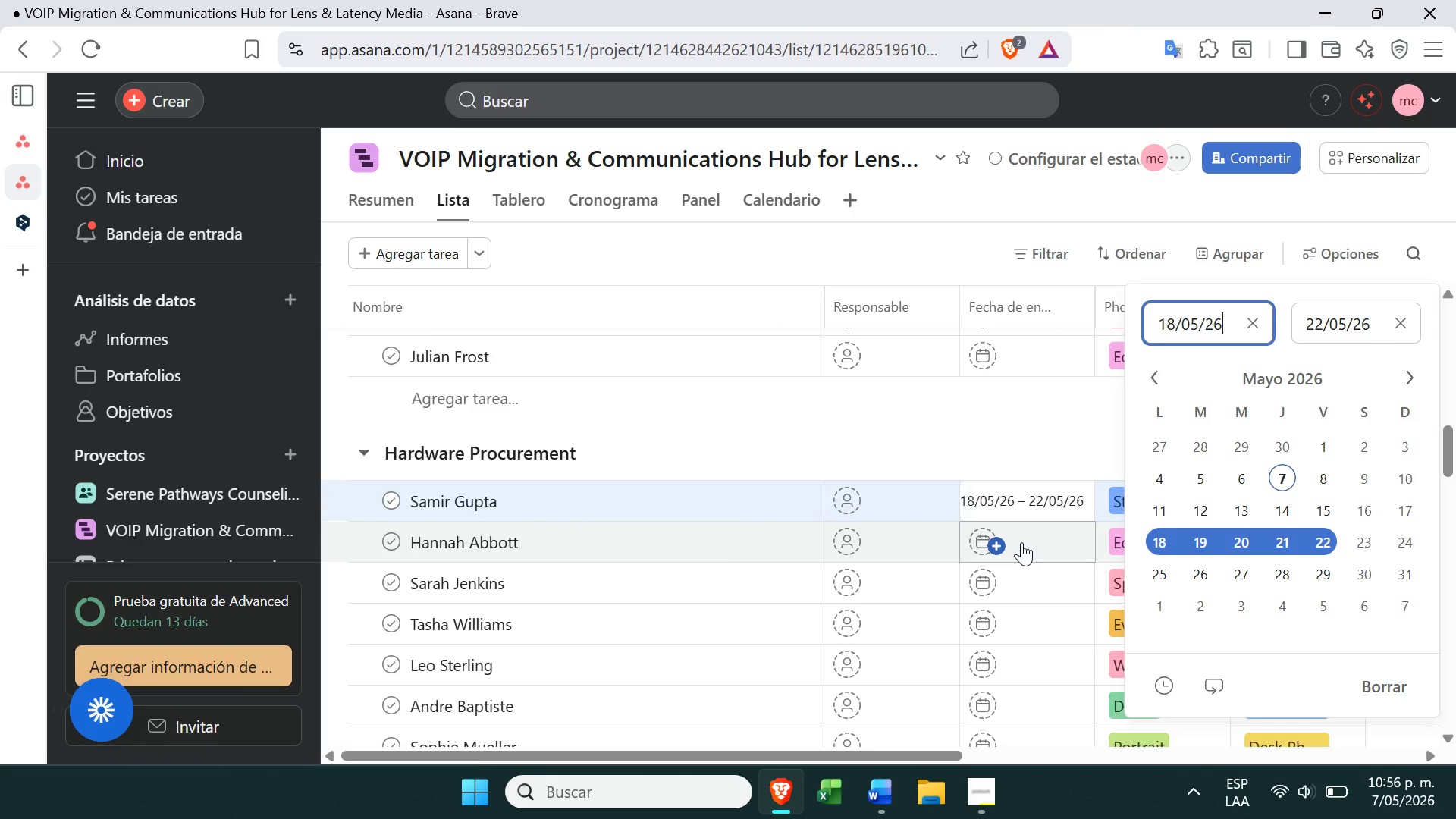 
left_click([1021, 546])
 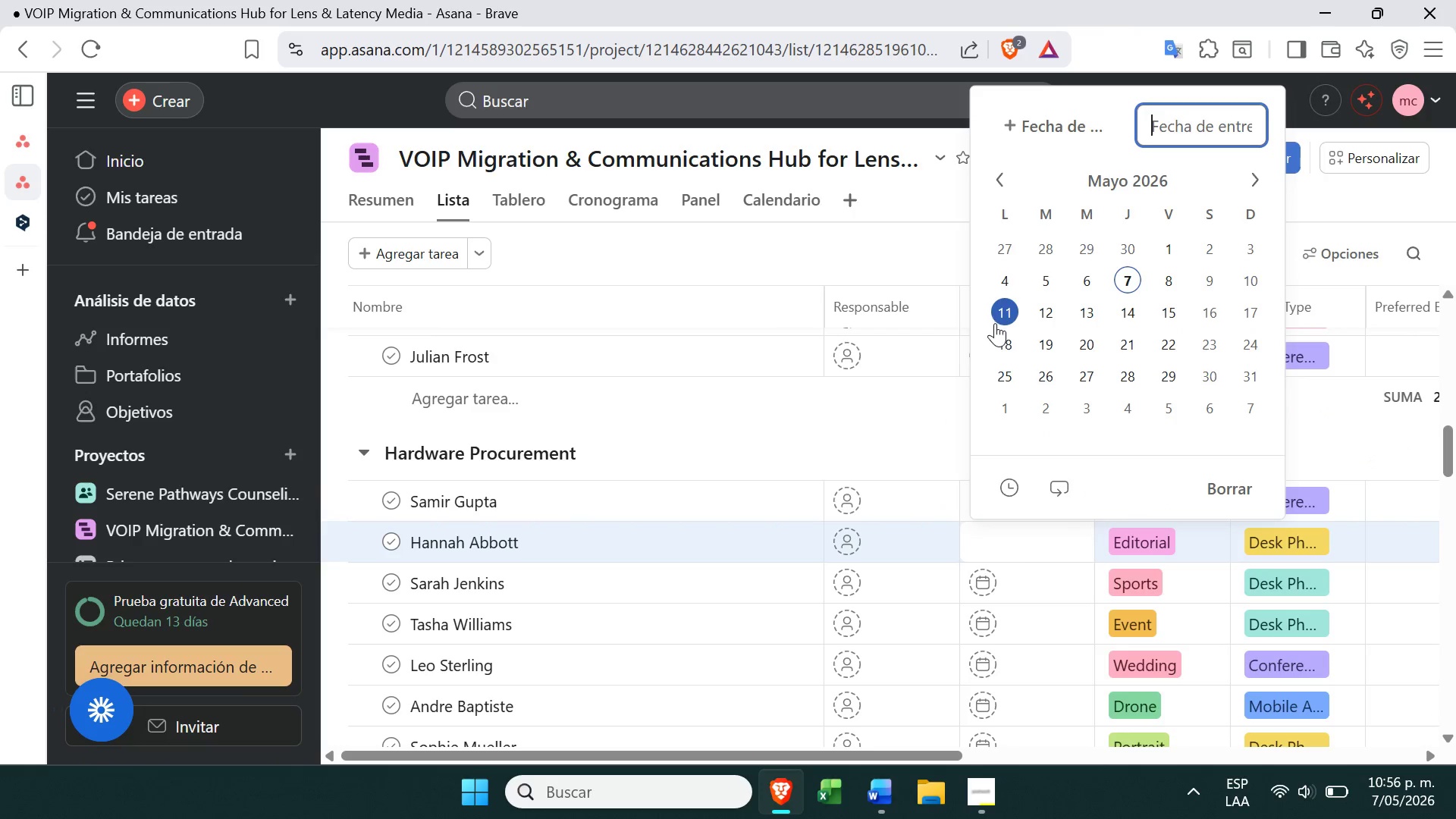 
left_click([1043, 136])
 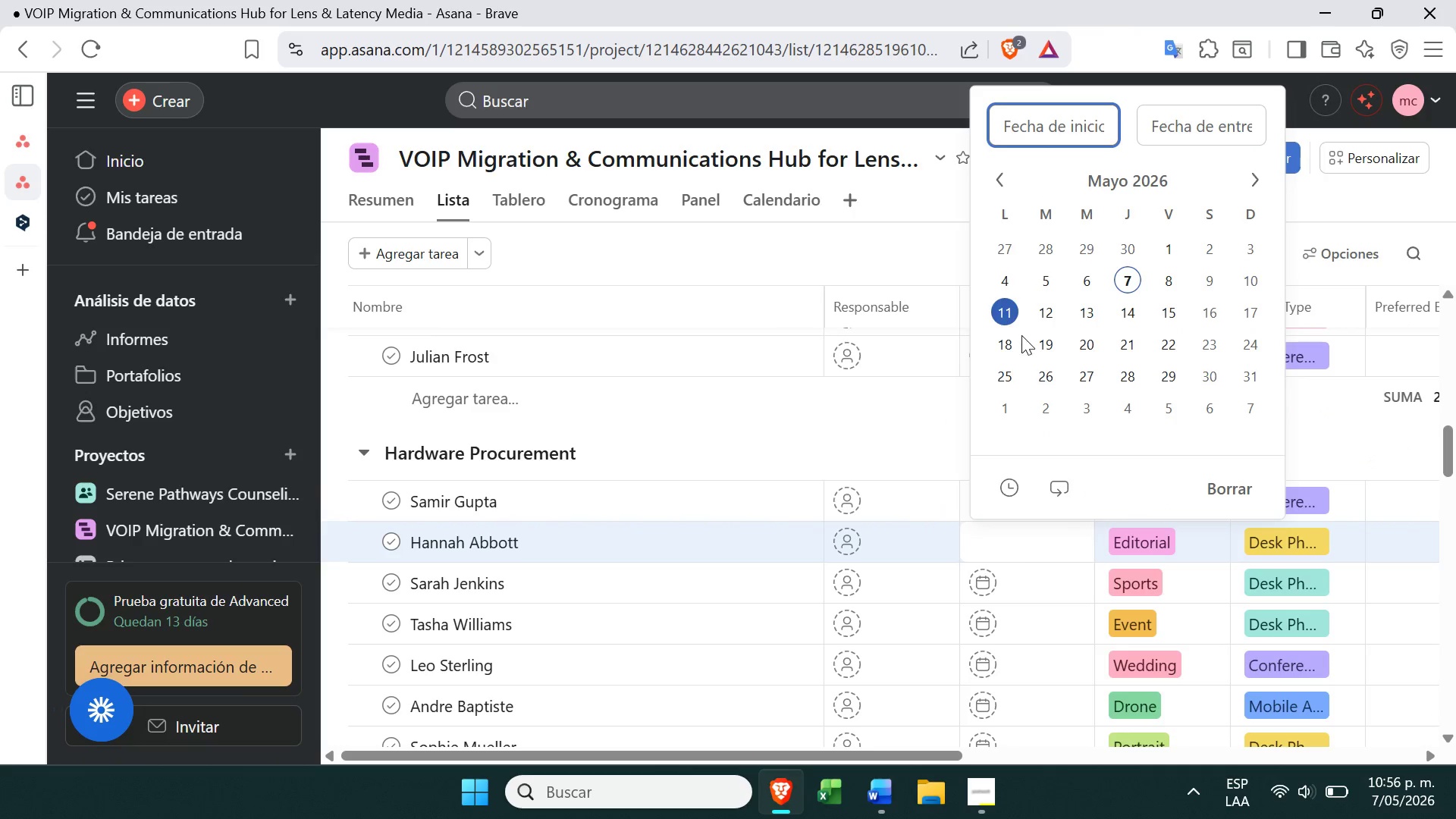 
left_click([1051, 340])
 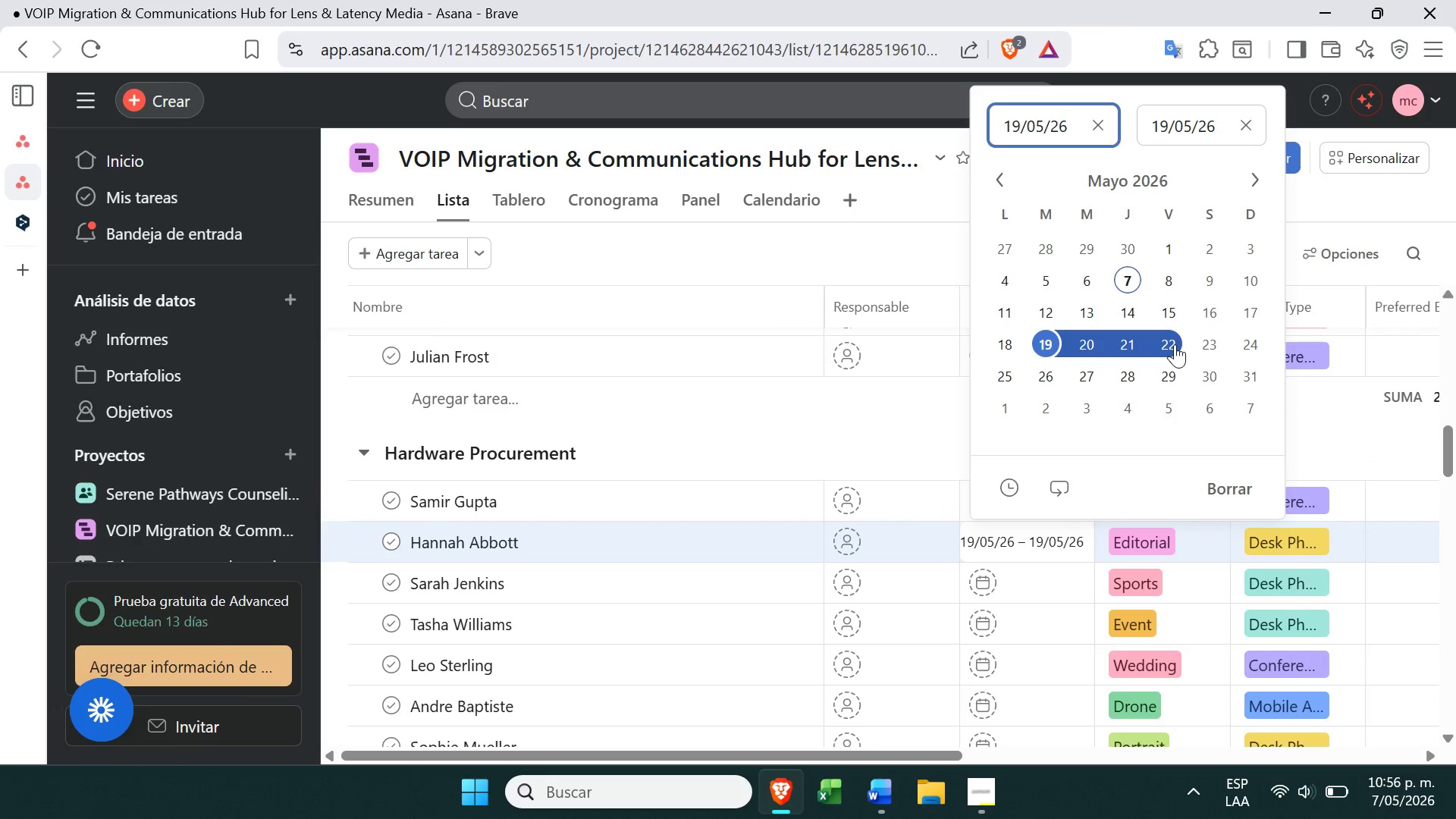 
left_click([1205, 344])
 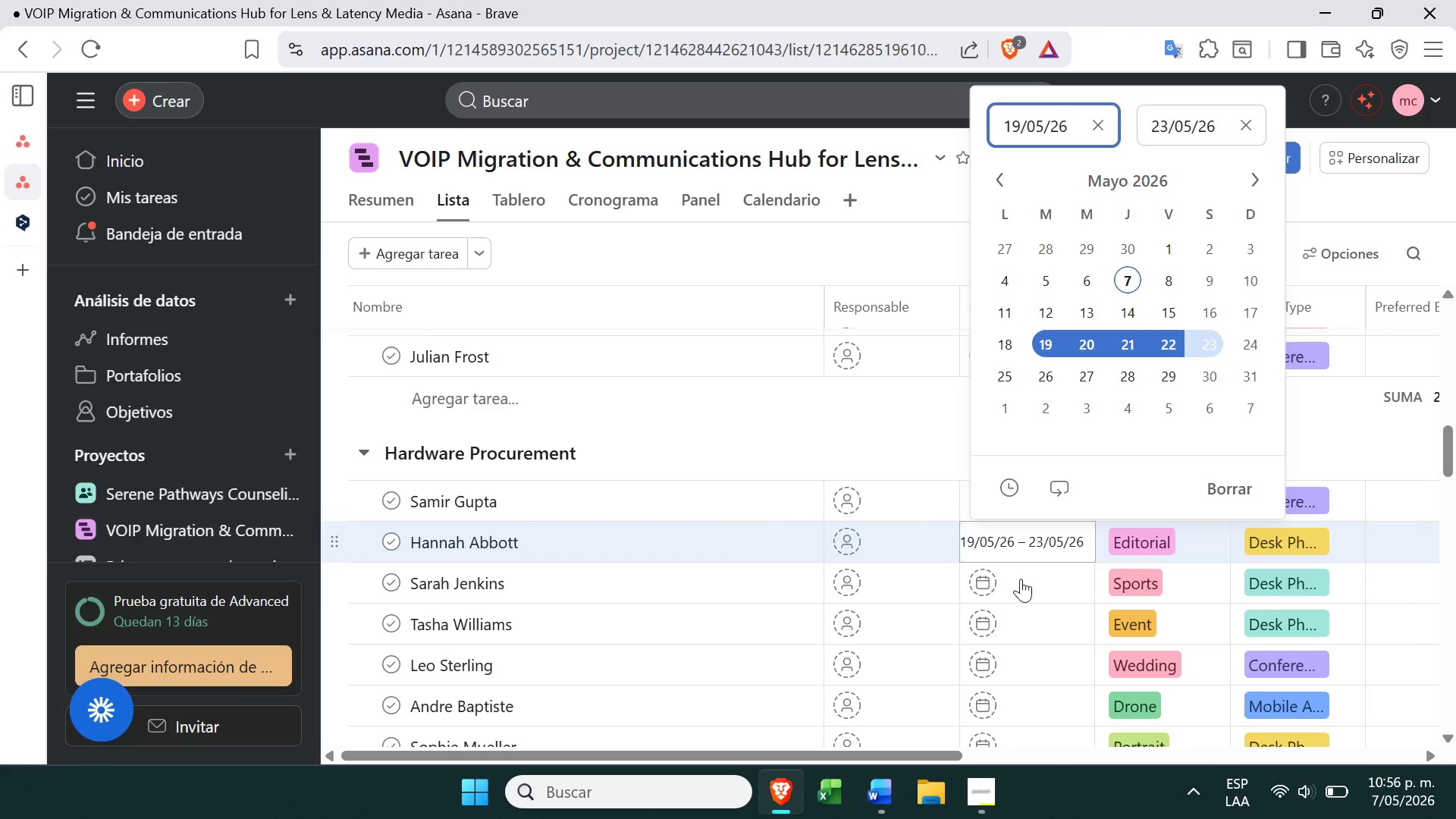 
left_click([1015, 582])
 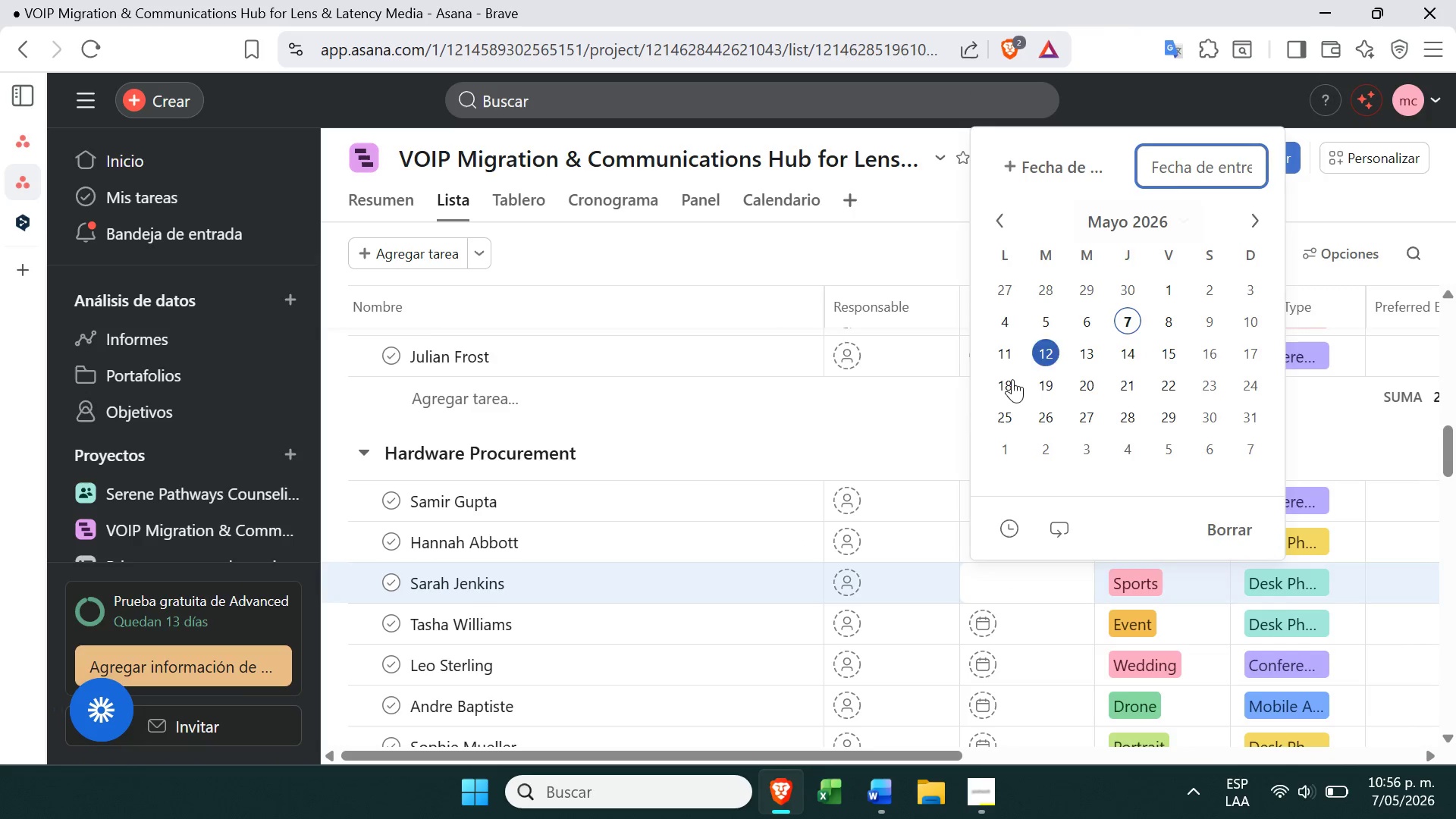 
left_click([1051, 167])
 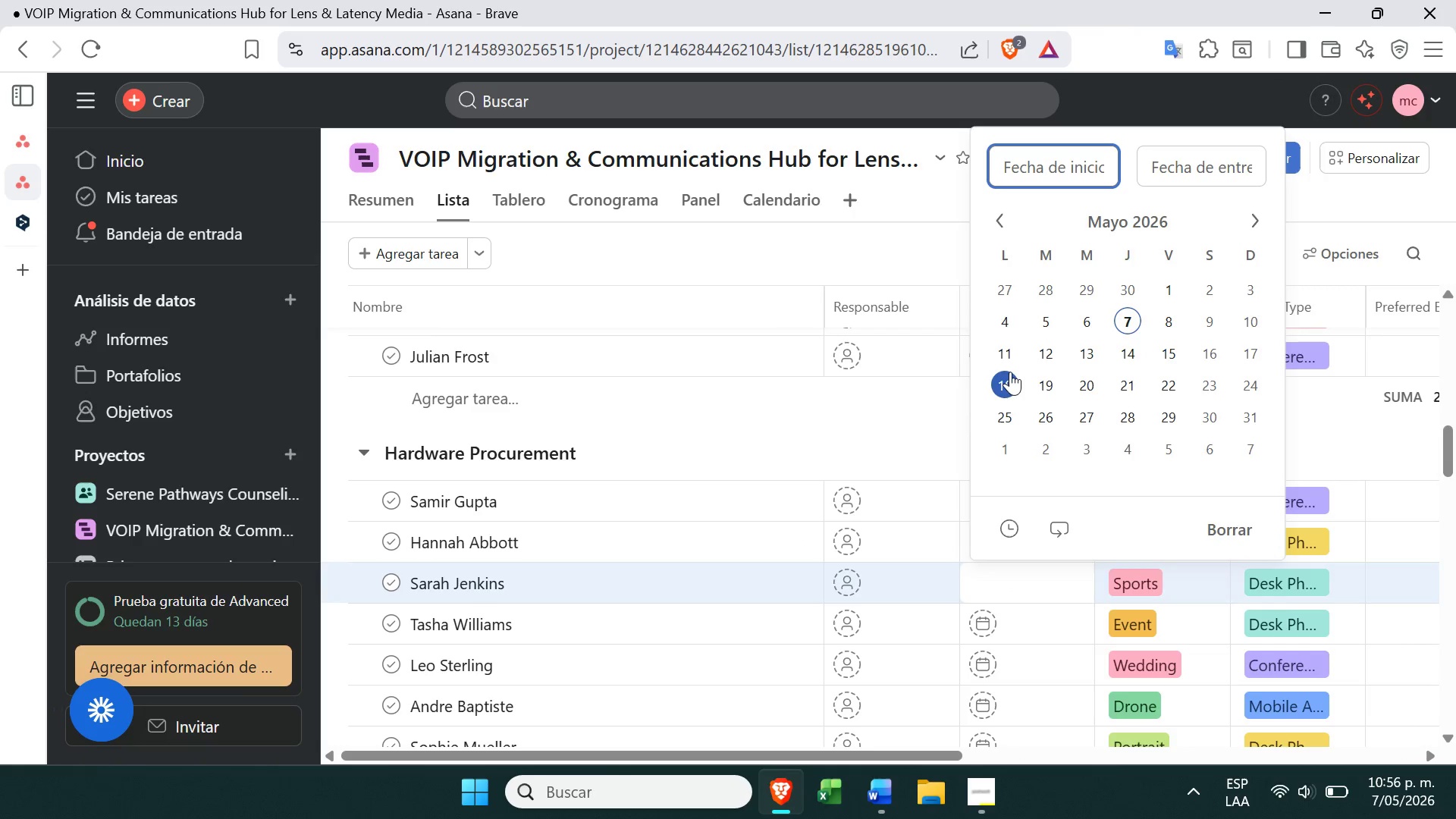 
left_click([1009, 380])
 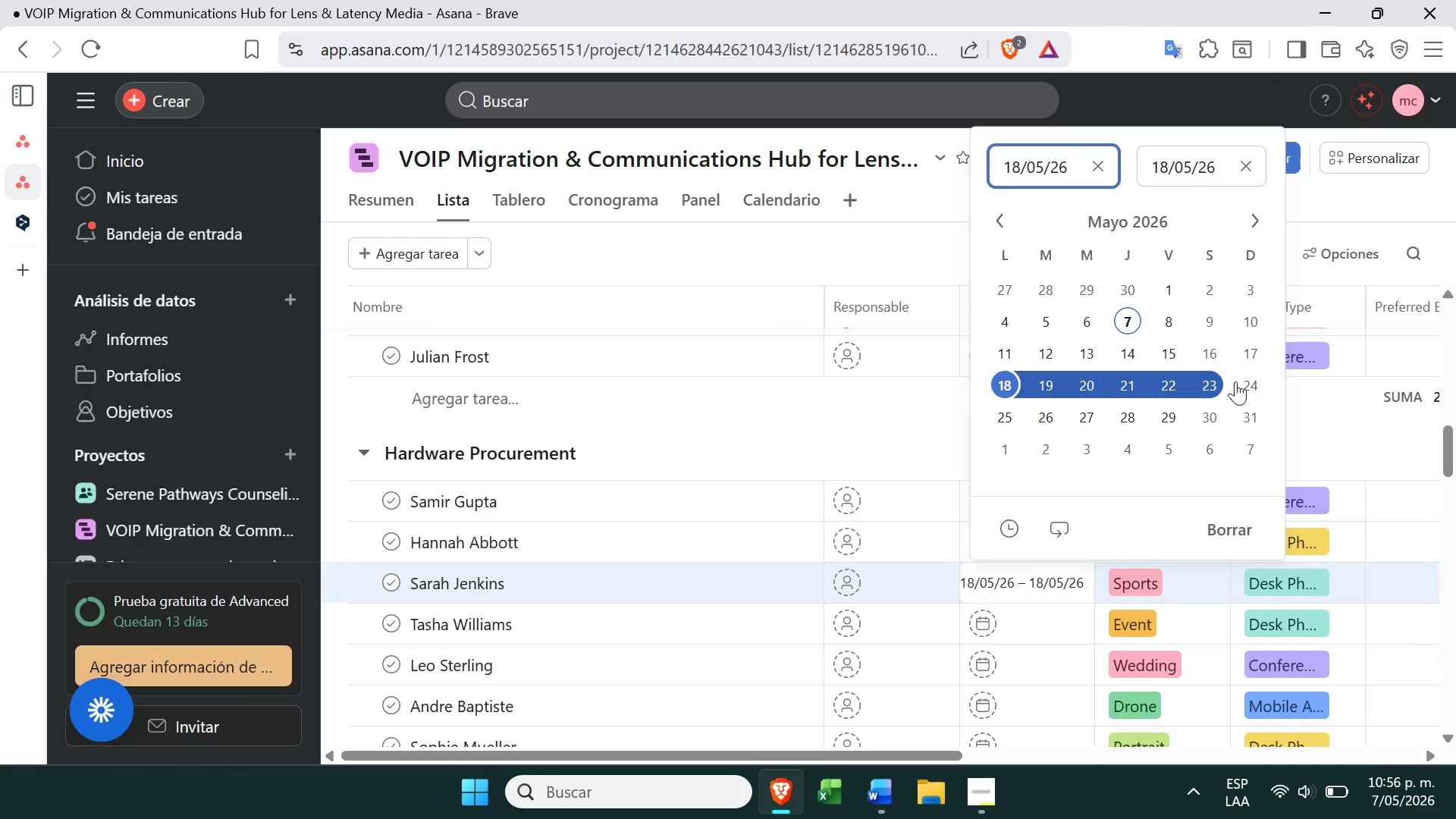 
left_click([1247, 381])
 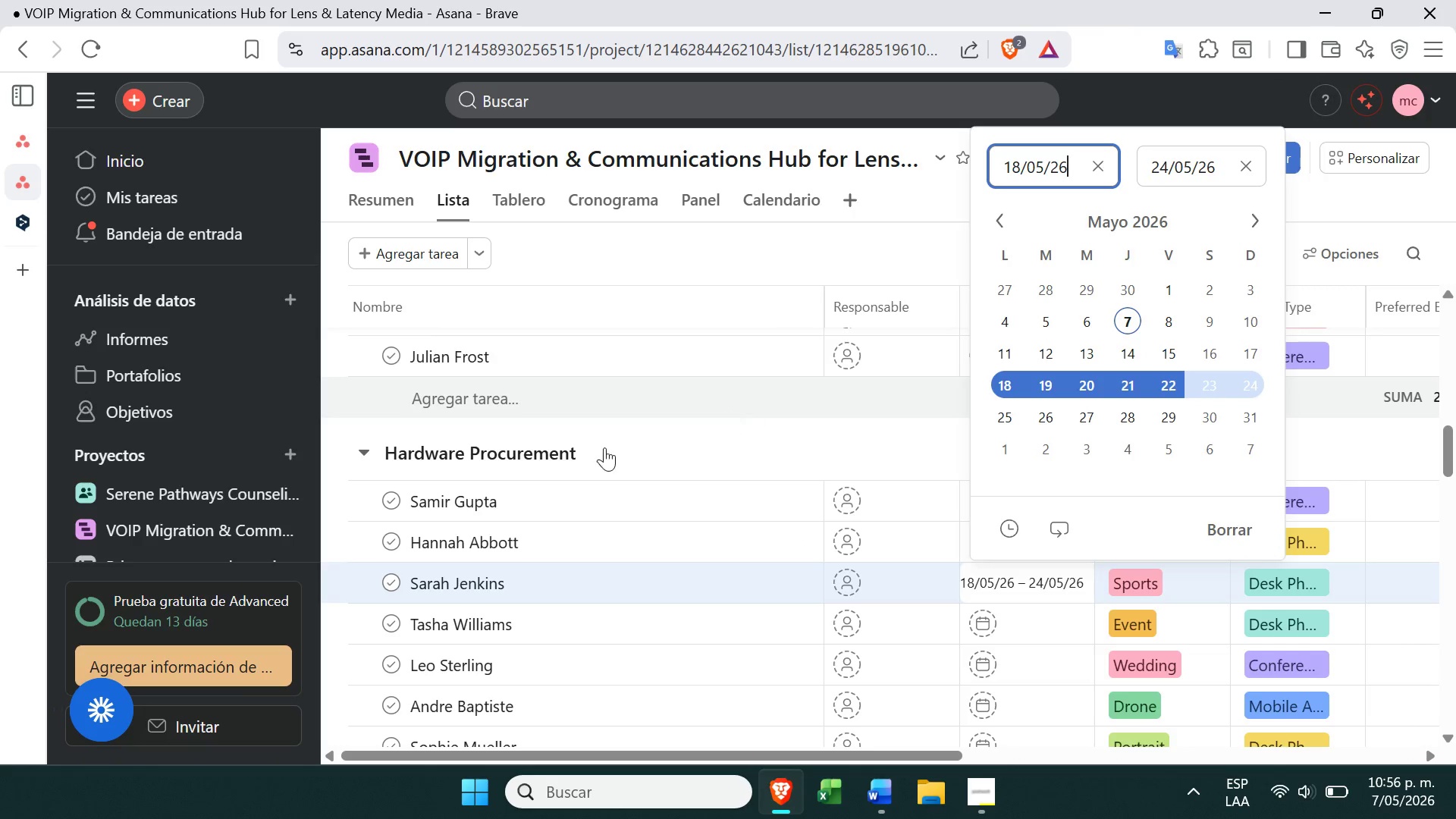 
left_click([532, 464])
 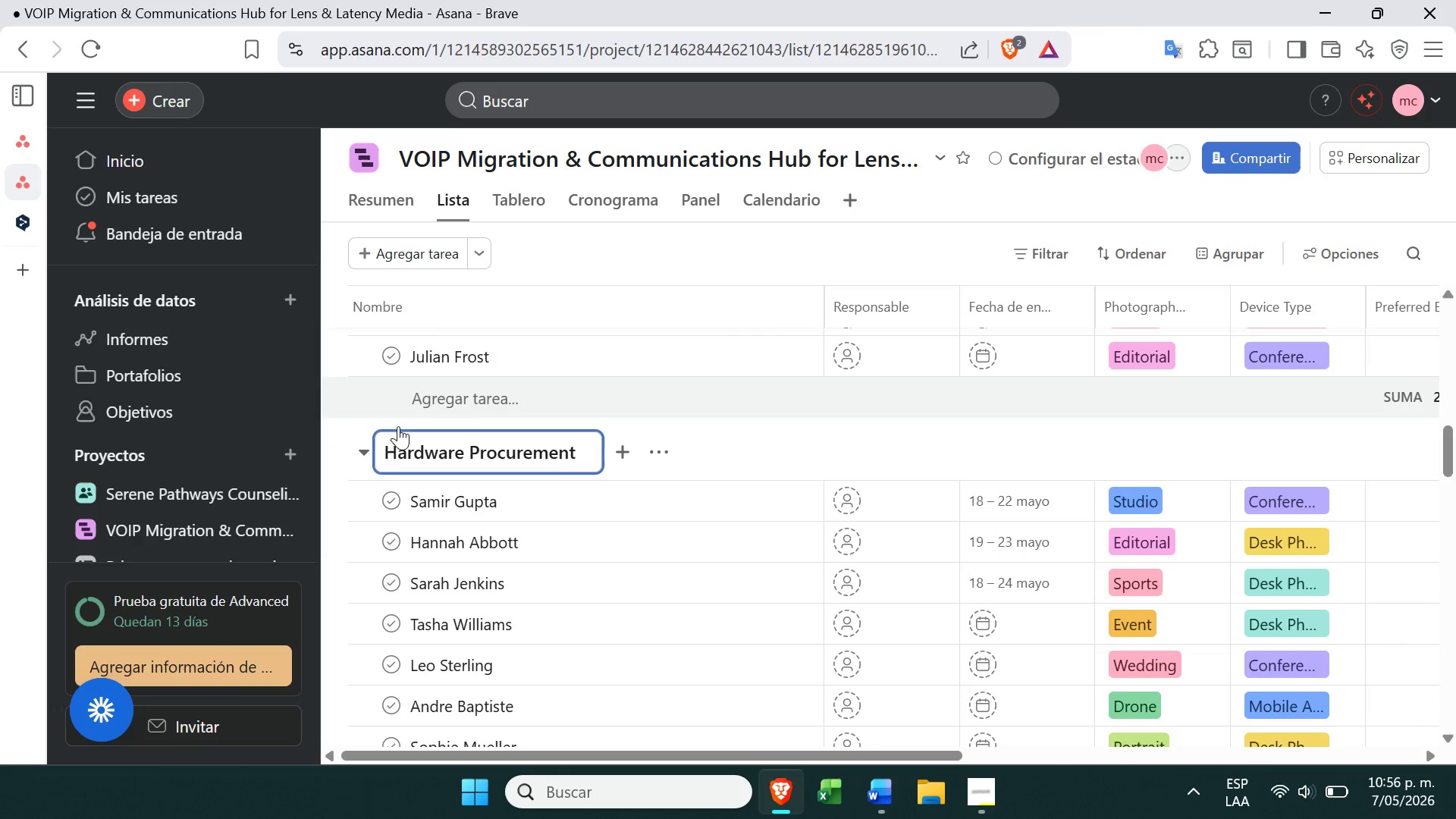 
left_click([359, 453])
 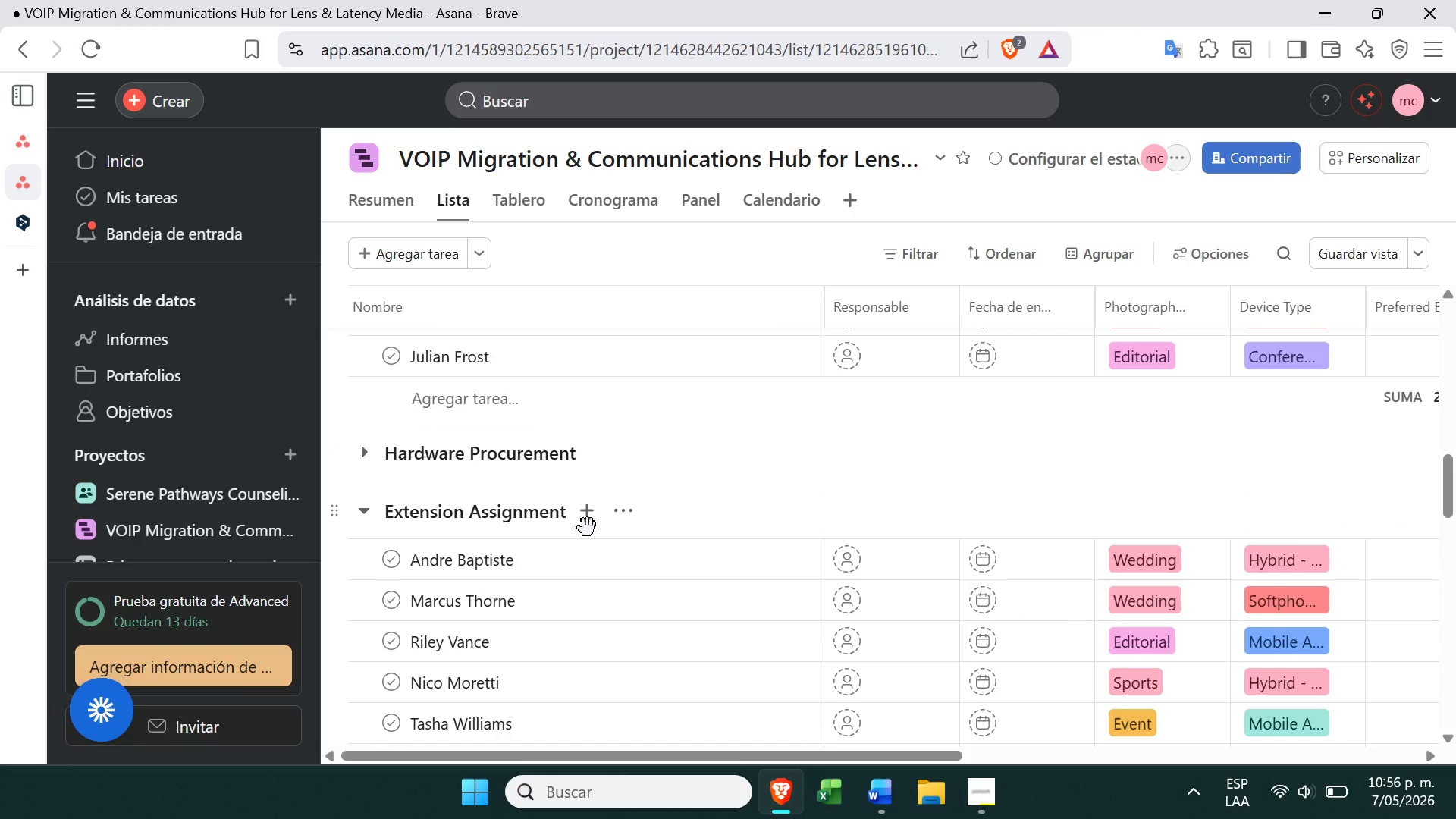 
wait(15.07)
 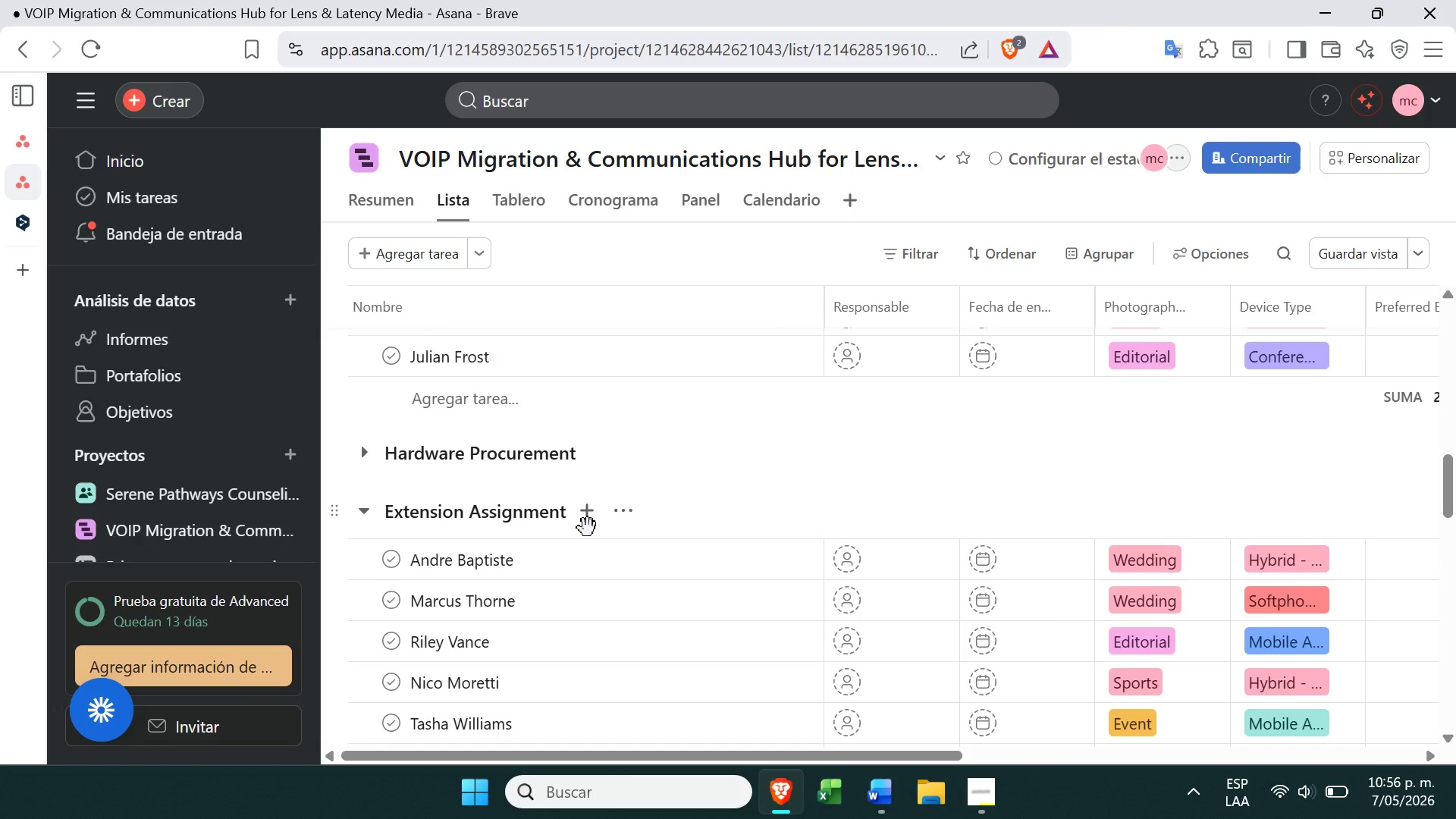 
mouse_move([952, 643])
 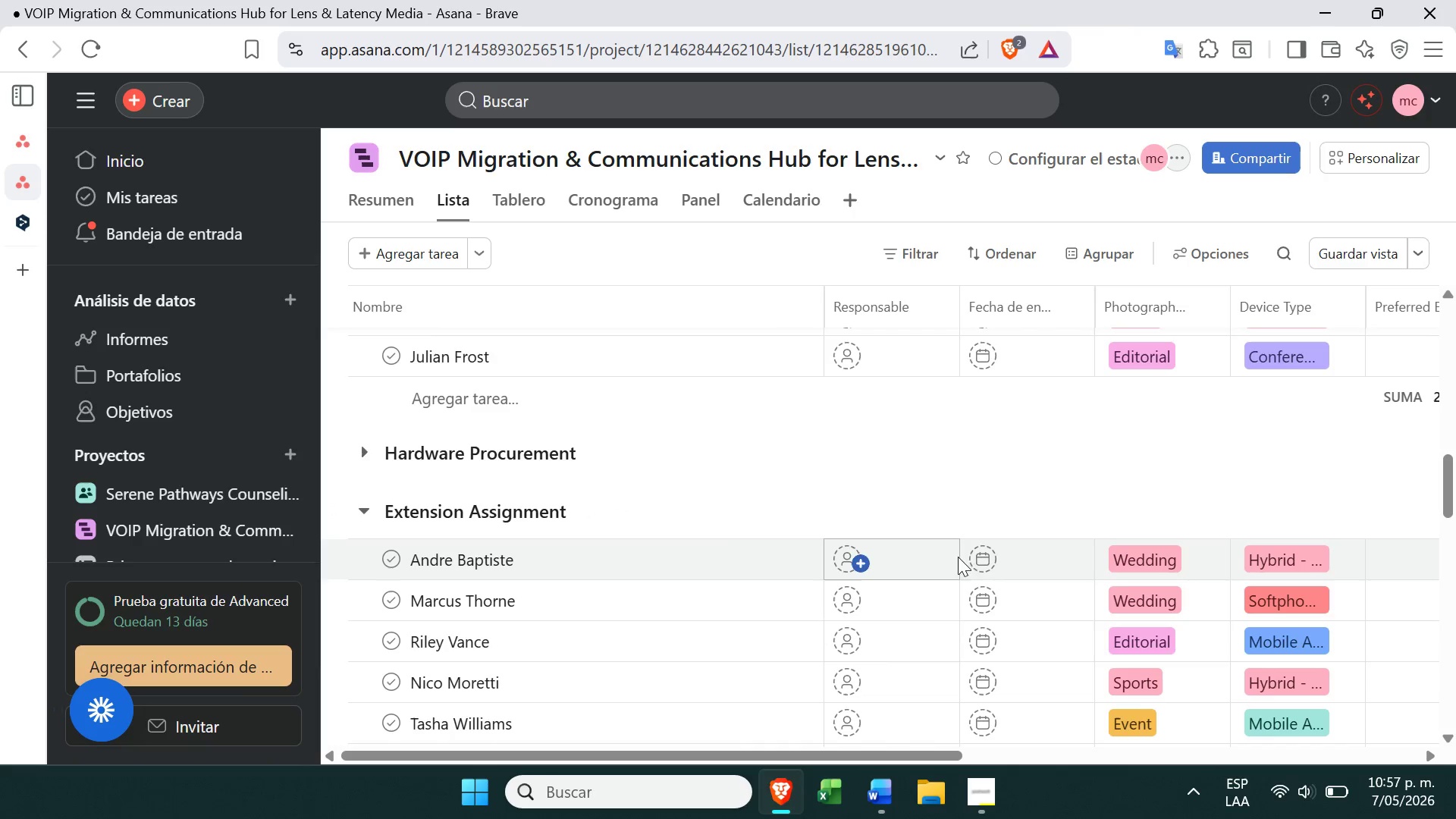 
left_click([977, 560])
 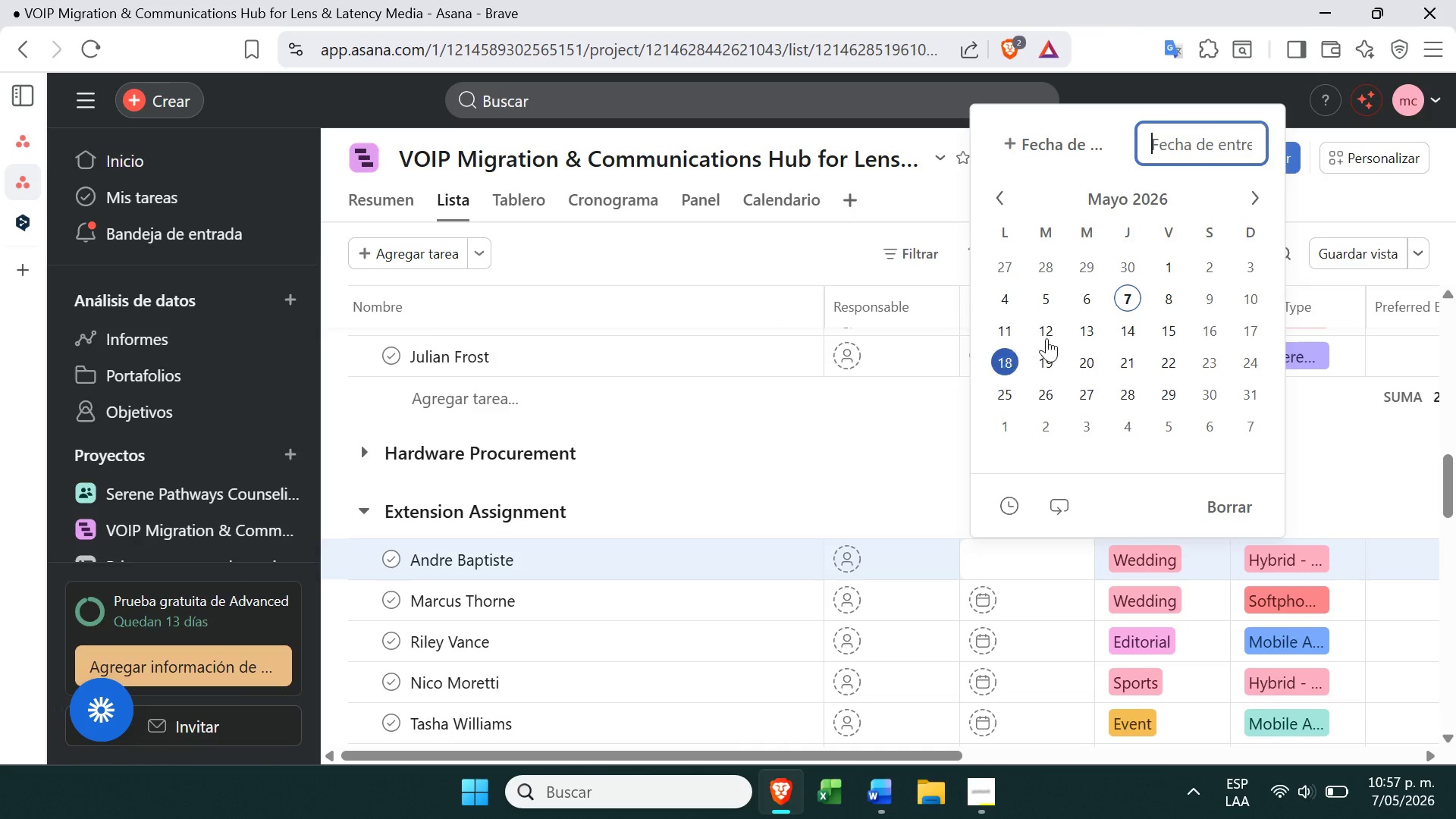 
left_click([1031, 130])
 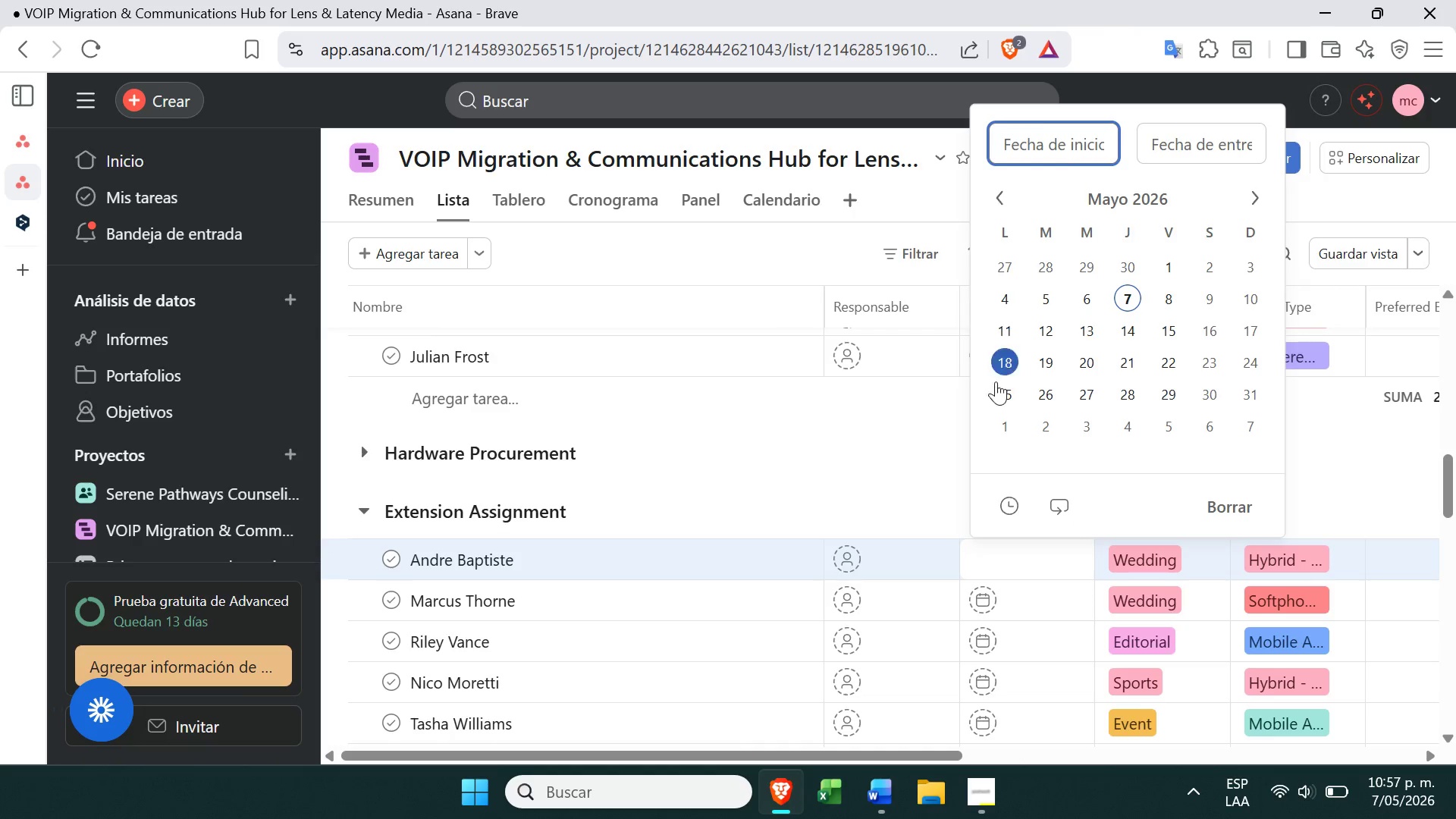 
left_click([999, 392])
 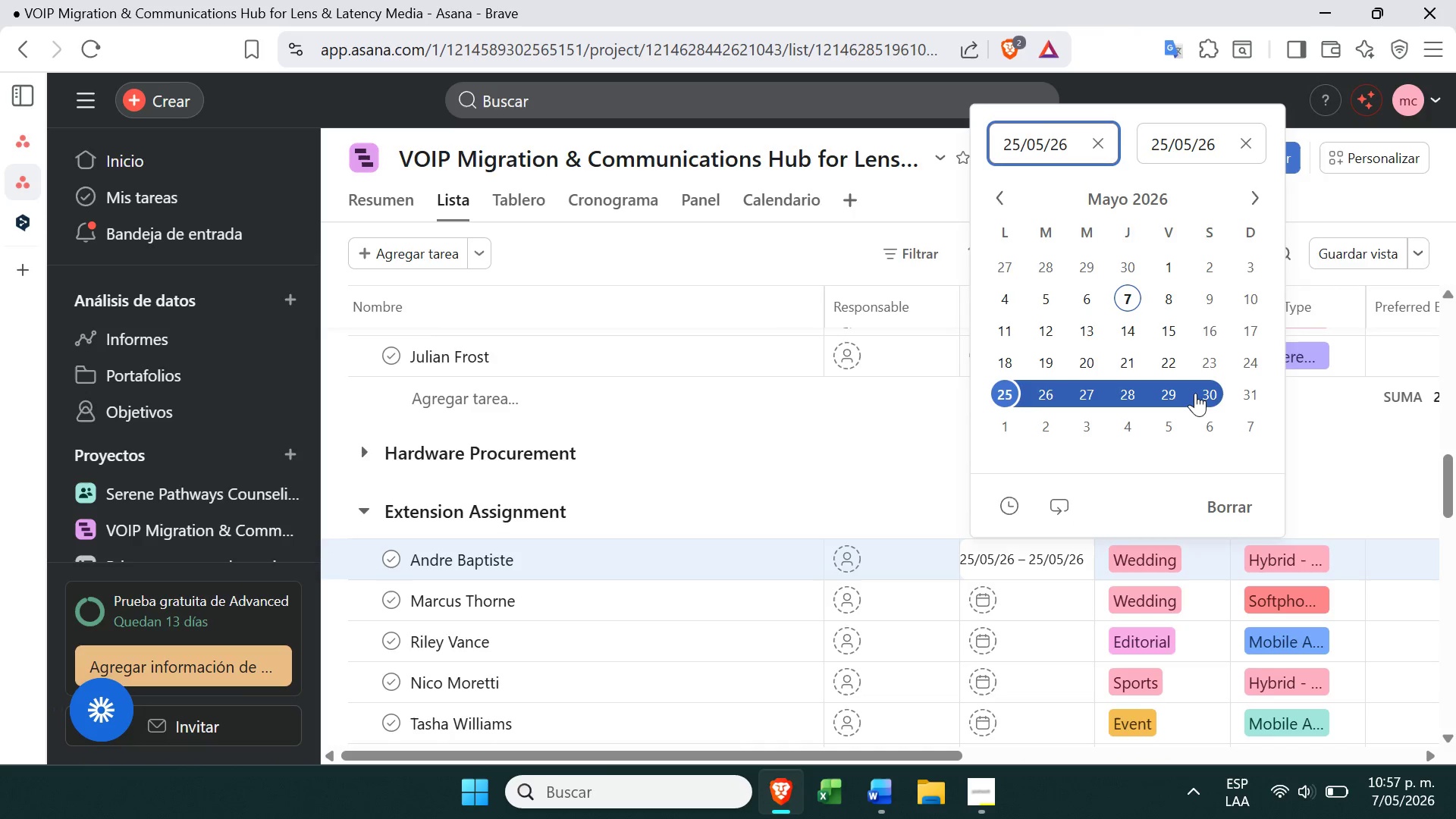 
left_click([1203, 391])
 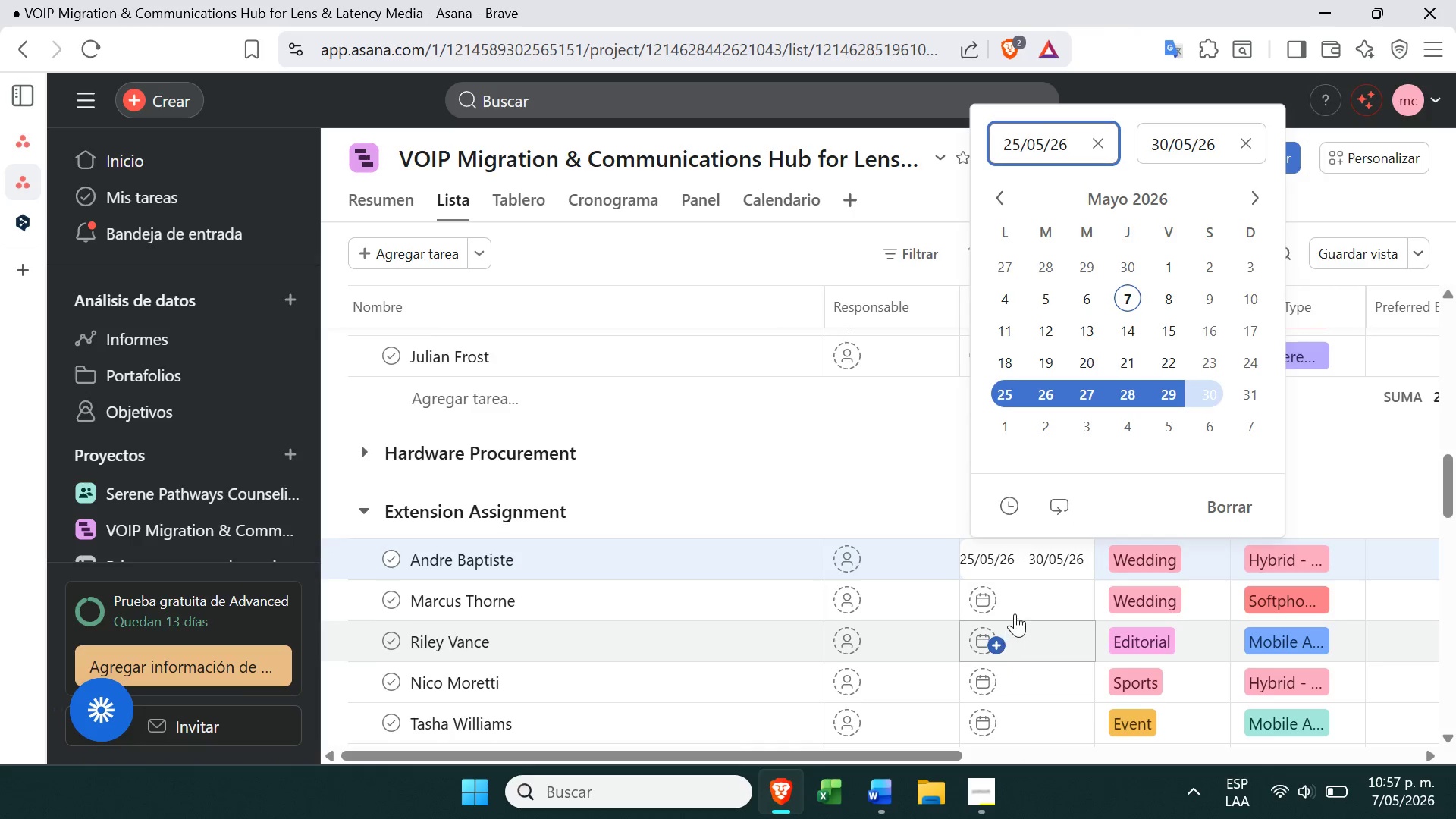 
left_click([1024, 601])
 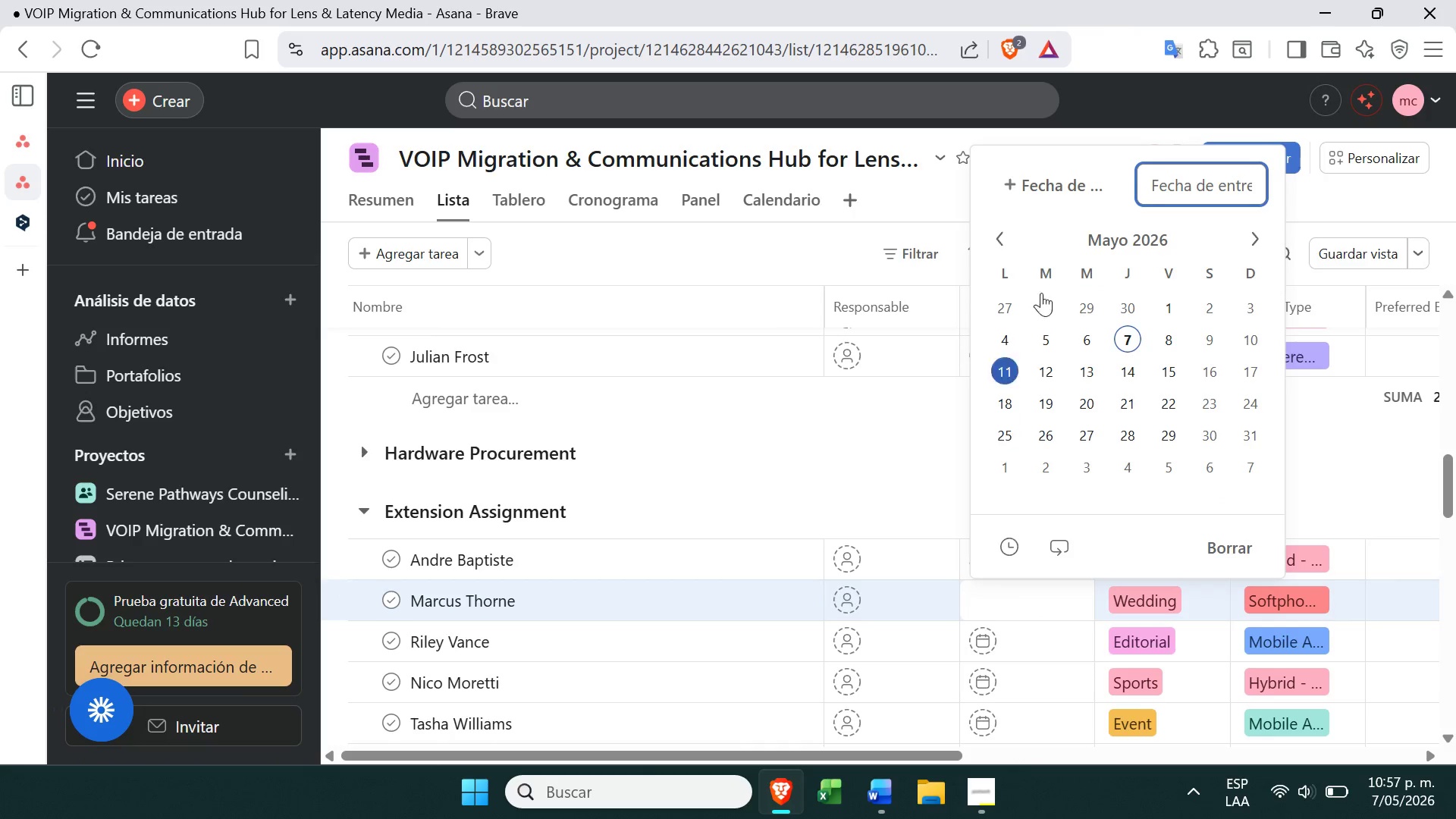 
left_click([1059, 191])
 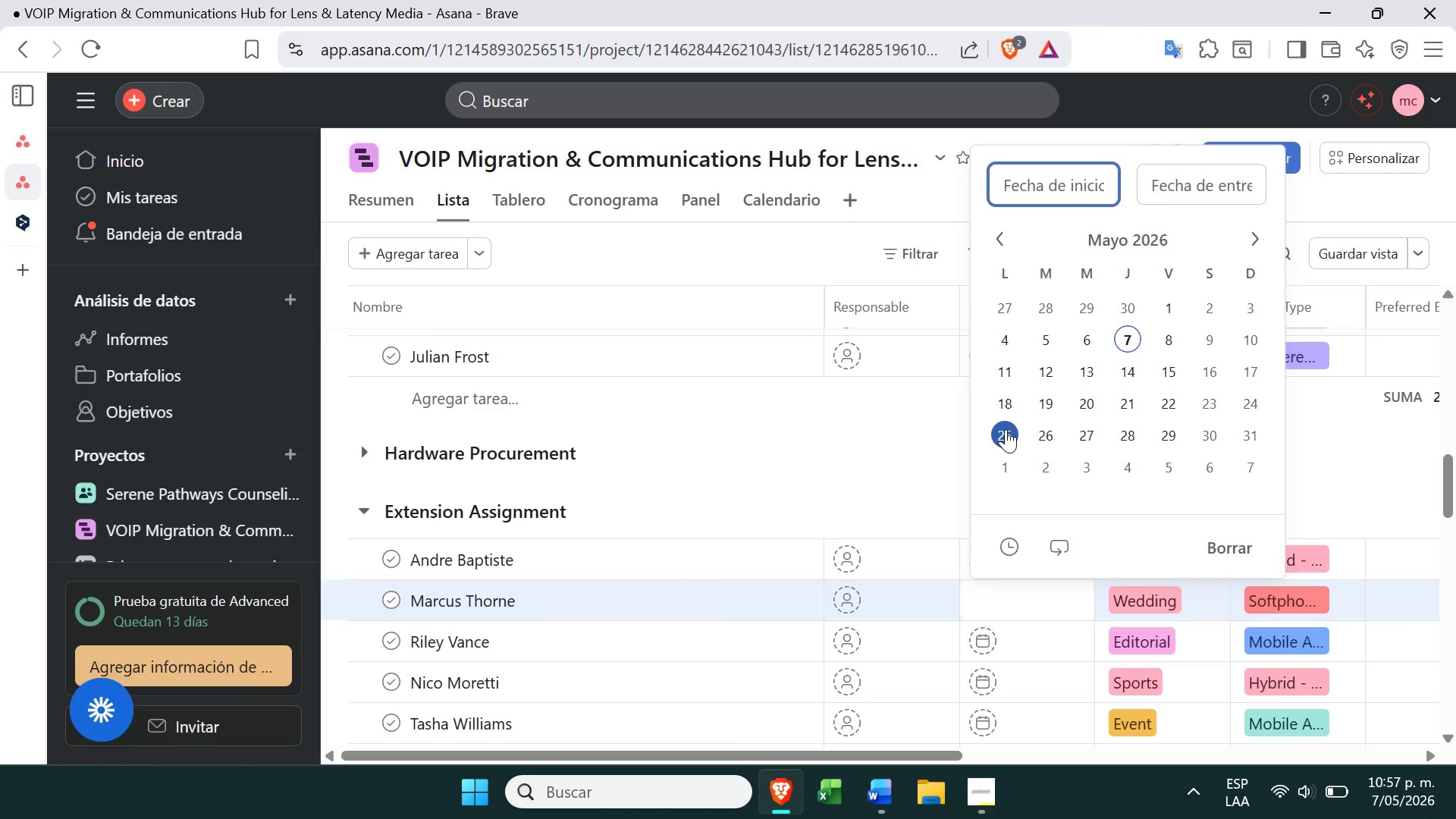 
left_click([1003, 429])
 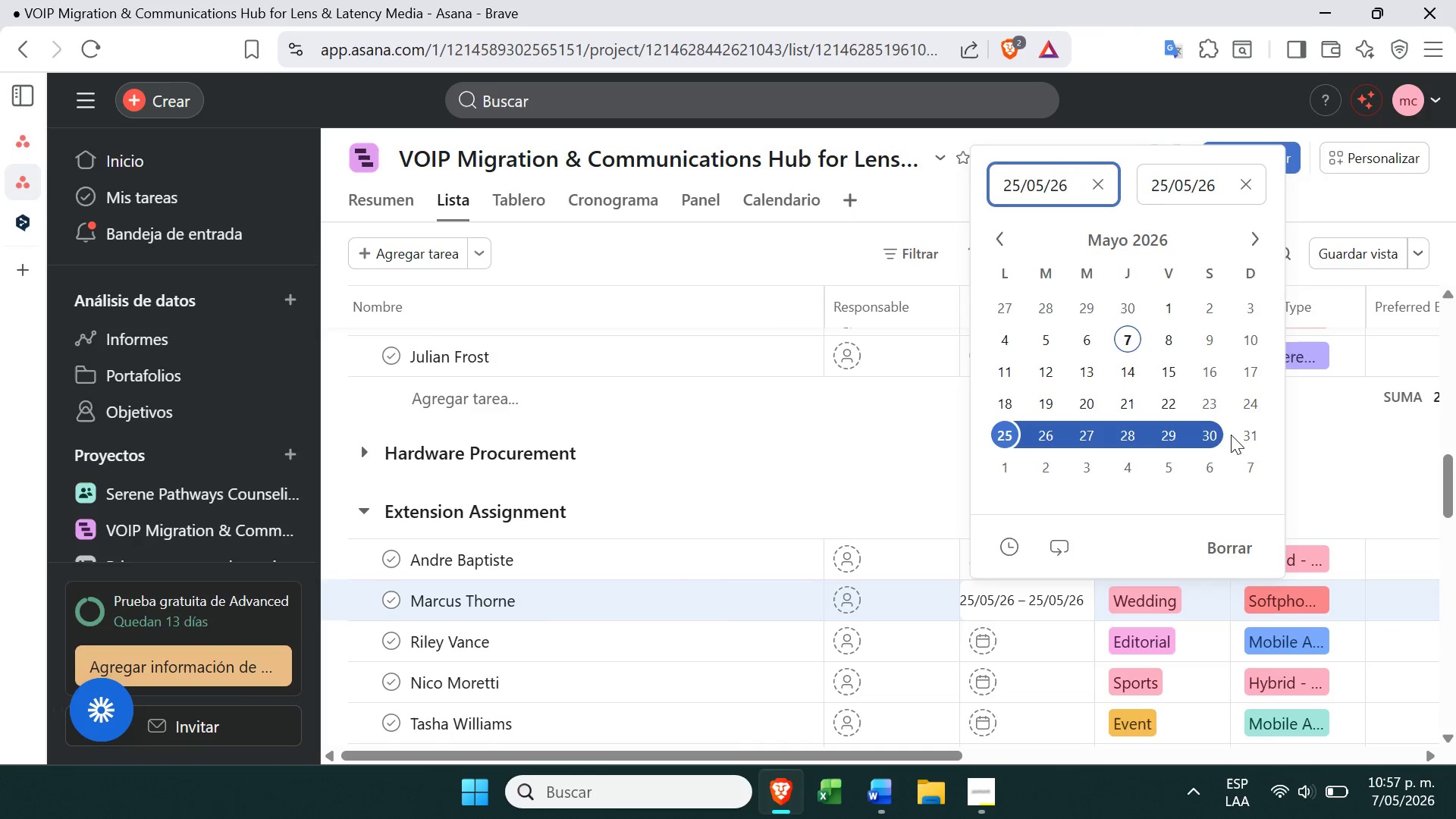 
left_click([1221, 435])
 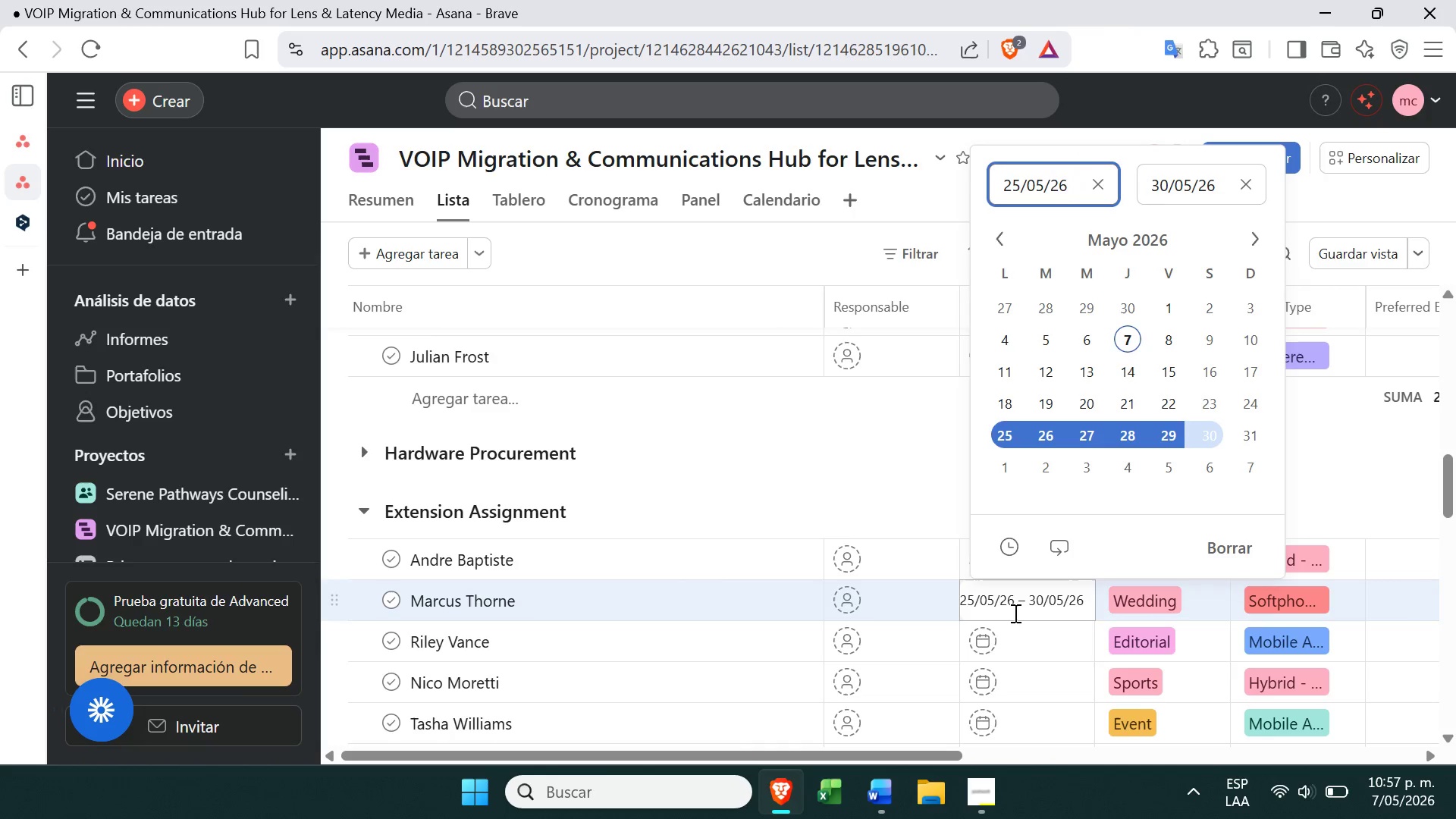 
left_click([1021, 639])
 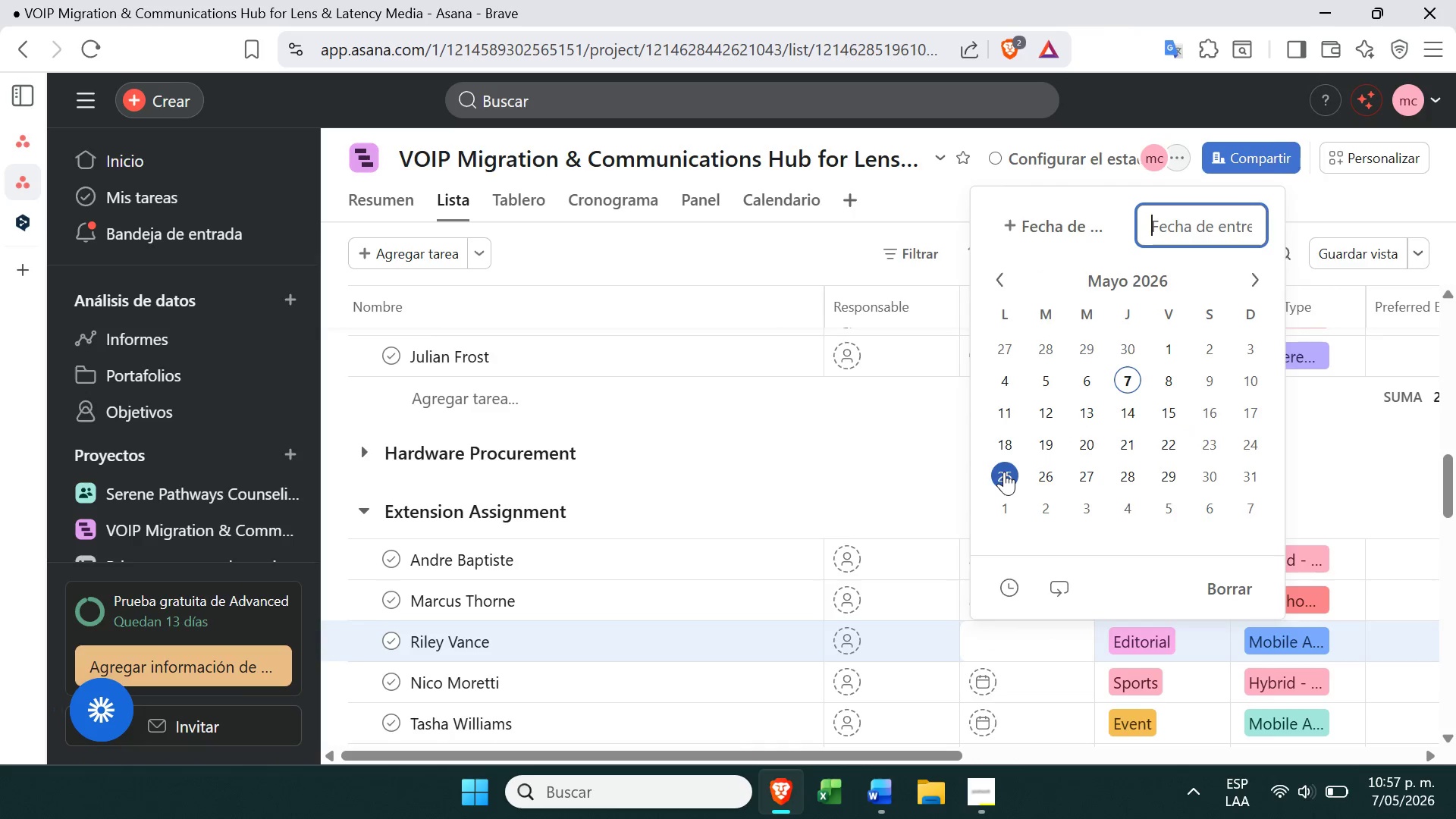 
left_click([1041, 231])
 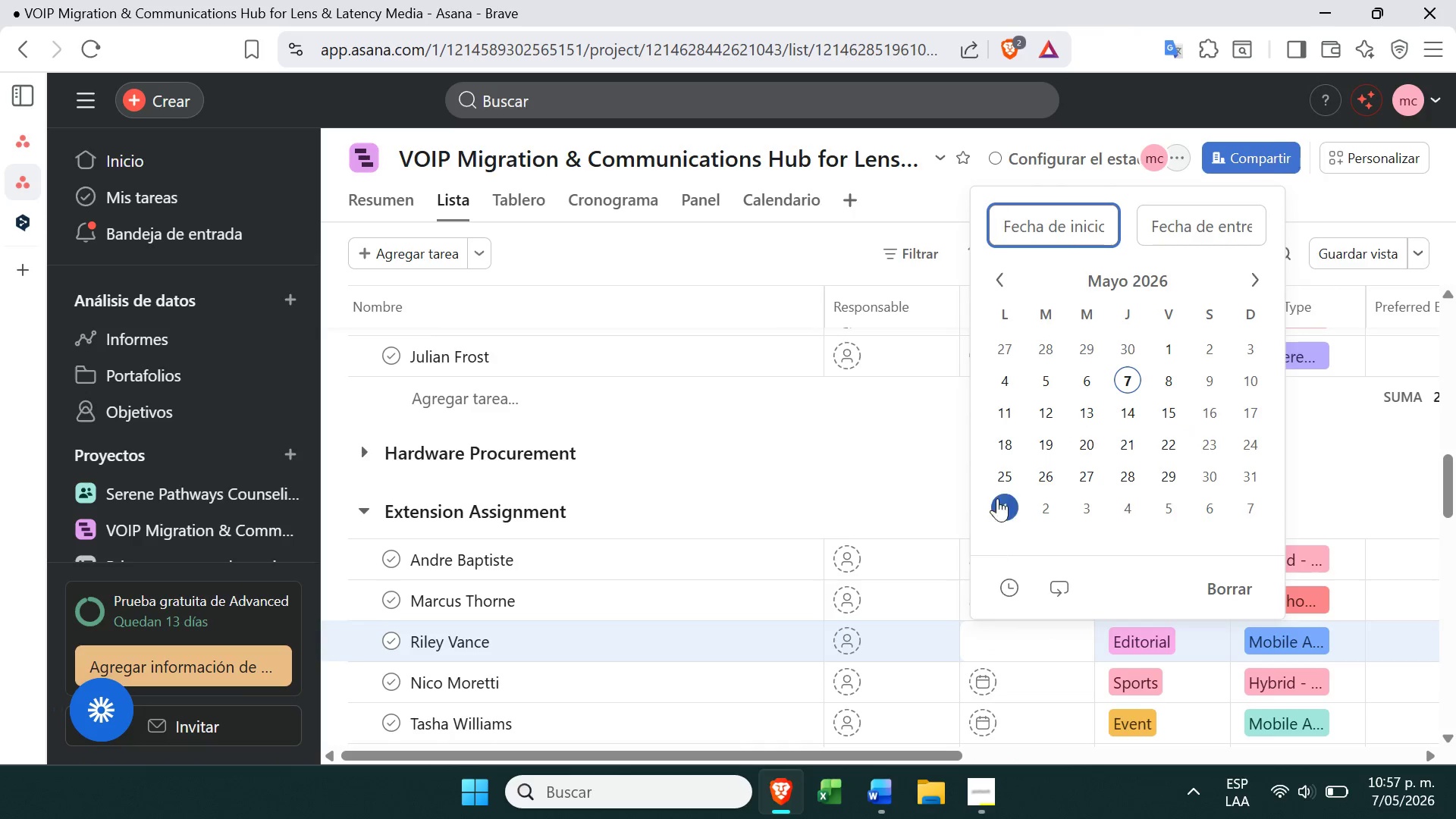 
left_click([1004, 479])
 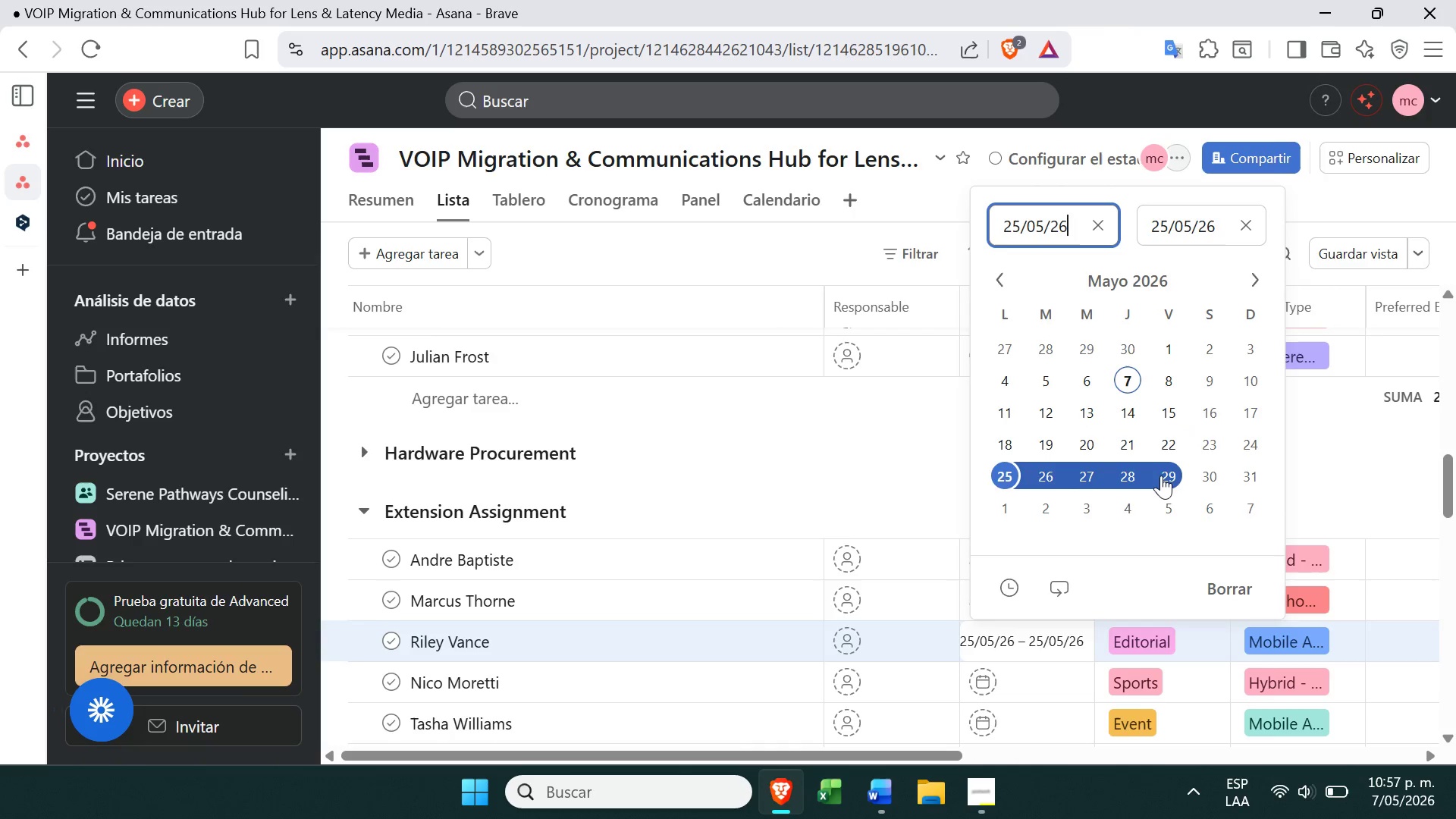 
left_click([1160, 475])
 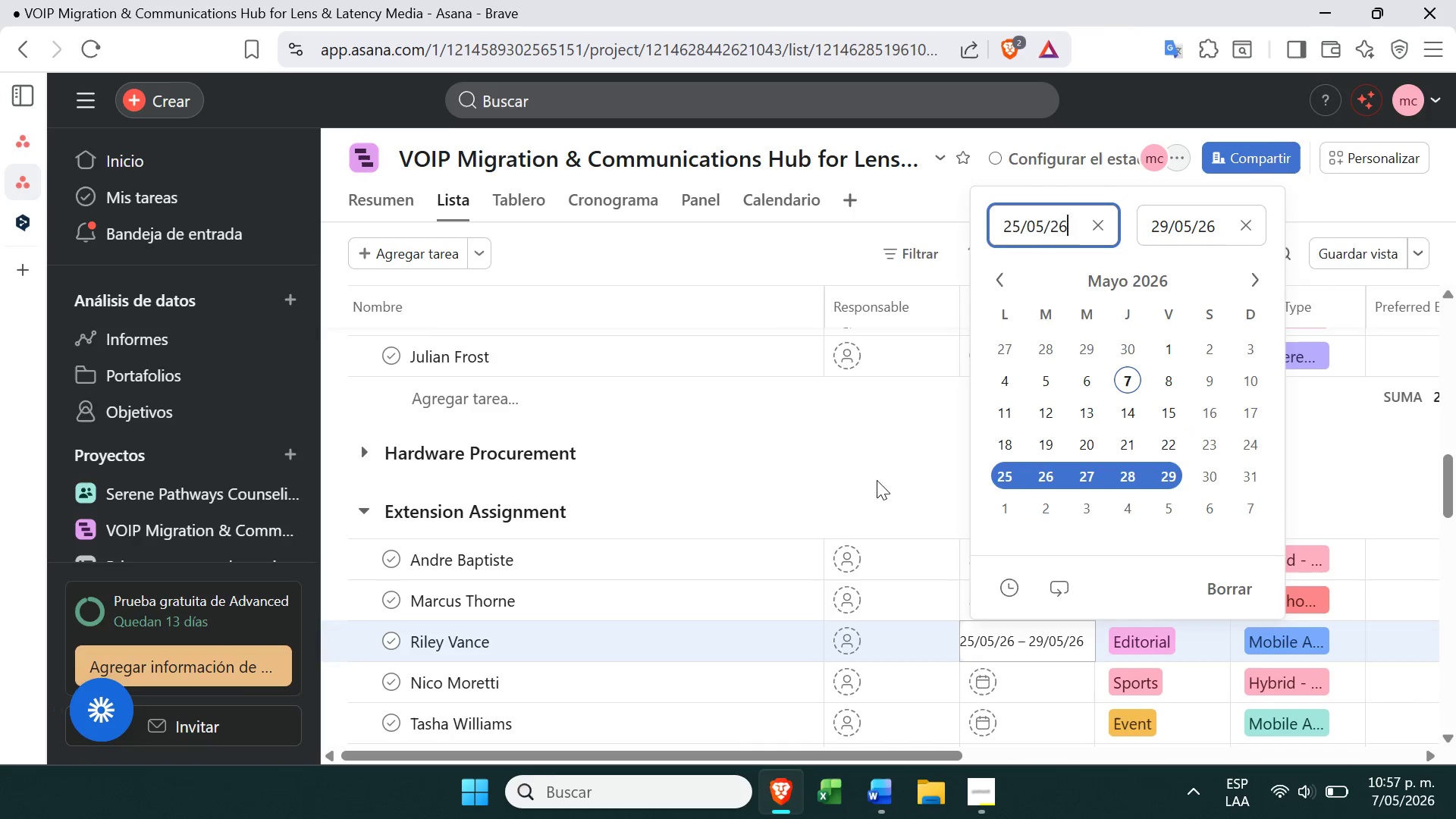 
left_click([859, 392])
 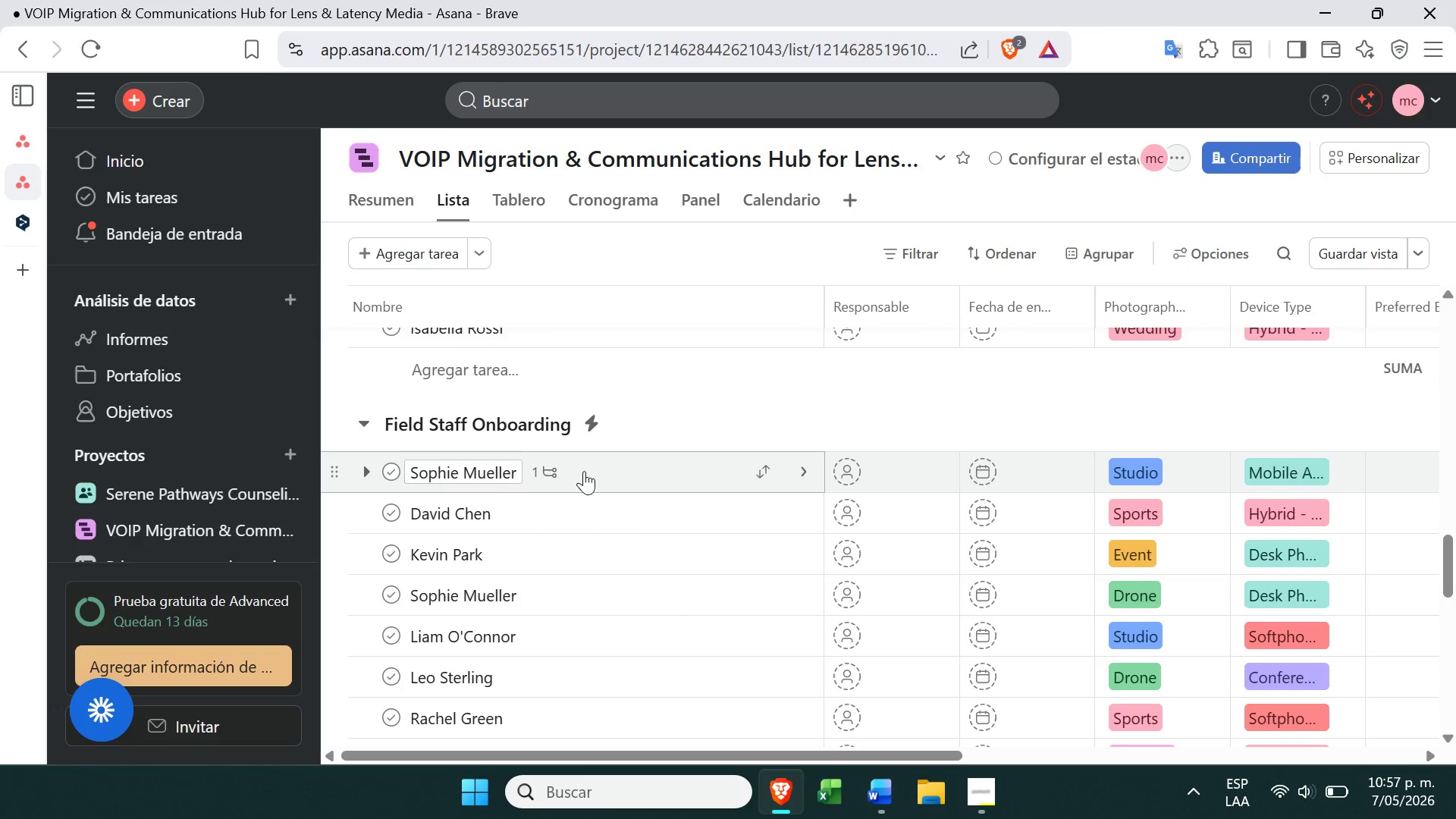 
left_click([978, 469])
 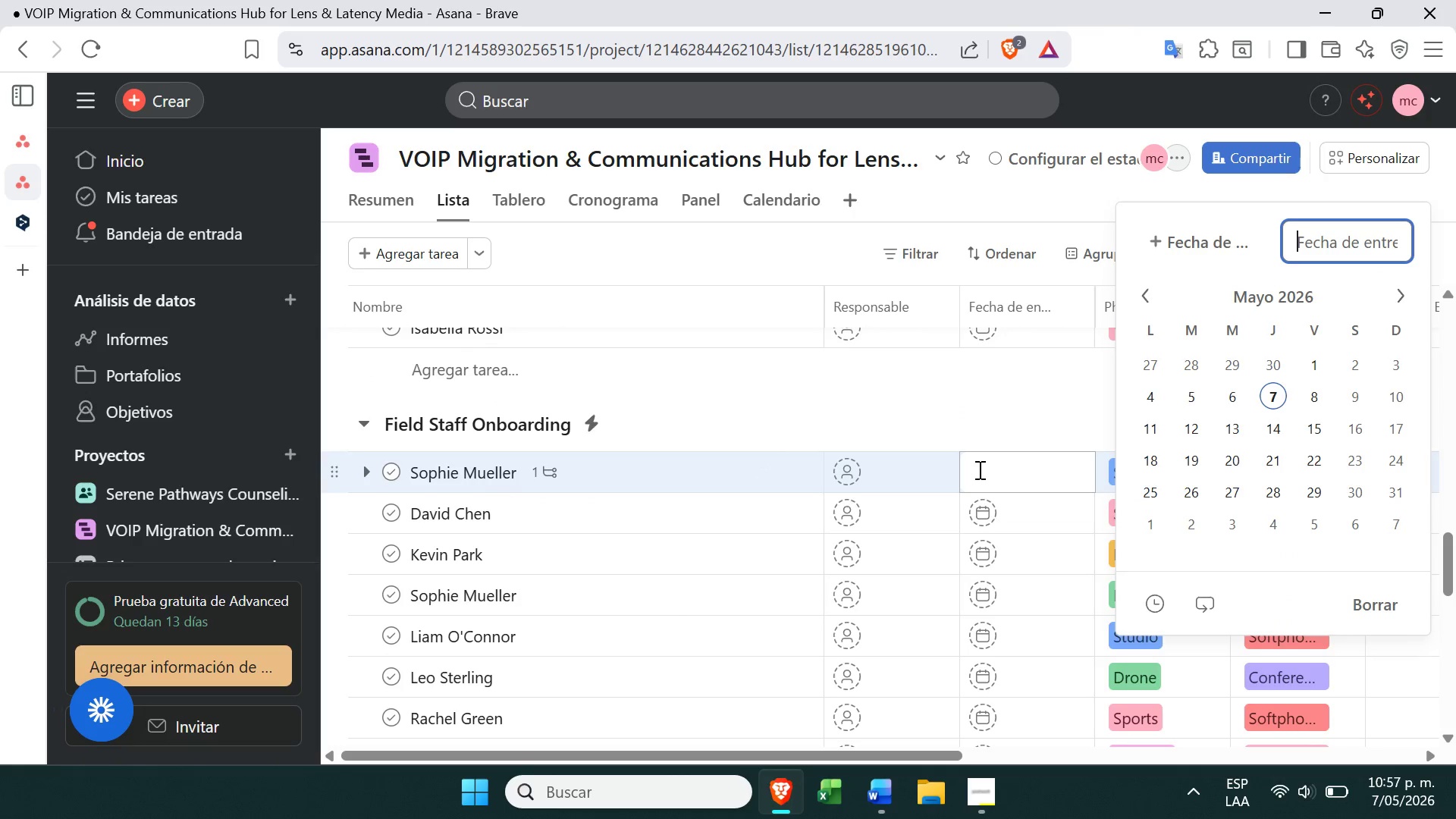 
wait(6.92)
 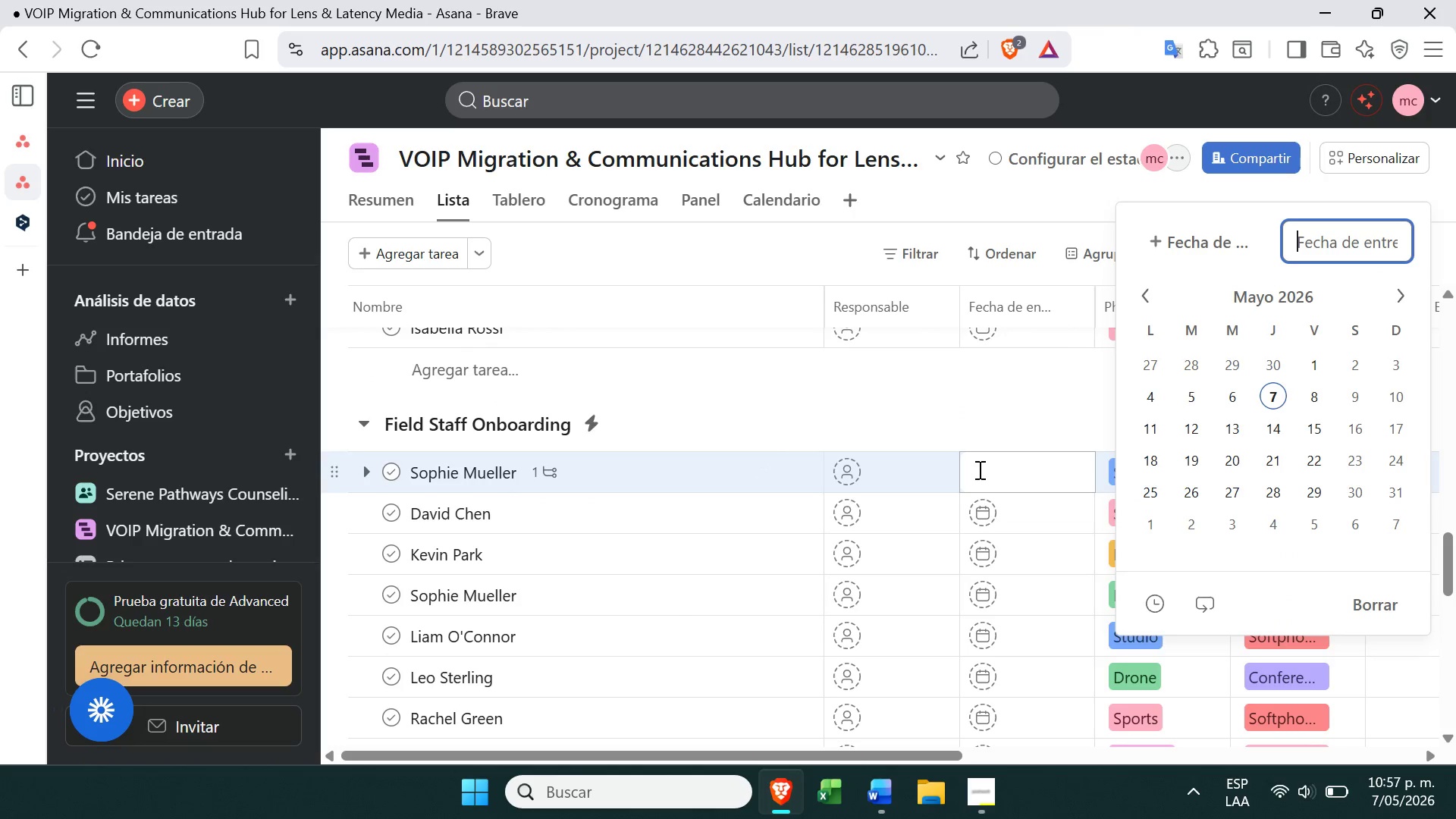 
left_click([374, 416])
 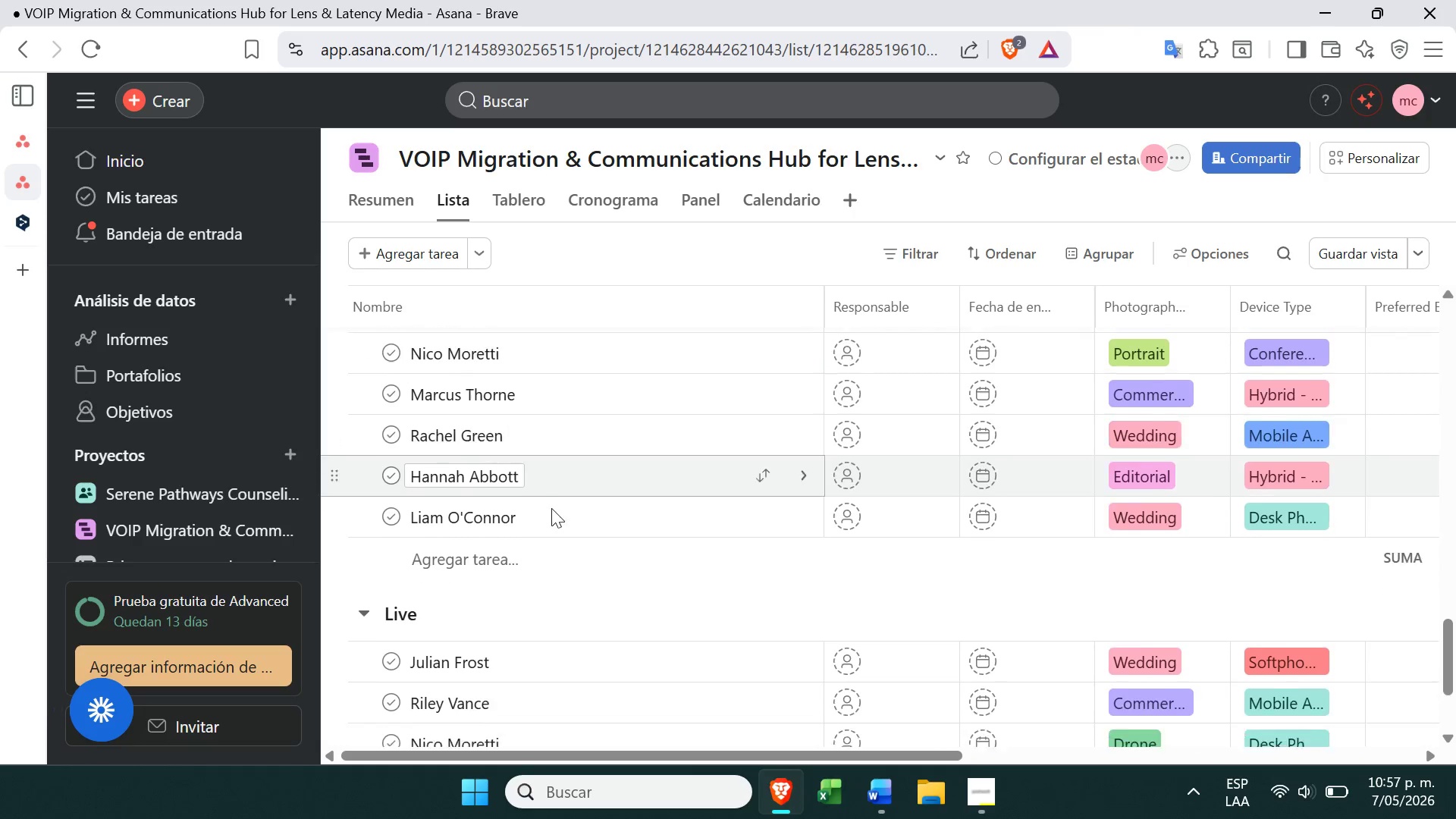 
wait(10.25)
 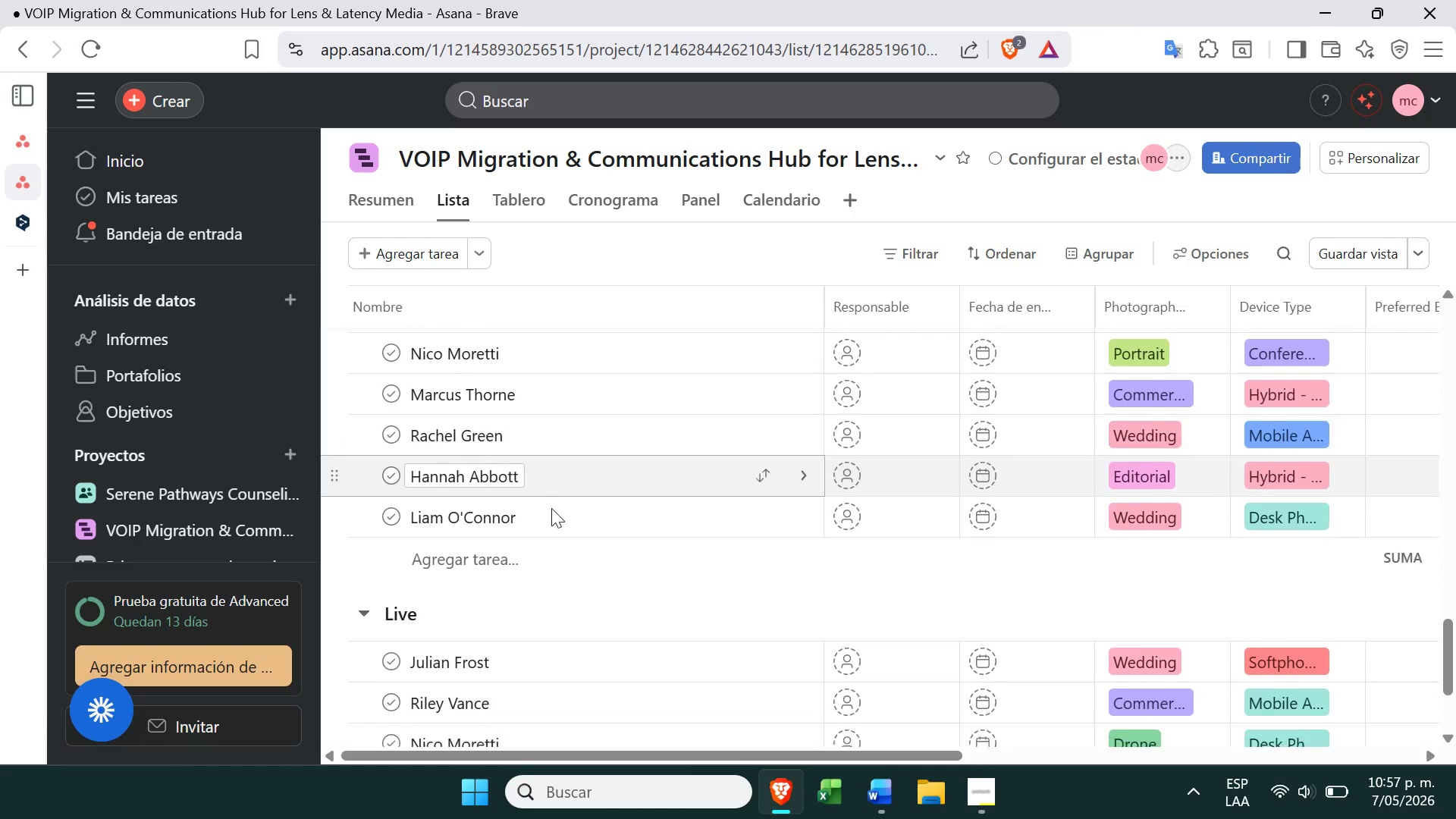 
left_click([986, 475])
 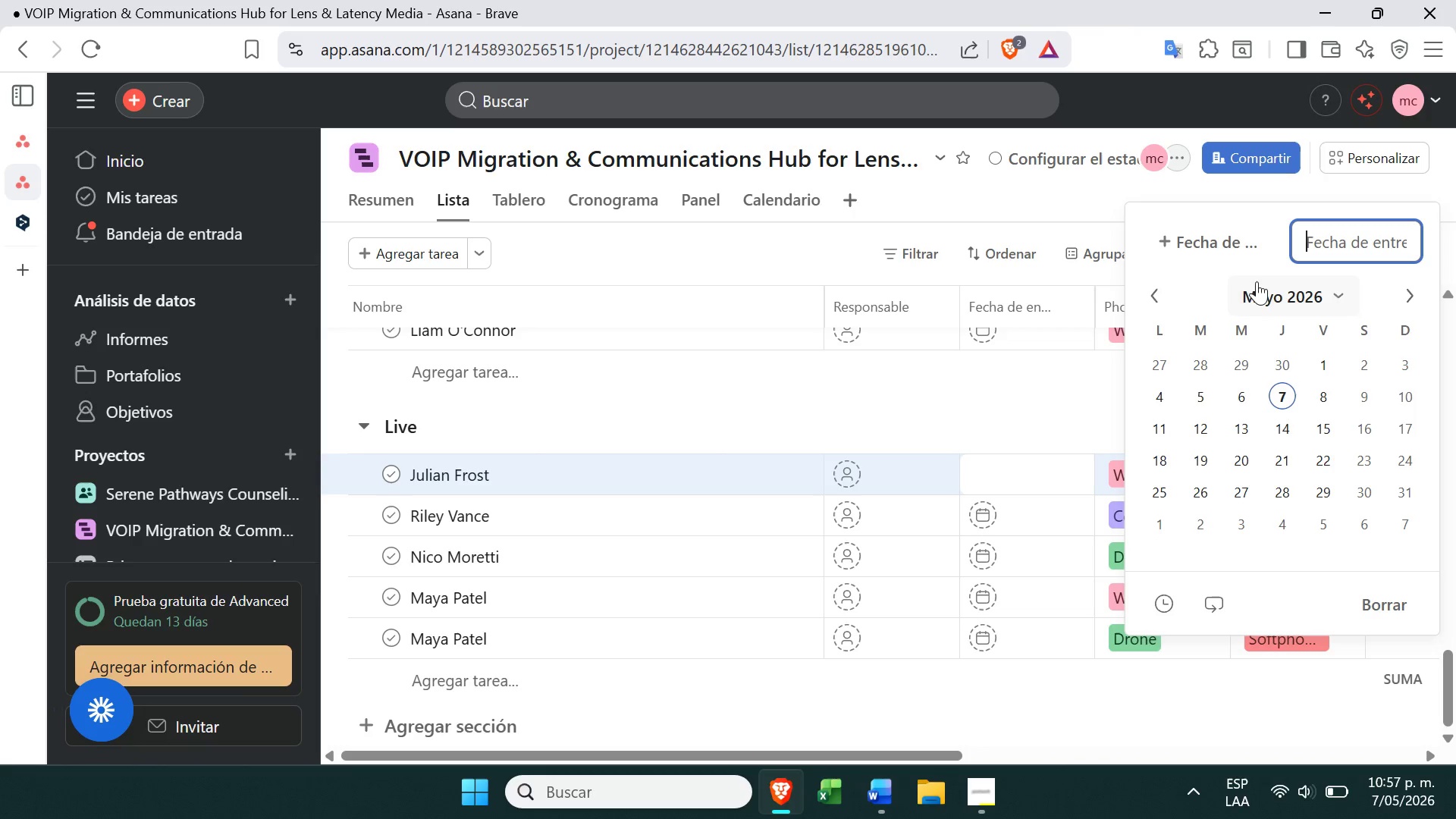 
left_click([1185, 245])
 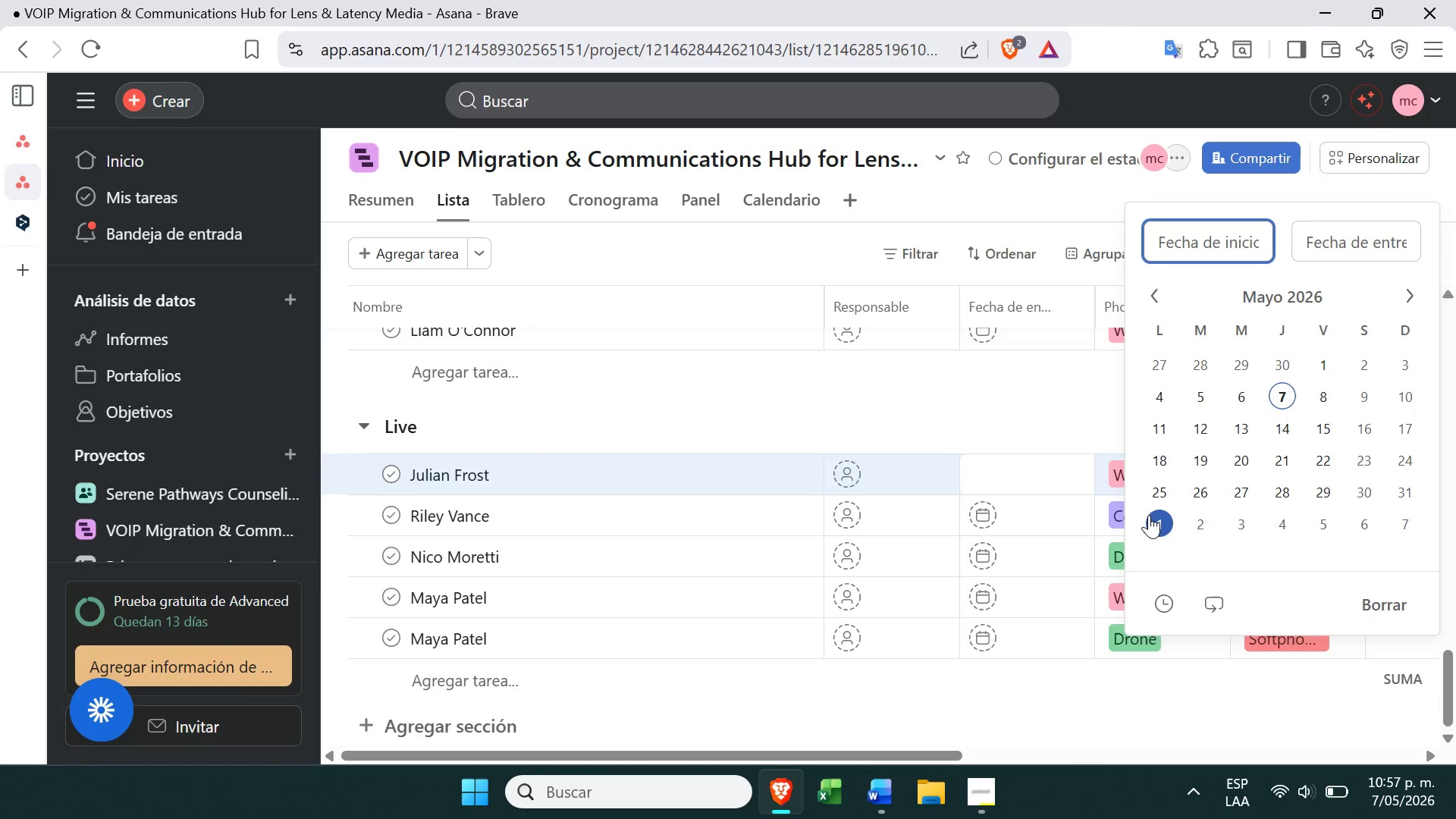 
left_click([1151, 514])
 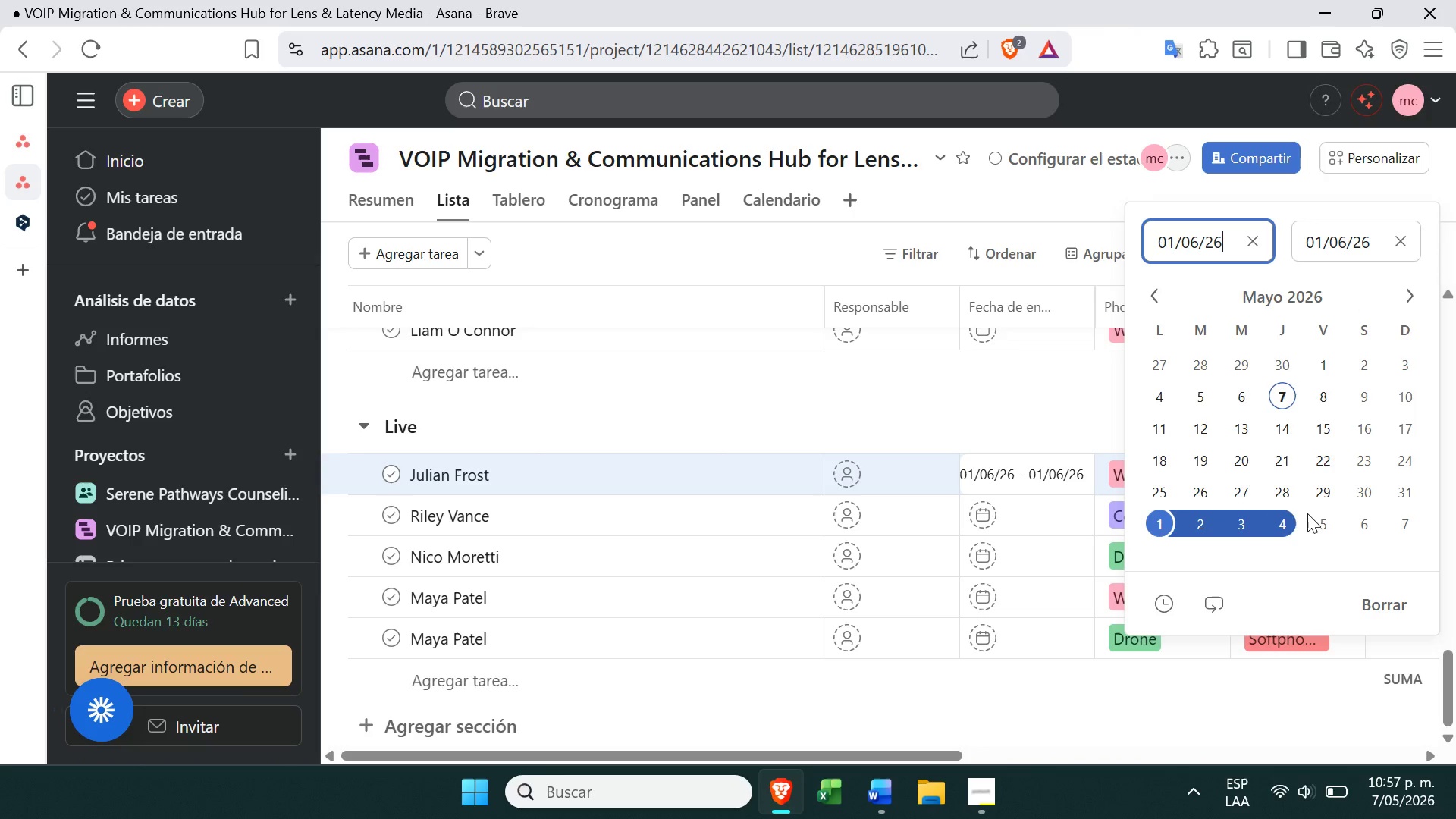 
left_click([1316, 518])
 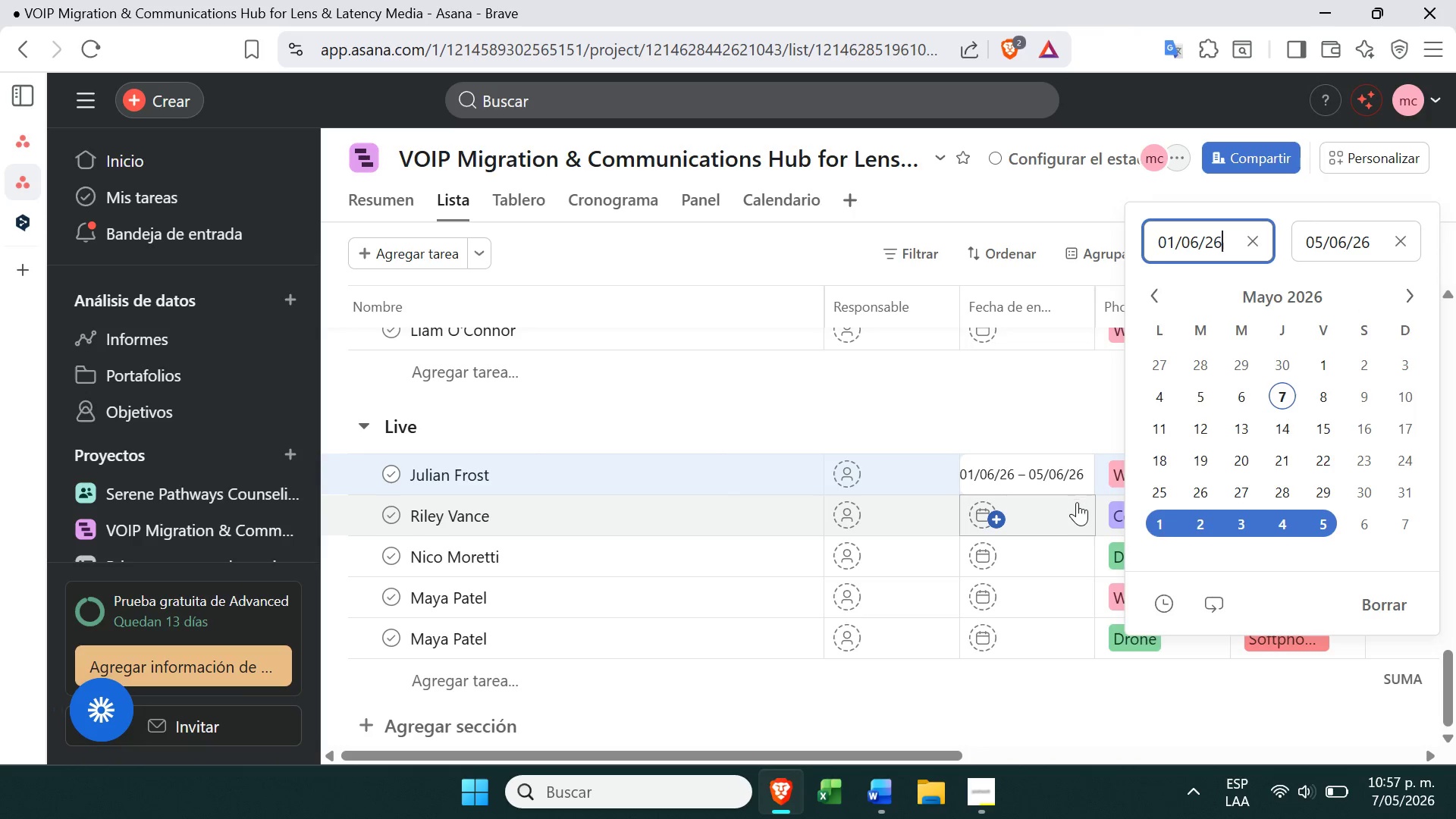 
left_click([1053, 510])
 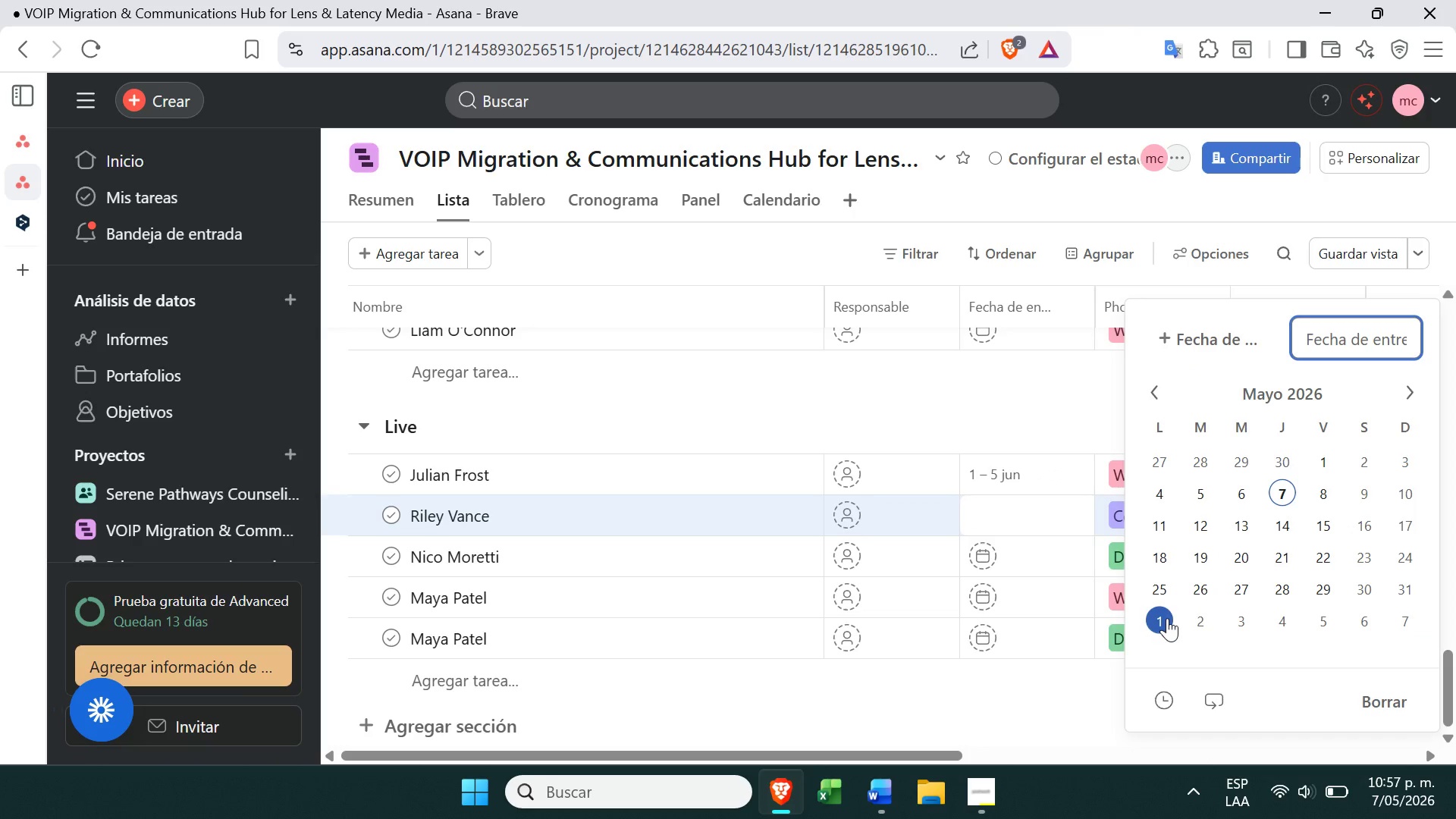 
left_click([1204, 341])
 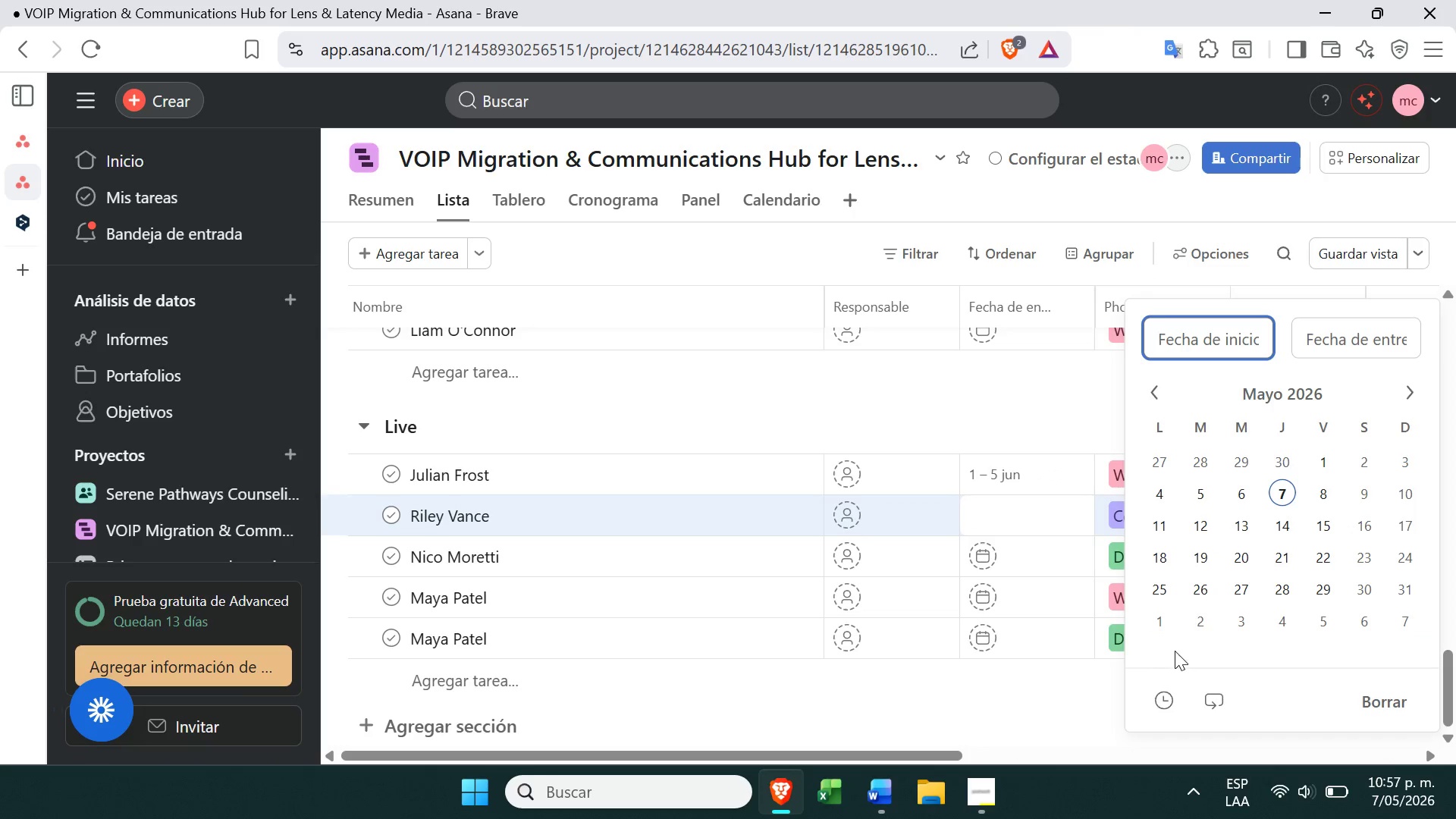 
left_click([1163, 630])
 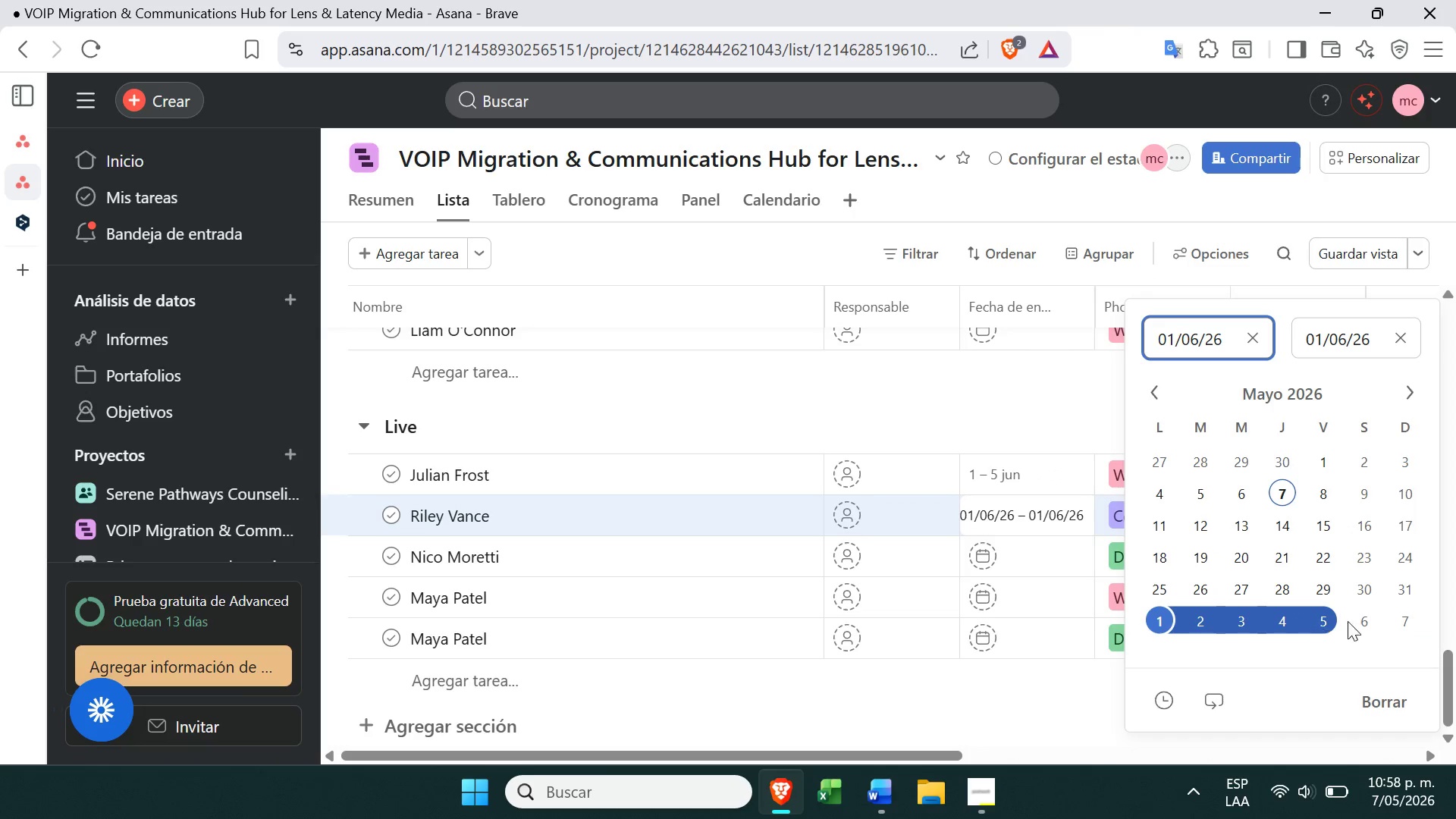 
left_click([1370, 617])
 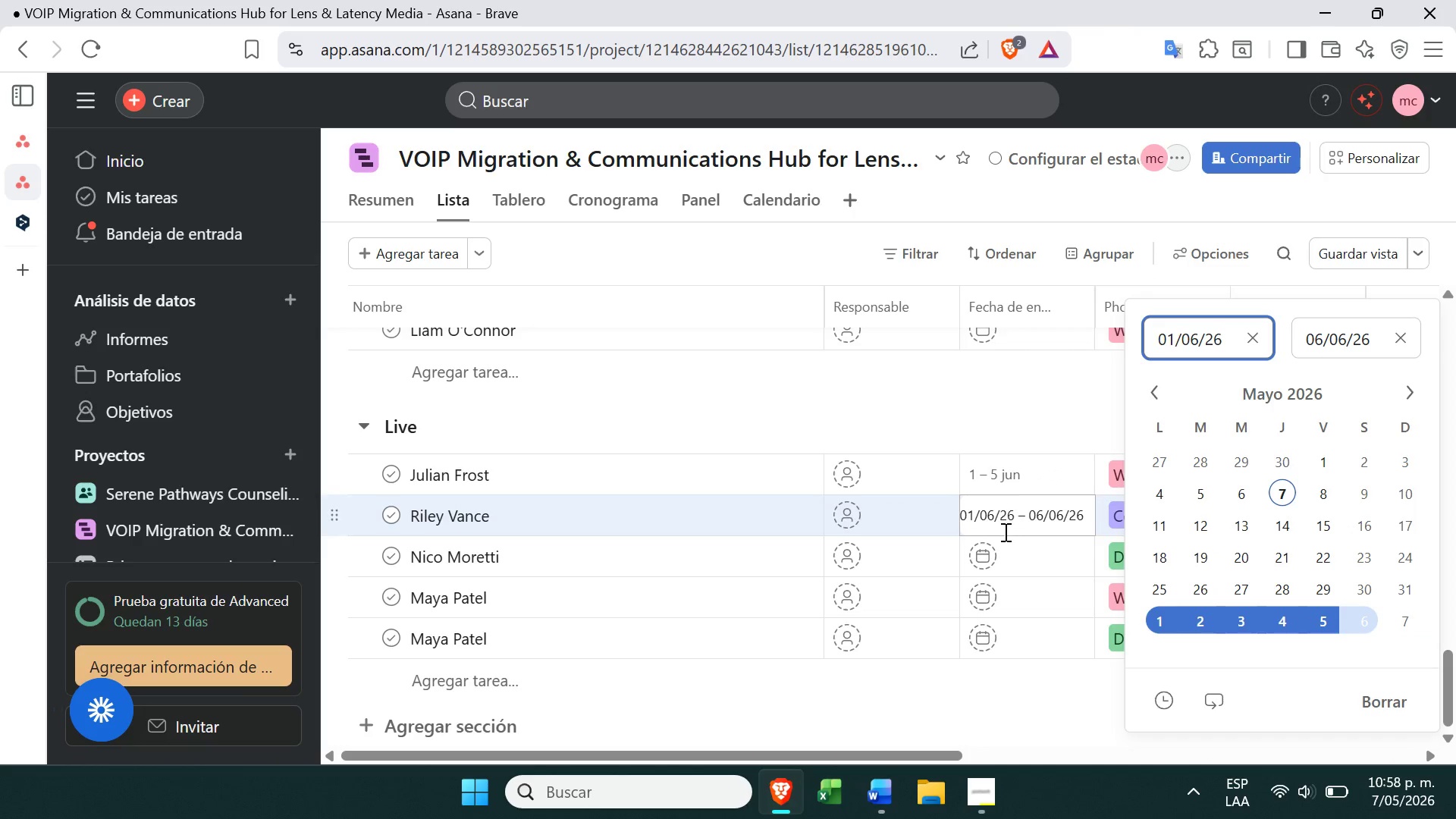 
left_click([1014, 557])
 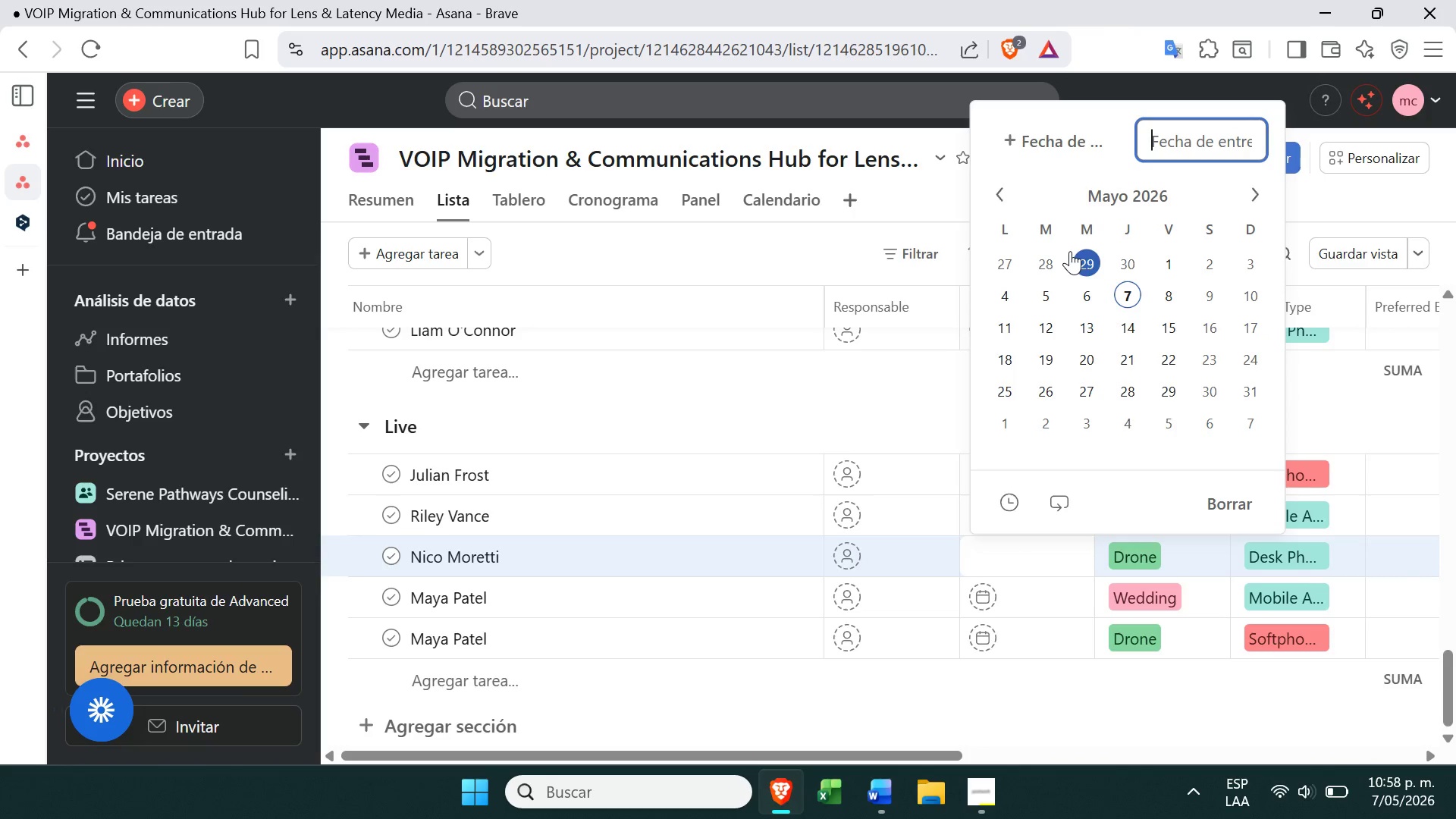 
left_click([1046, 133])
 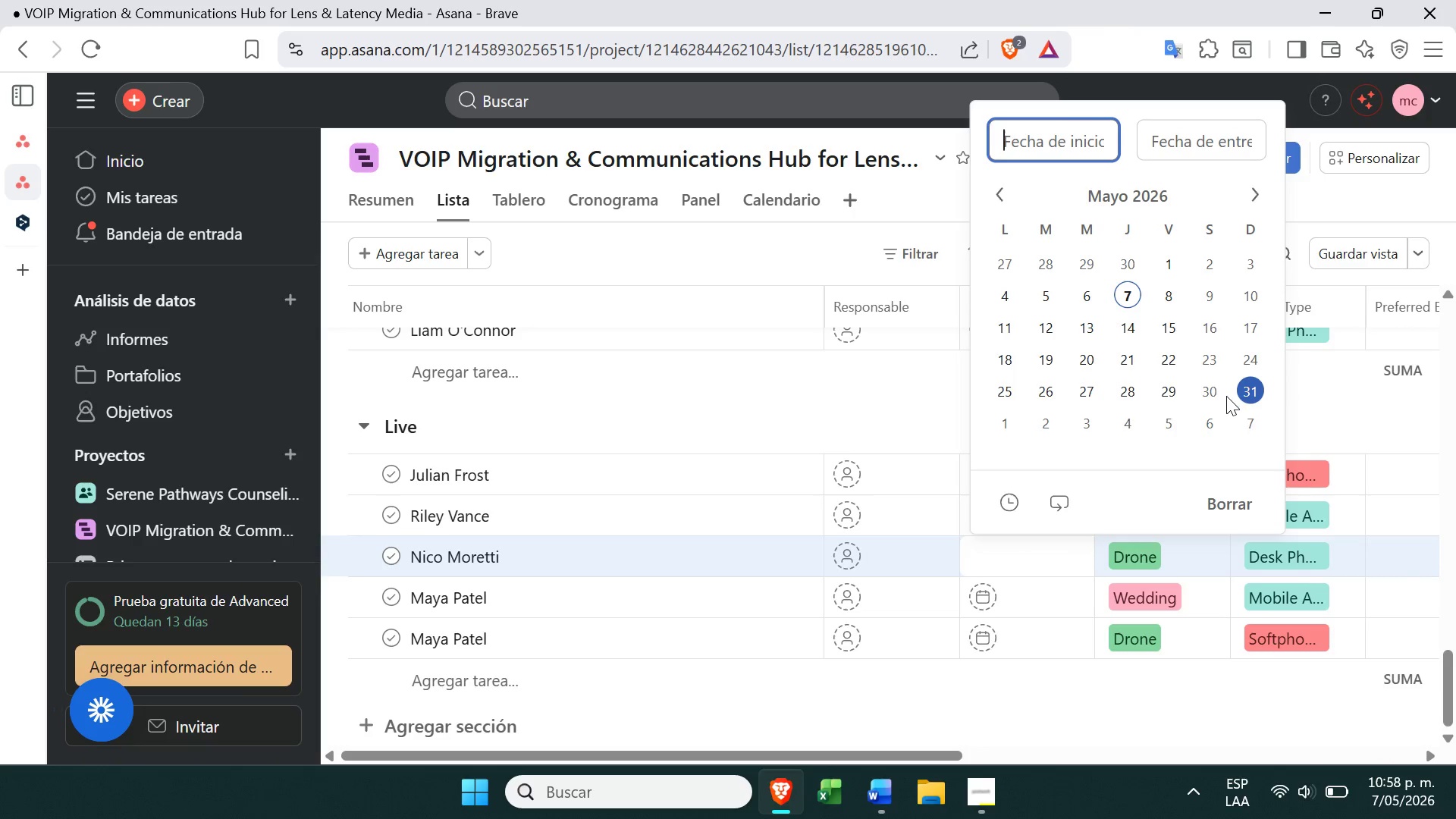 
left_click([1221, 391])
 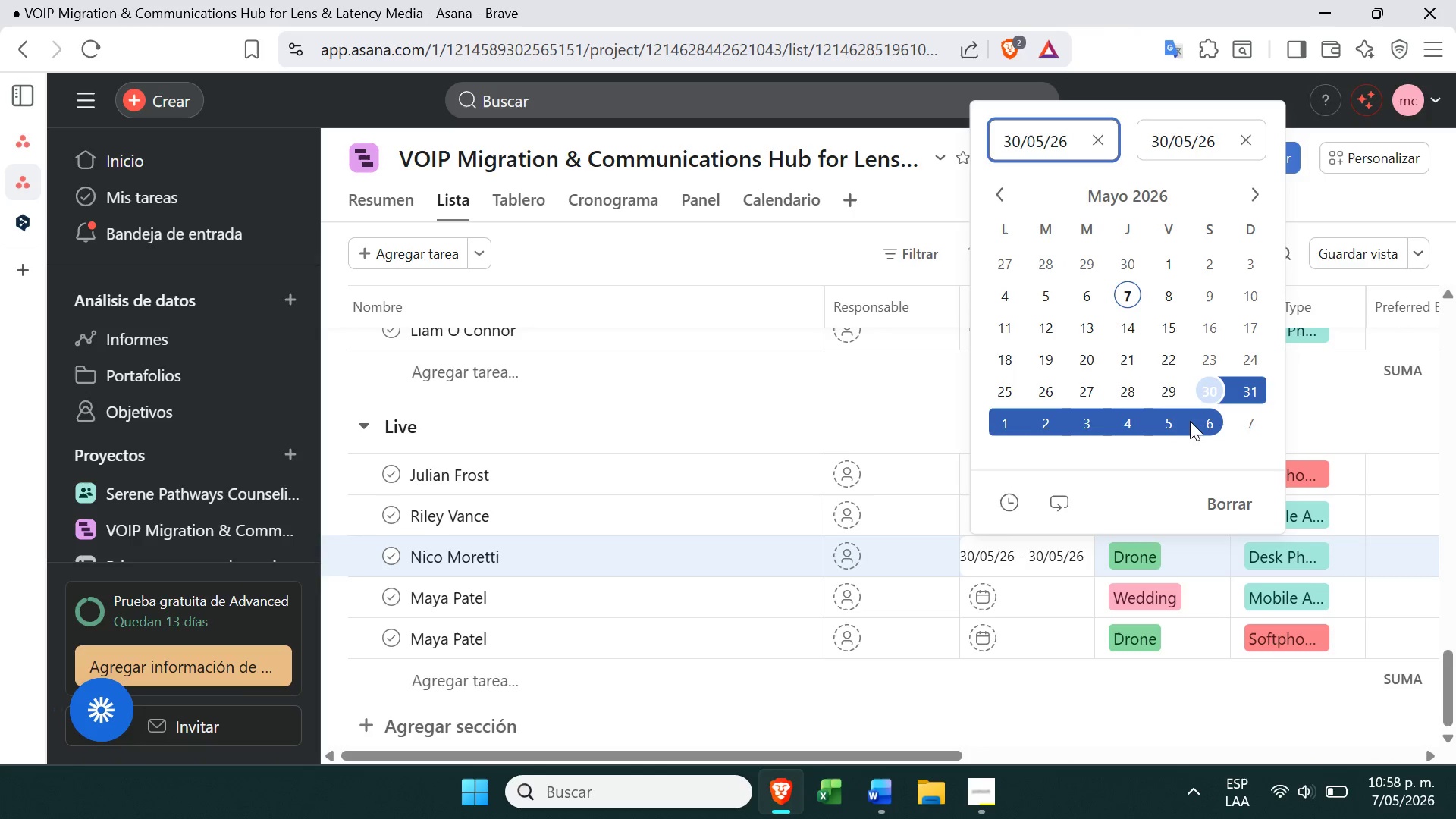 
left_click([1187, 421])
 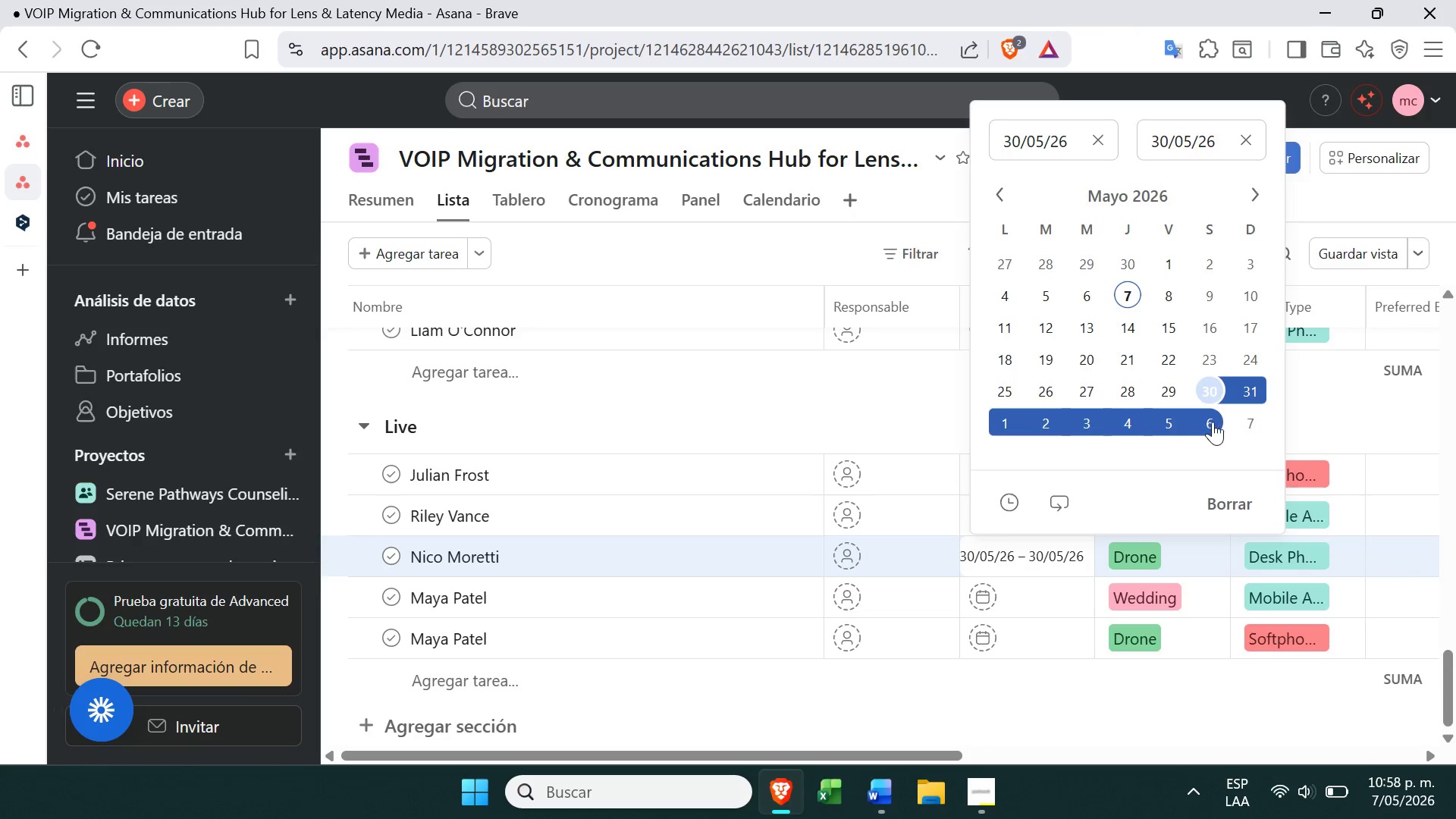 
left_click([1213, 422])
 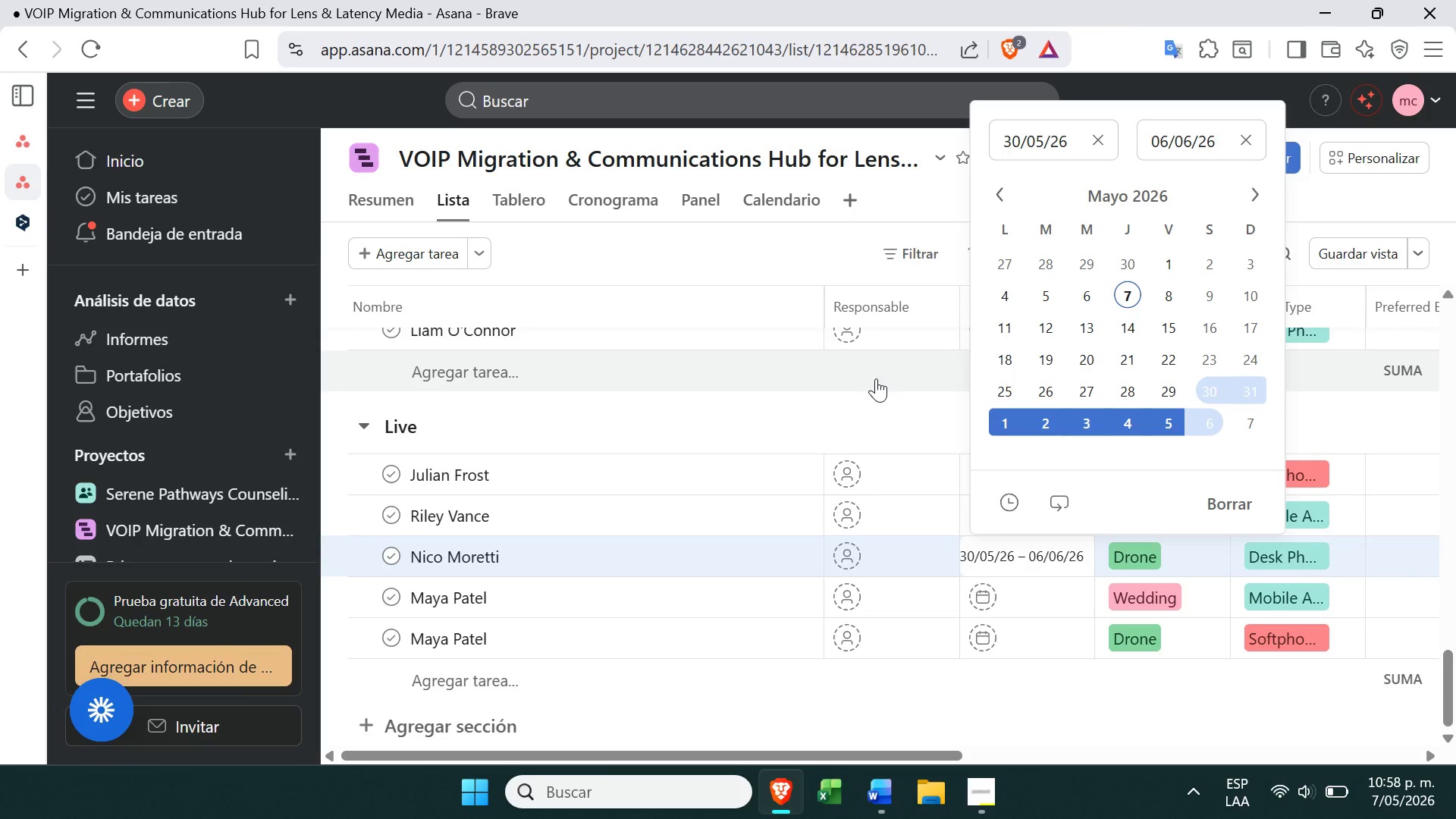 
left_click([873, 381])
 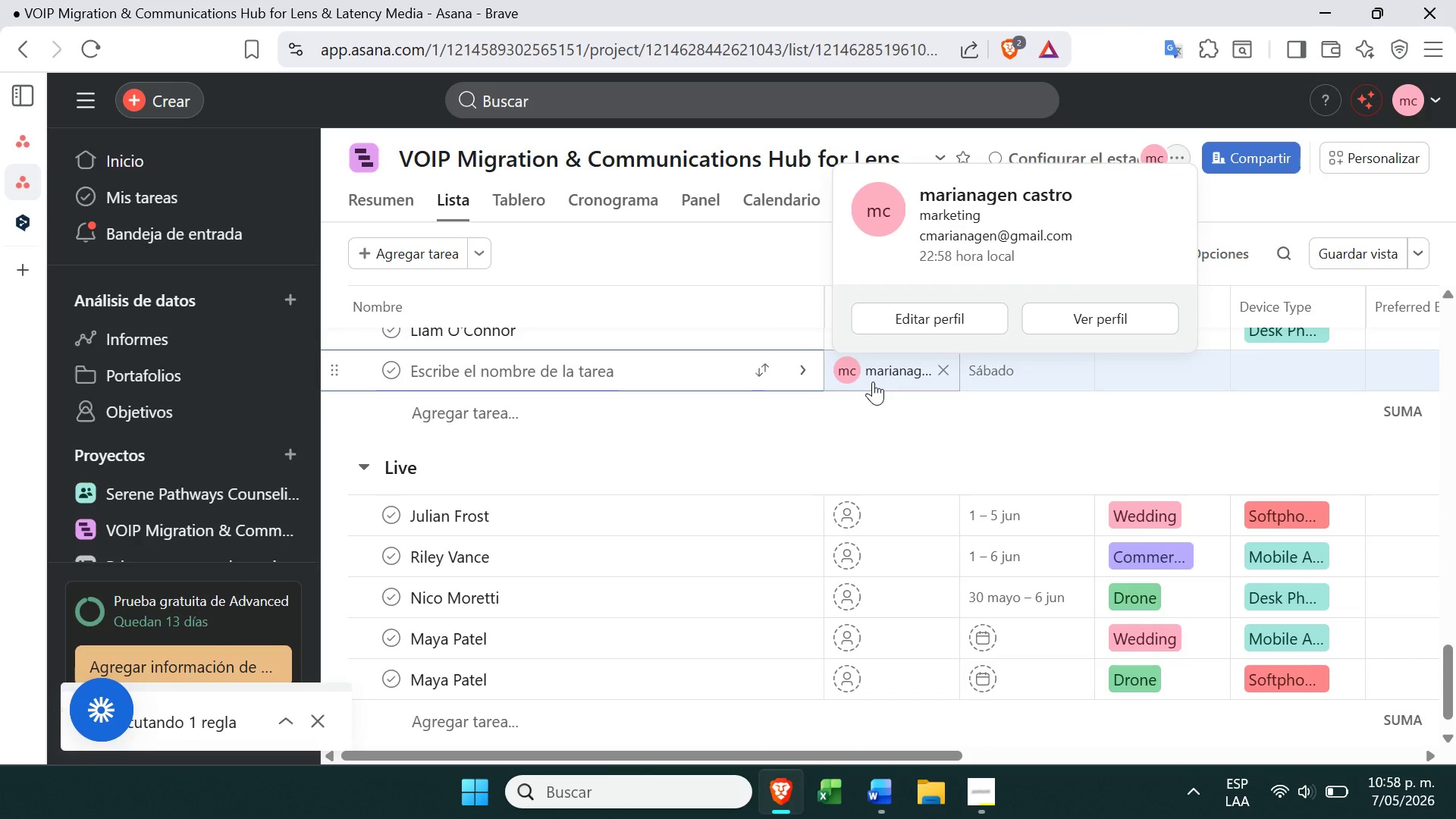 
wait(11.08)
 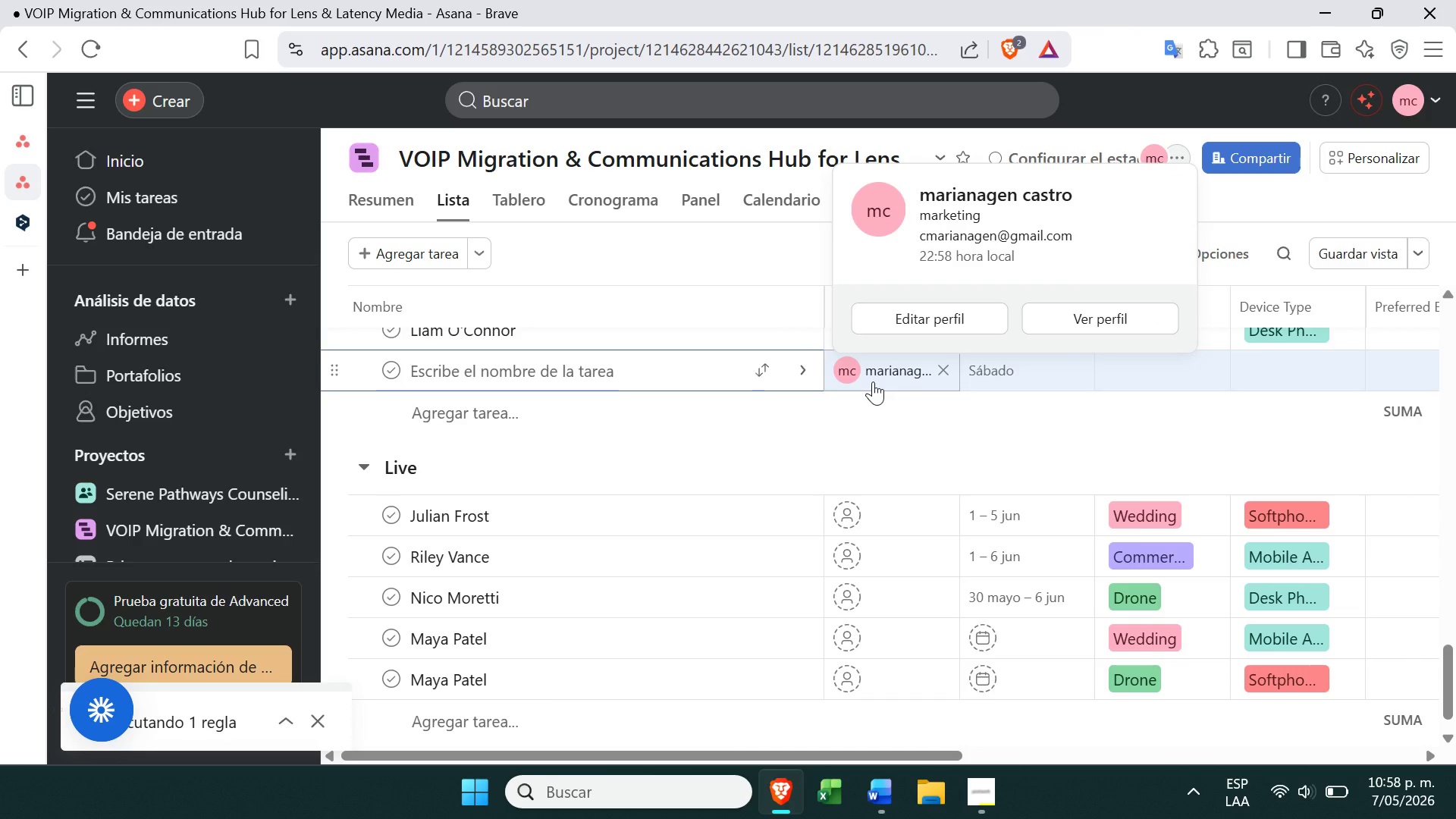 
left_click([634, 199])
 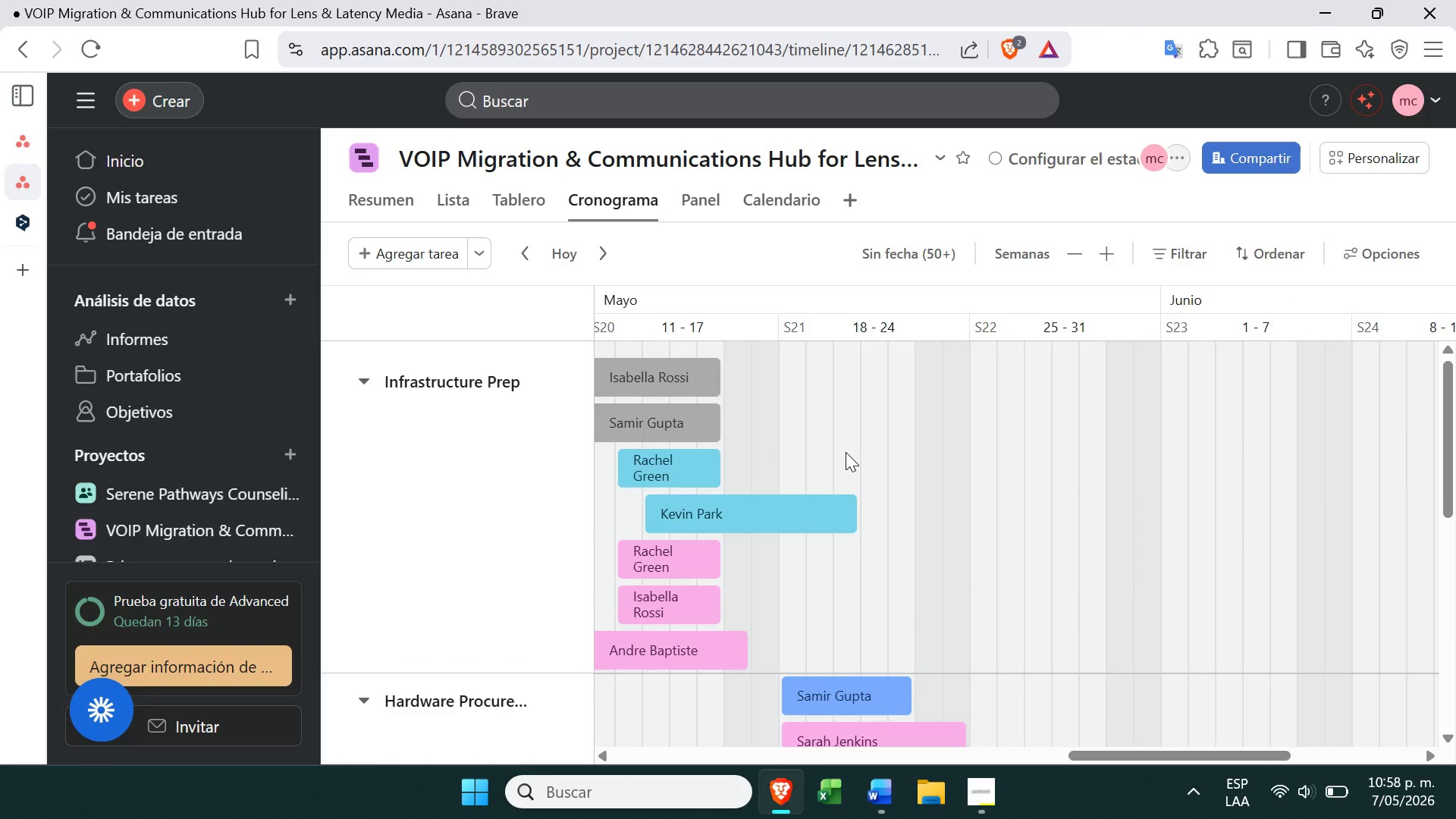 
wait(14.45)
 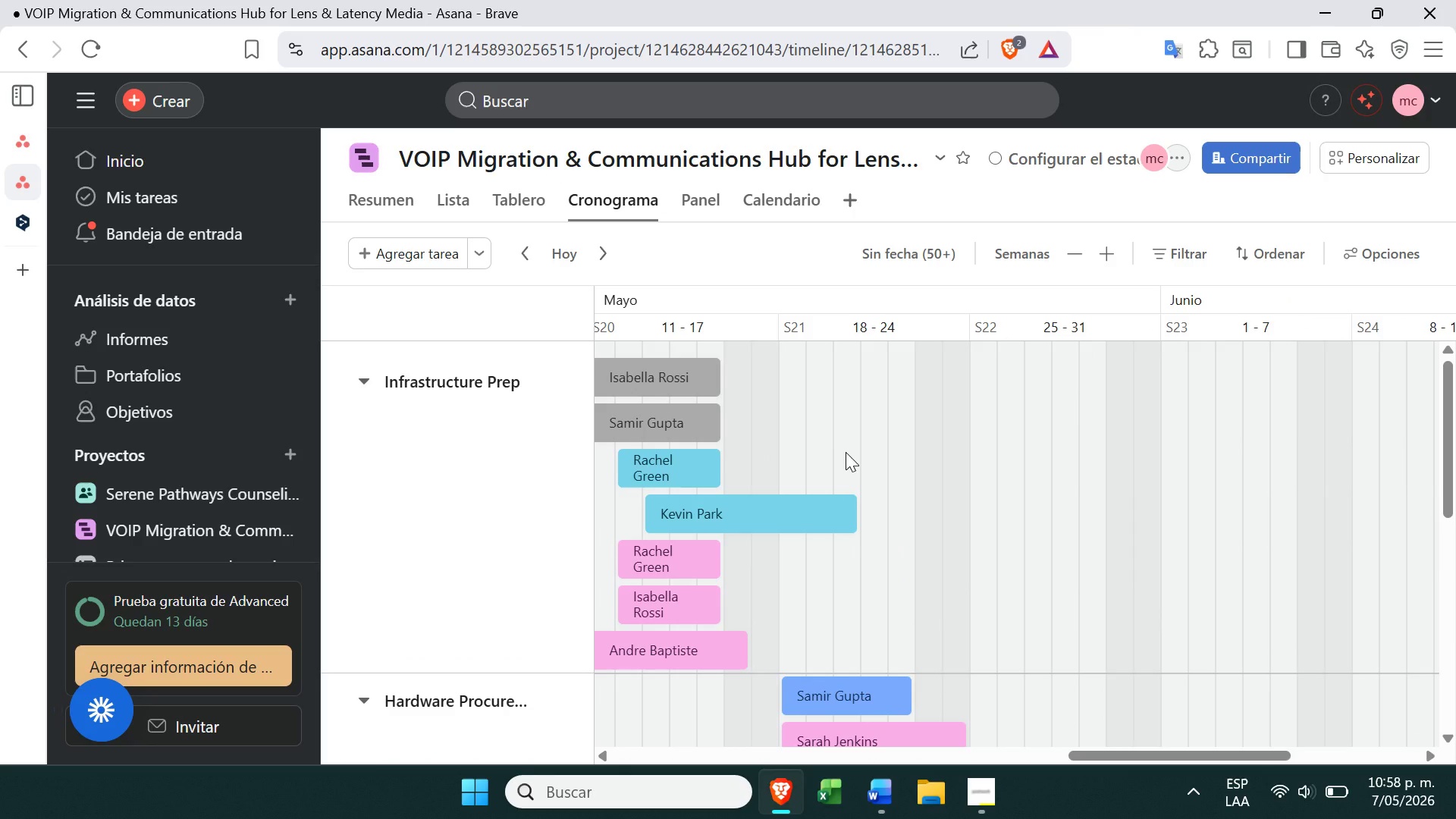 
left_click([1103, 254])
 